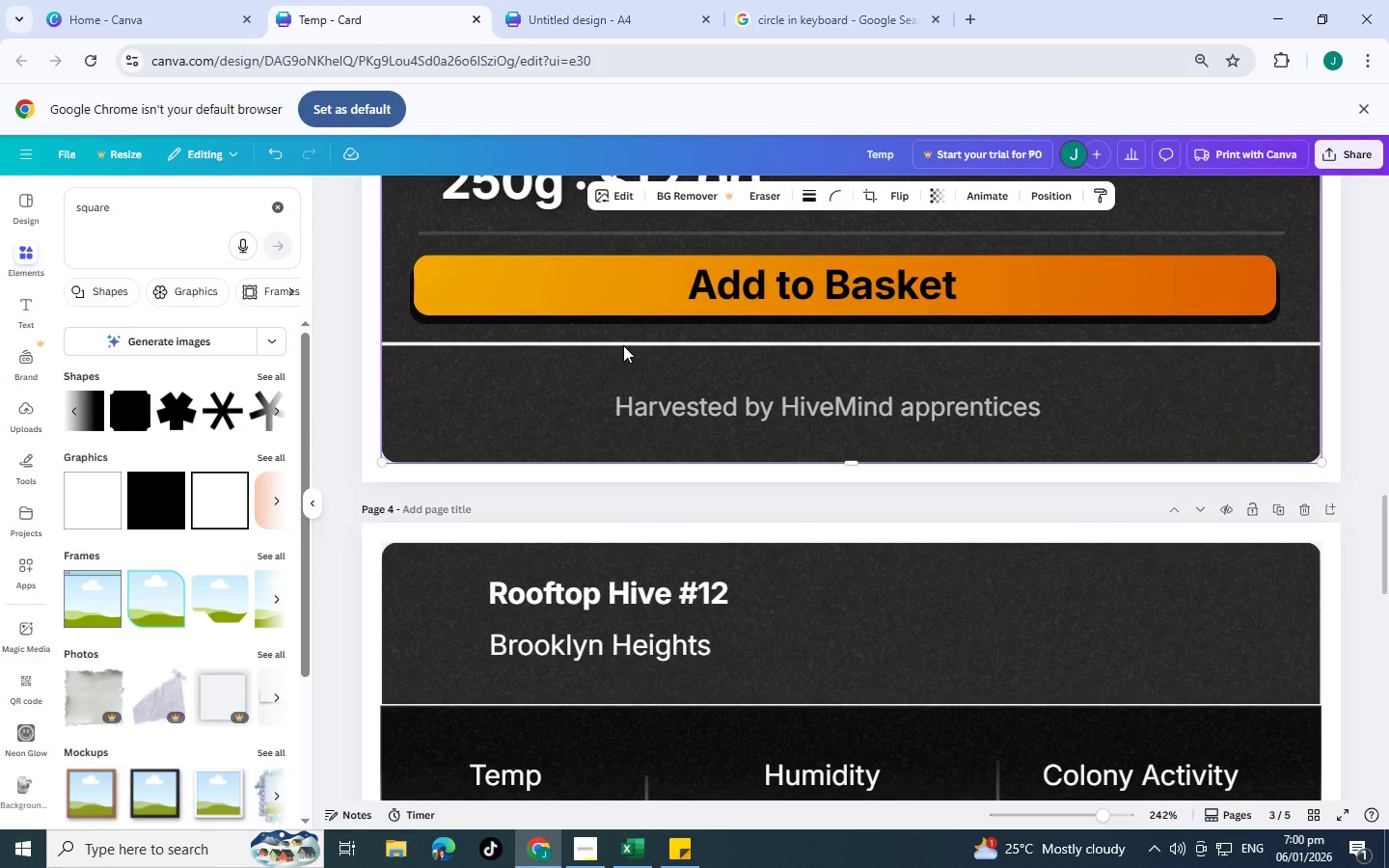 
left_click([623, 345])
 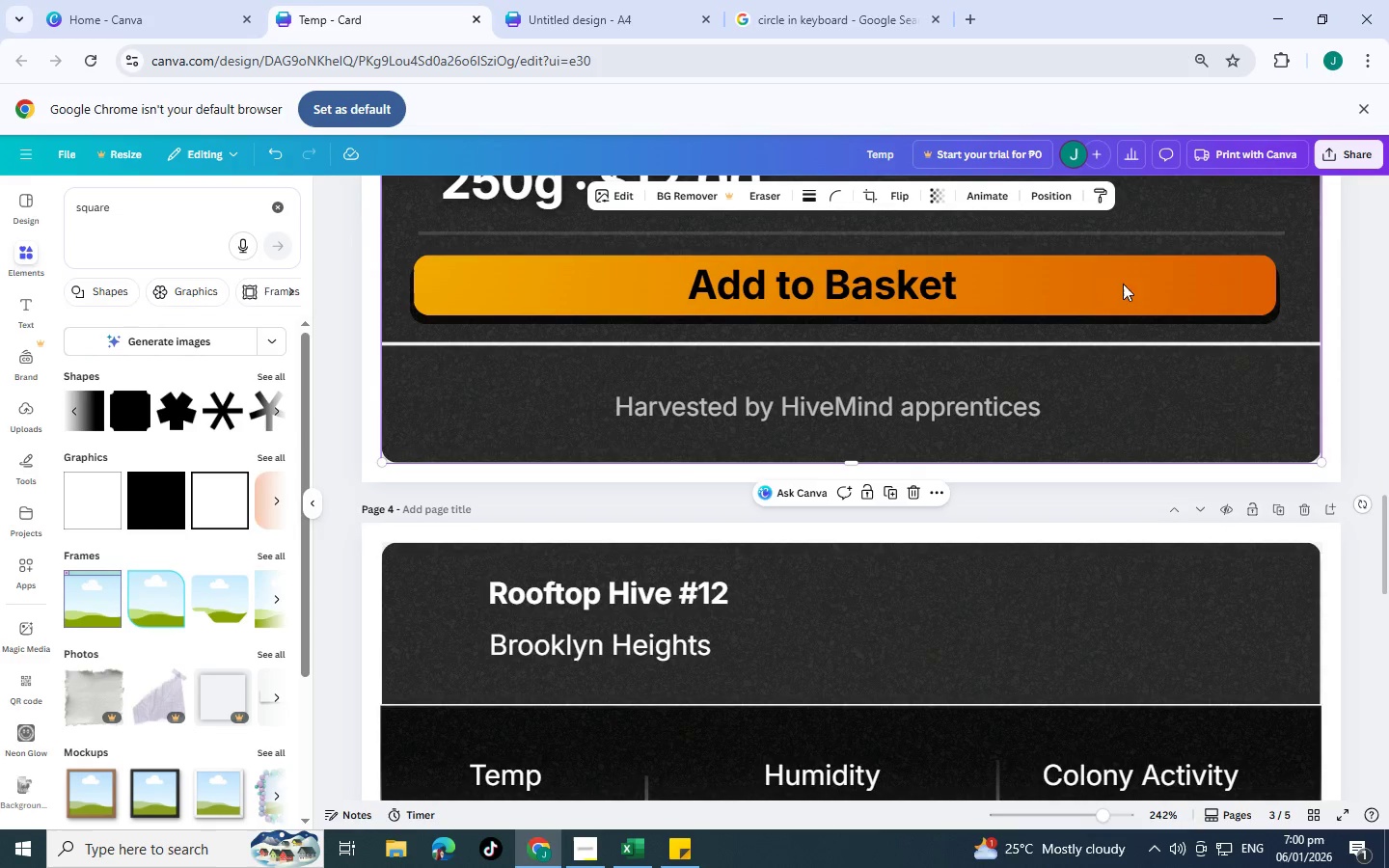 
scroll: coordinate [1144, 440], scroll_direction: up, amount: 5.0
 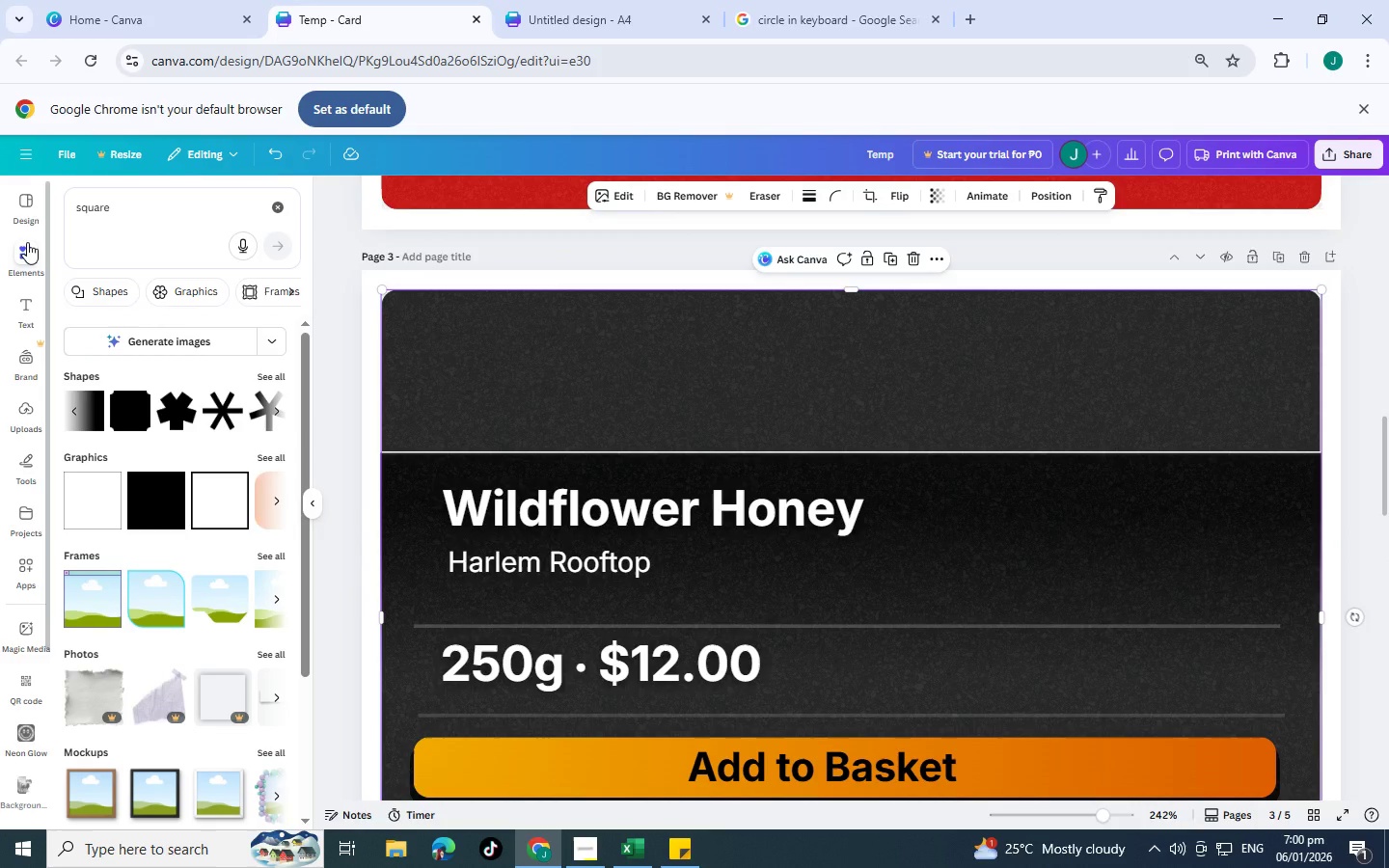 
wait(5.39)
 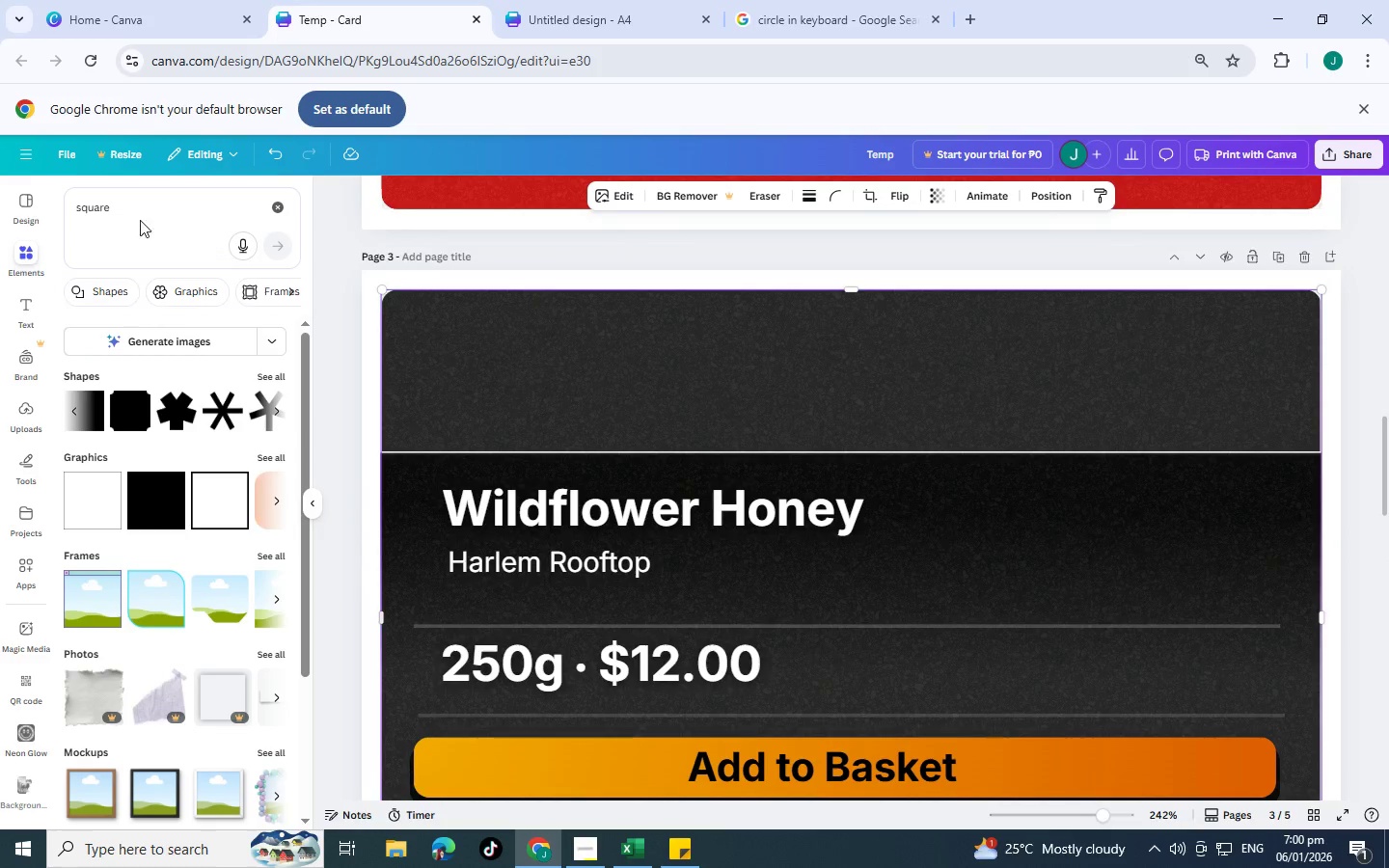 
left_click_drag(start_coordinate=[150, 206], to_coordinate=[0, 200])
 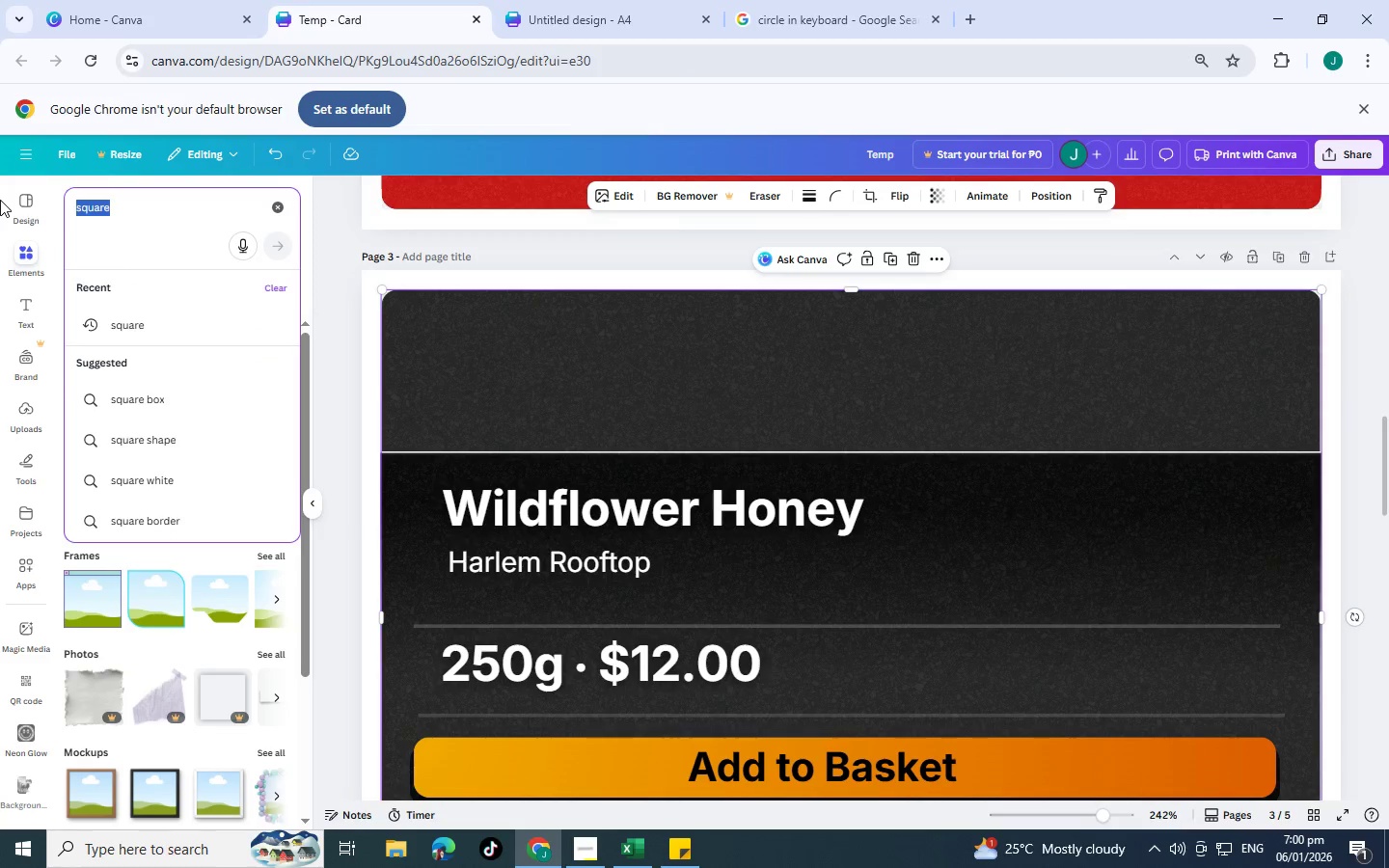 
type(wave)
 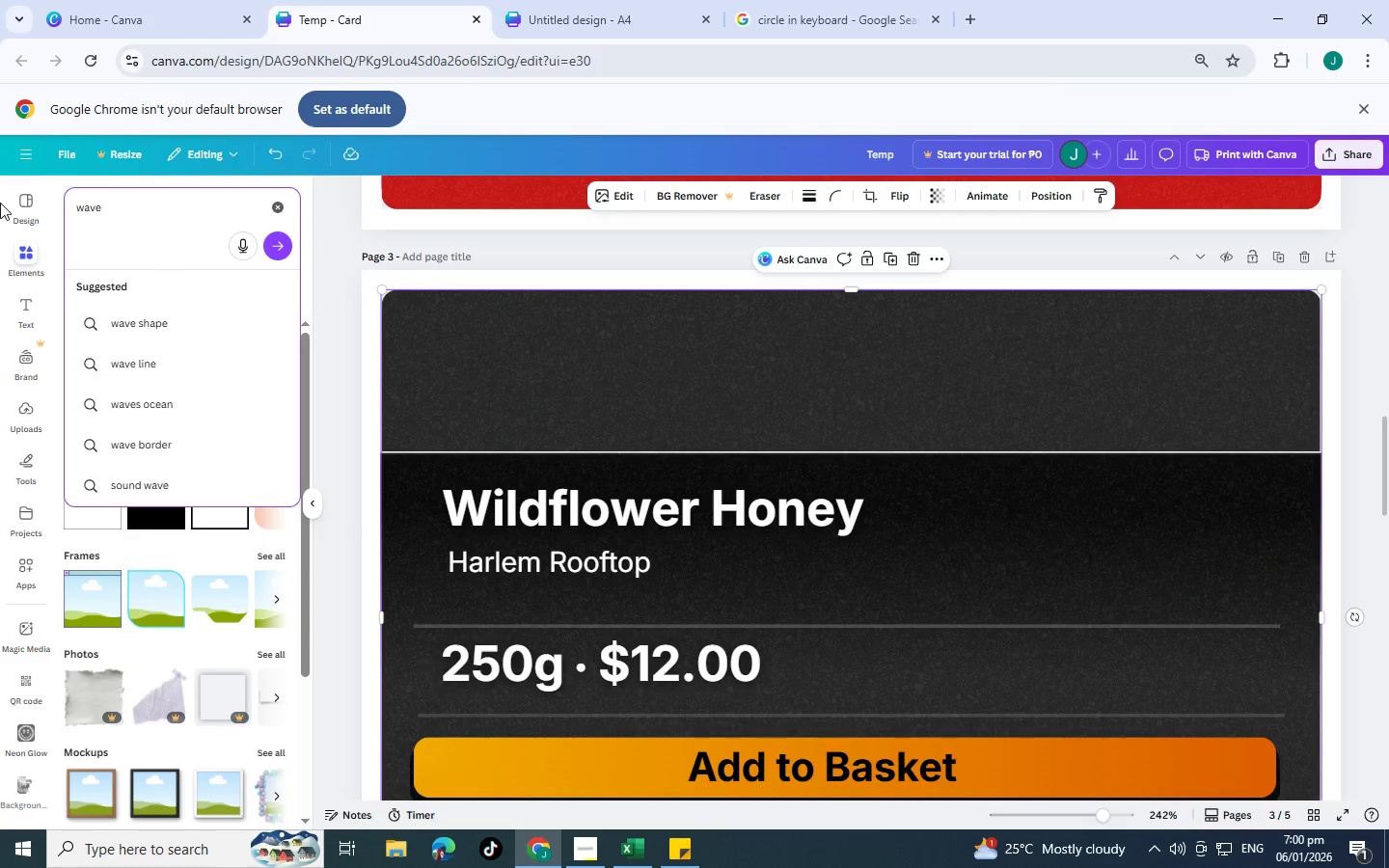 
key(Enter)
 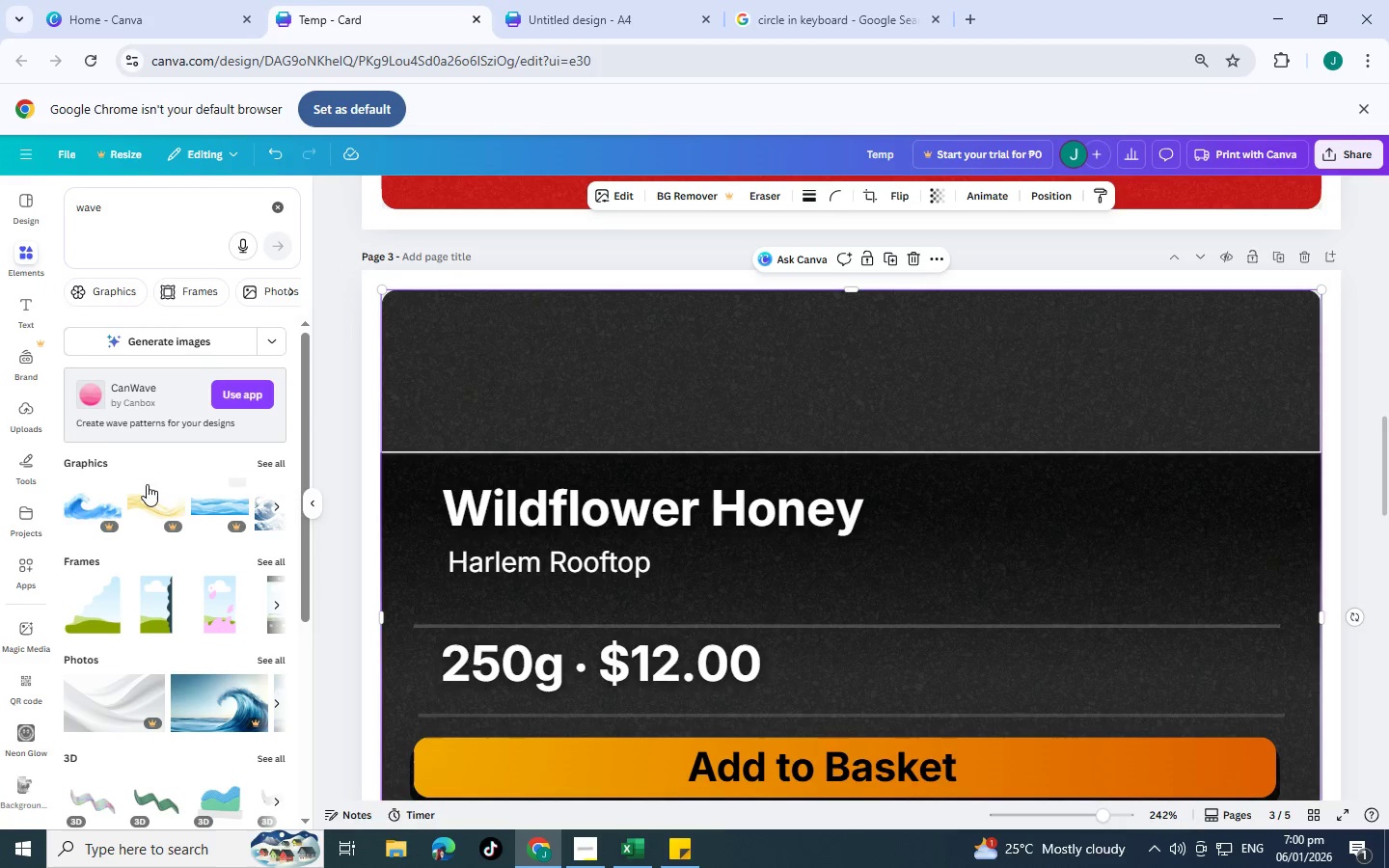 
left_click([278, 461])
 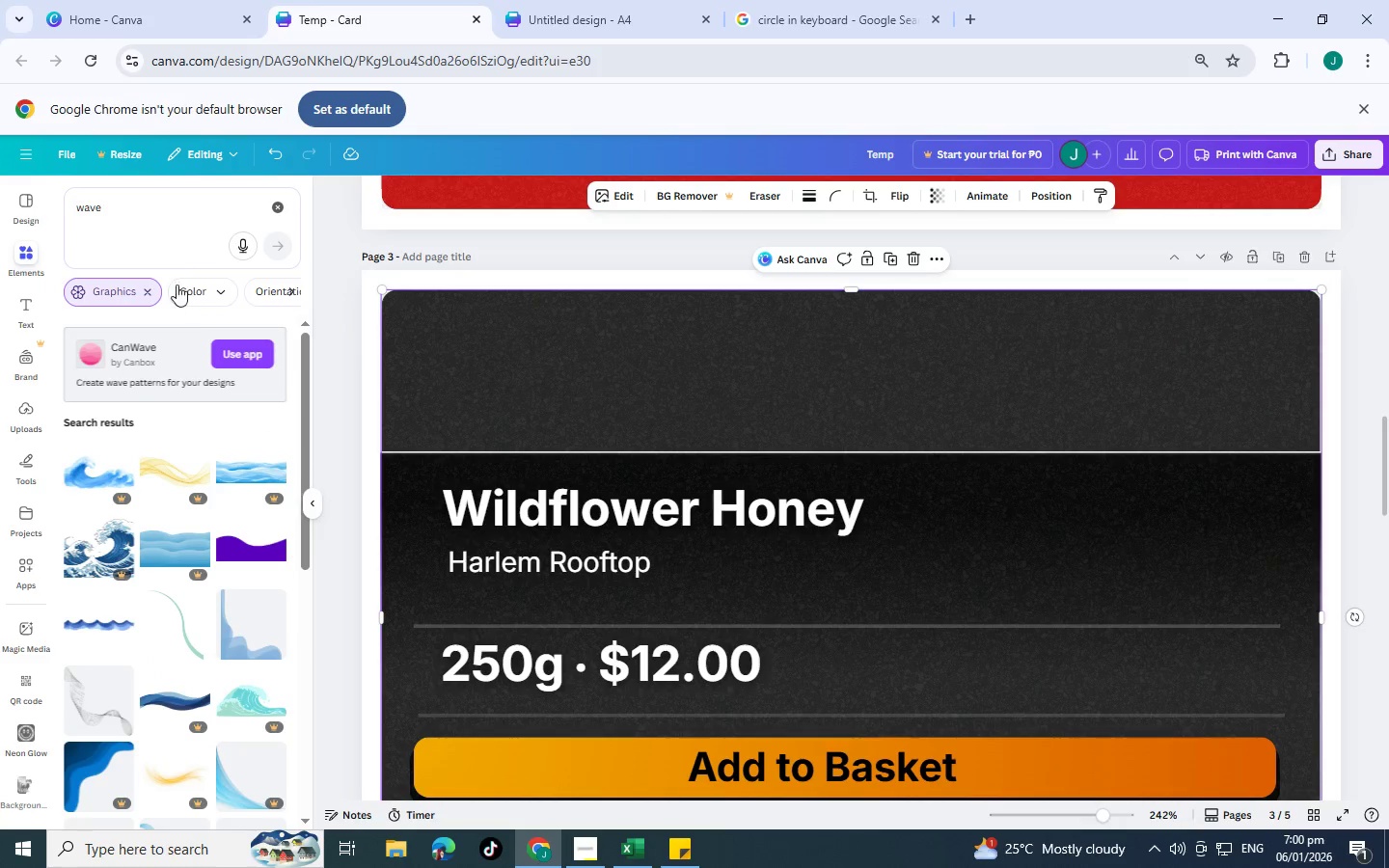 
left_click_drag(start_coordinate=[162, 223], to_coordinate=[19, 193])
 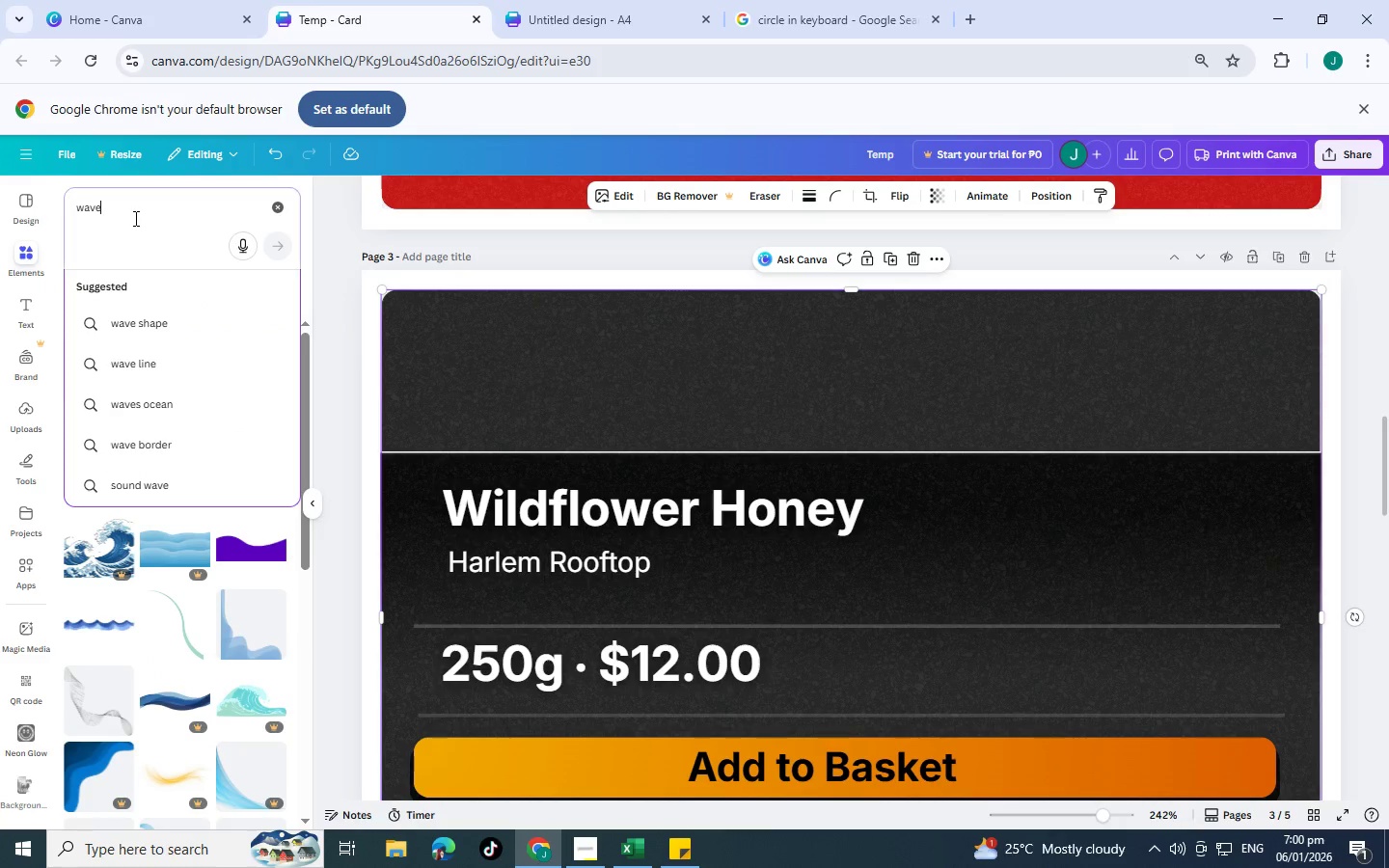 
left_click_drag(start_coordinate=[135, 218], to_coordinate=[18, 200])
 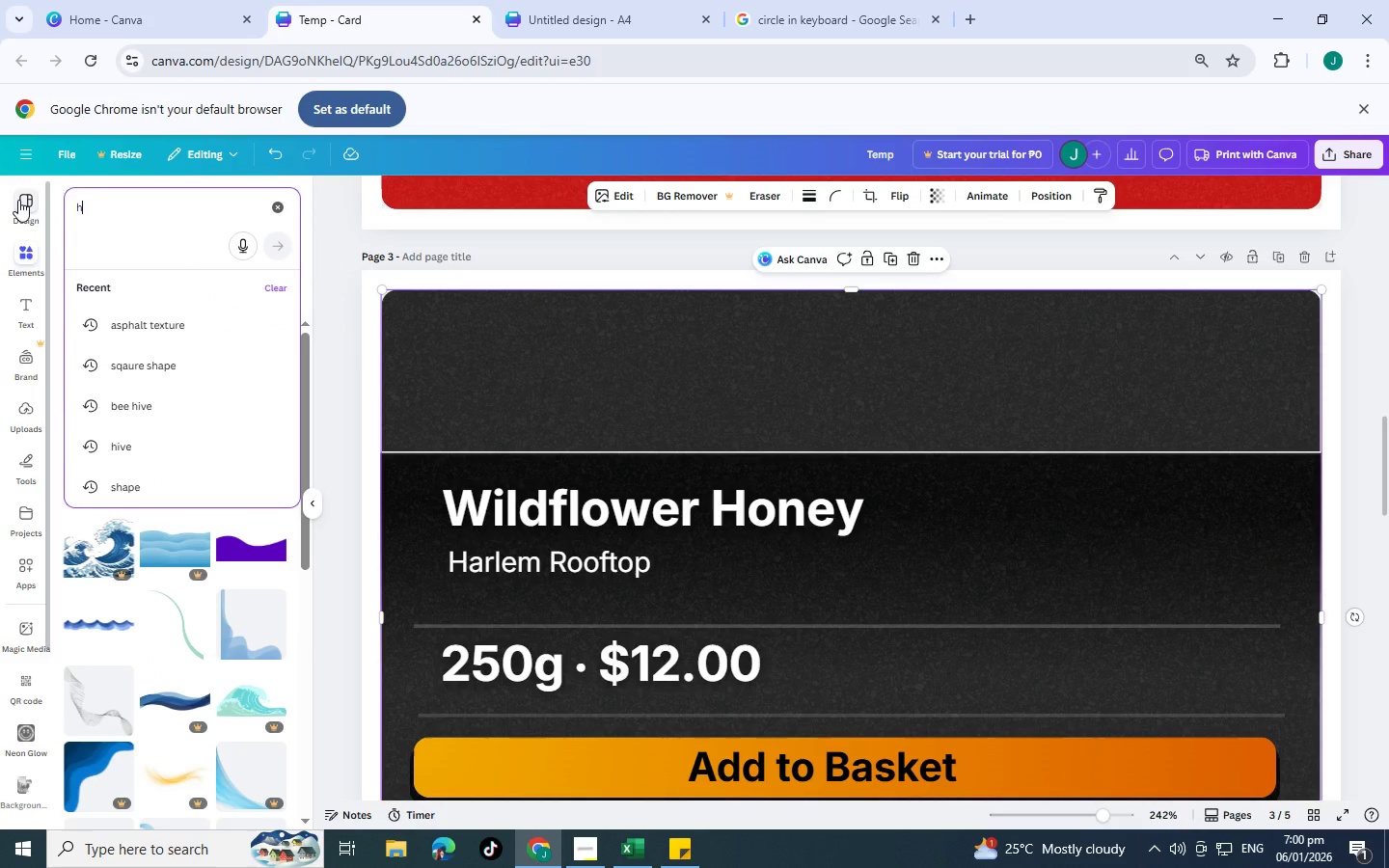 
type(honey wave)
 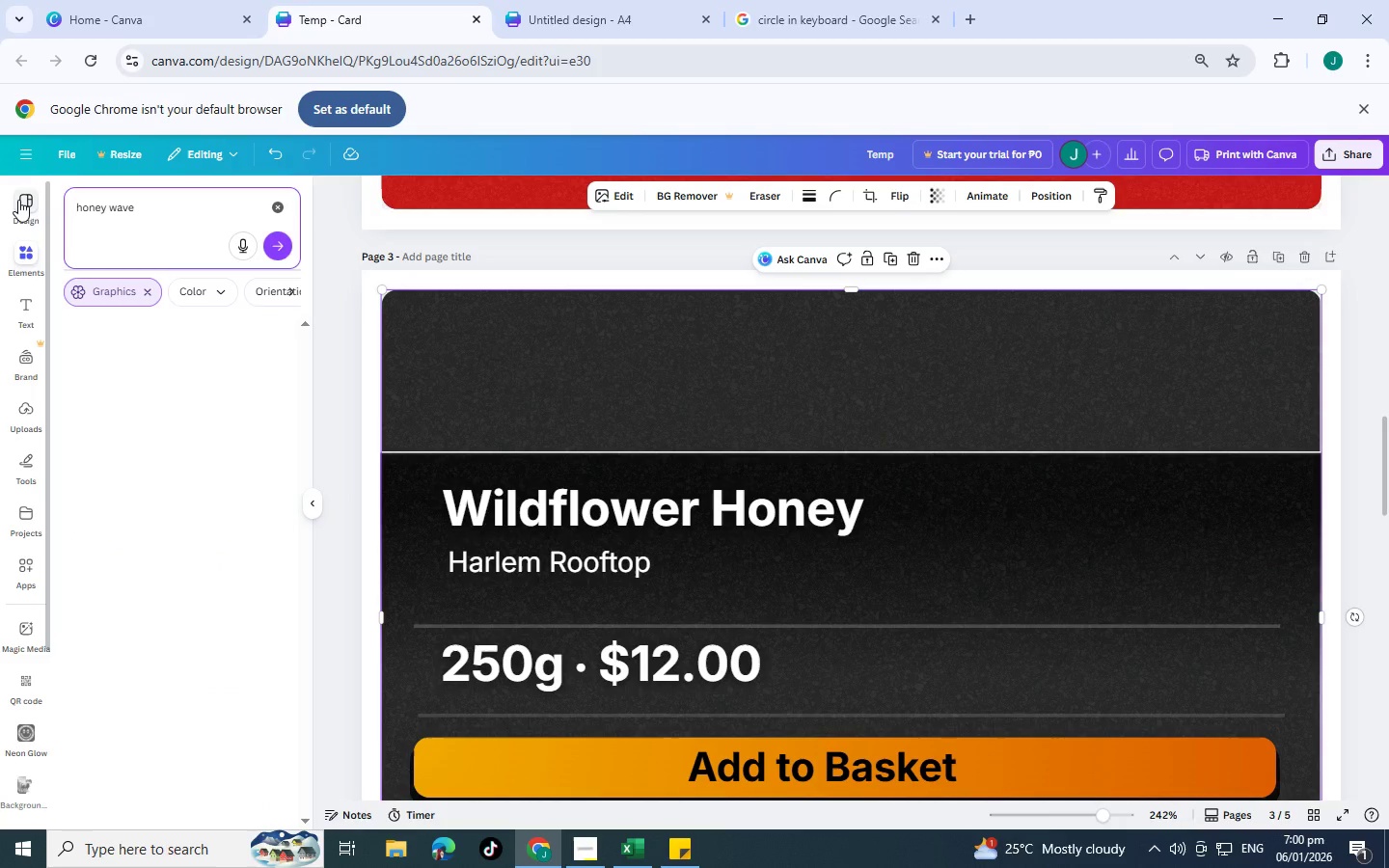 
key(Enter)
 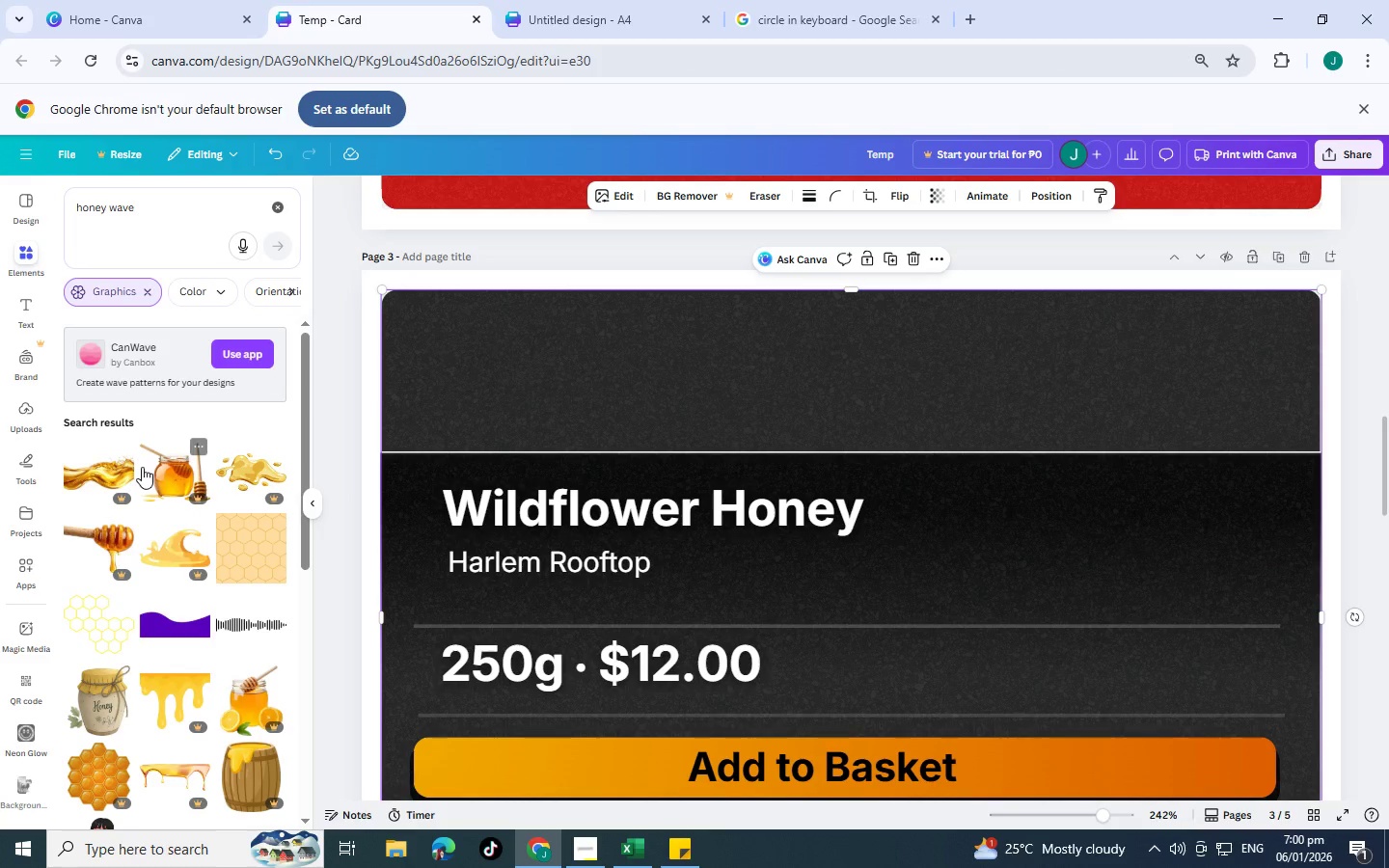 
scroll: coordinate [162, 488], scroll_direction: down, amount: 7.0
 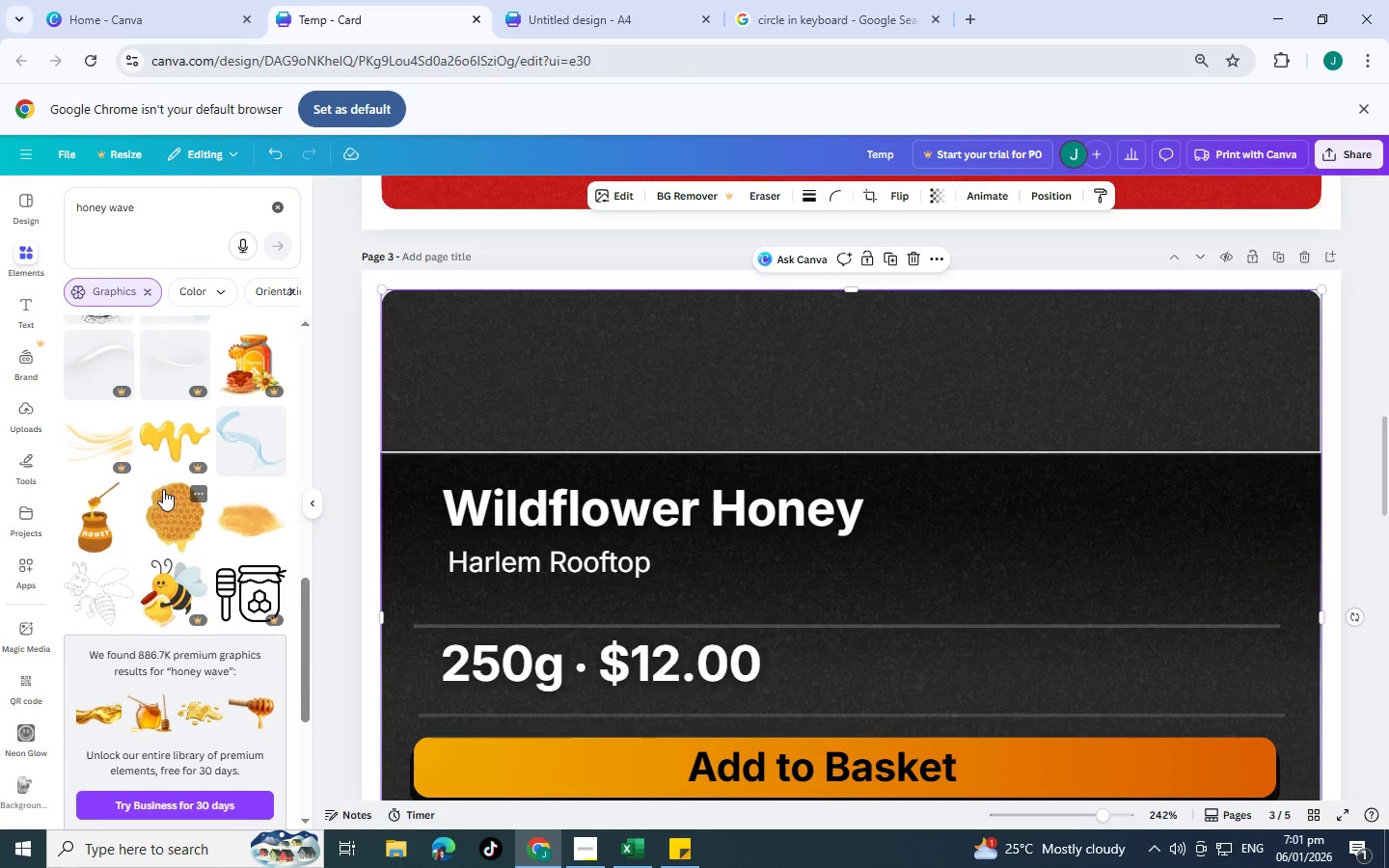 
scroll: coordinate [166, 510], scroll_direction: down, amount: 9.0
 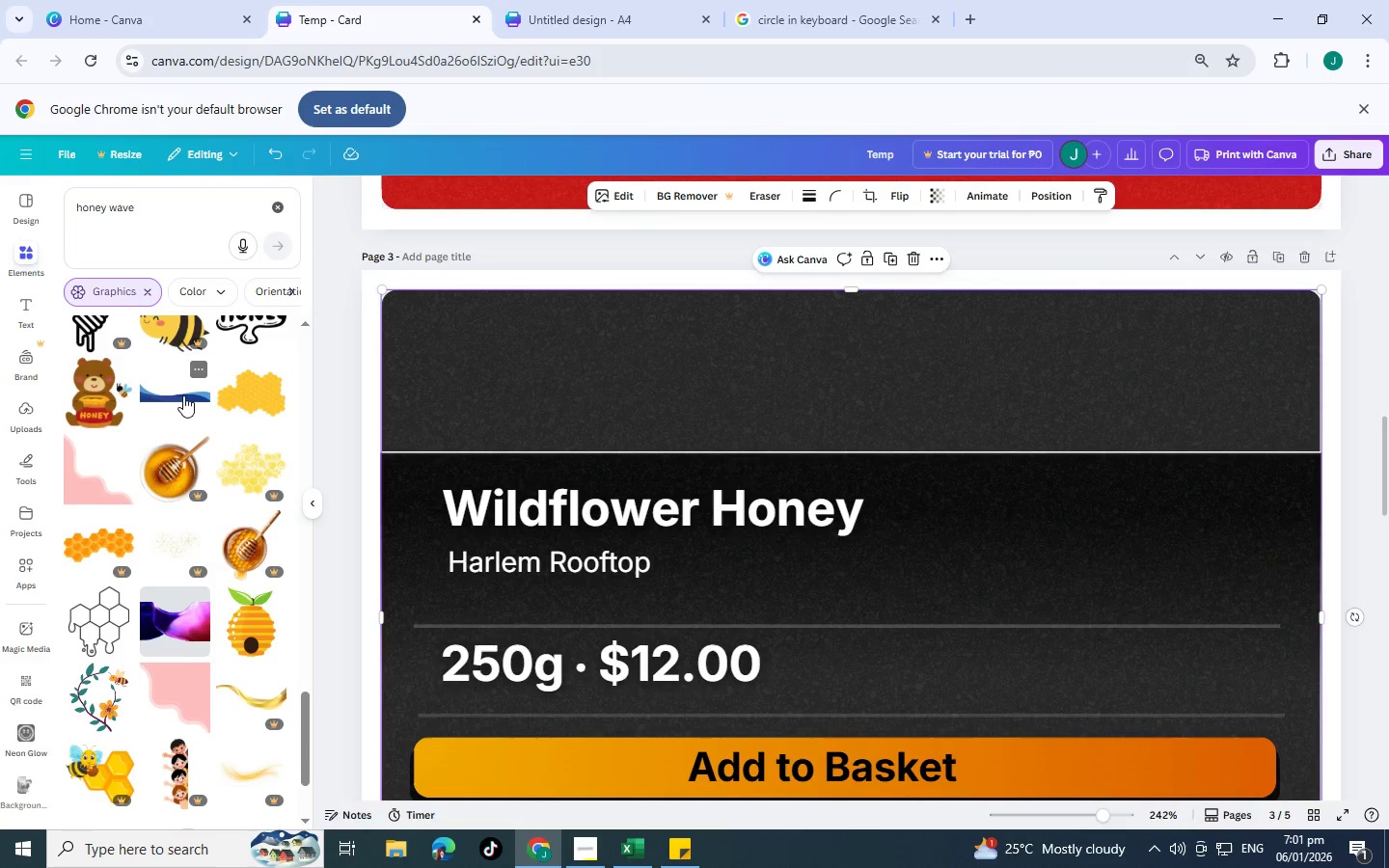 
left_click([183, 394])
 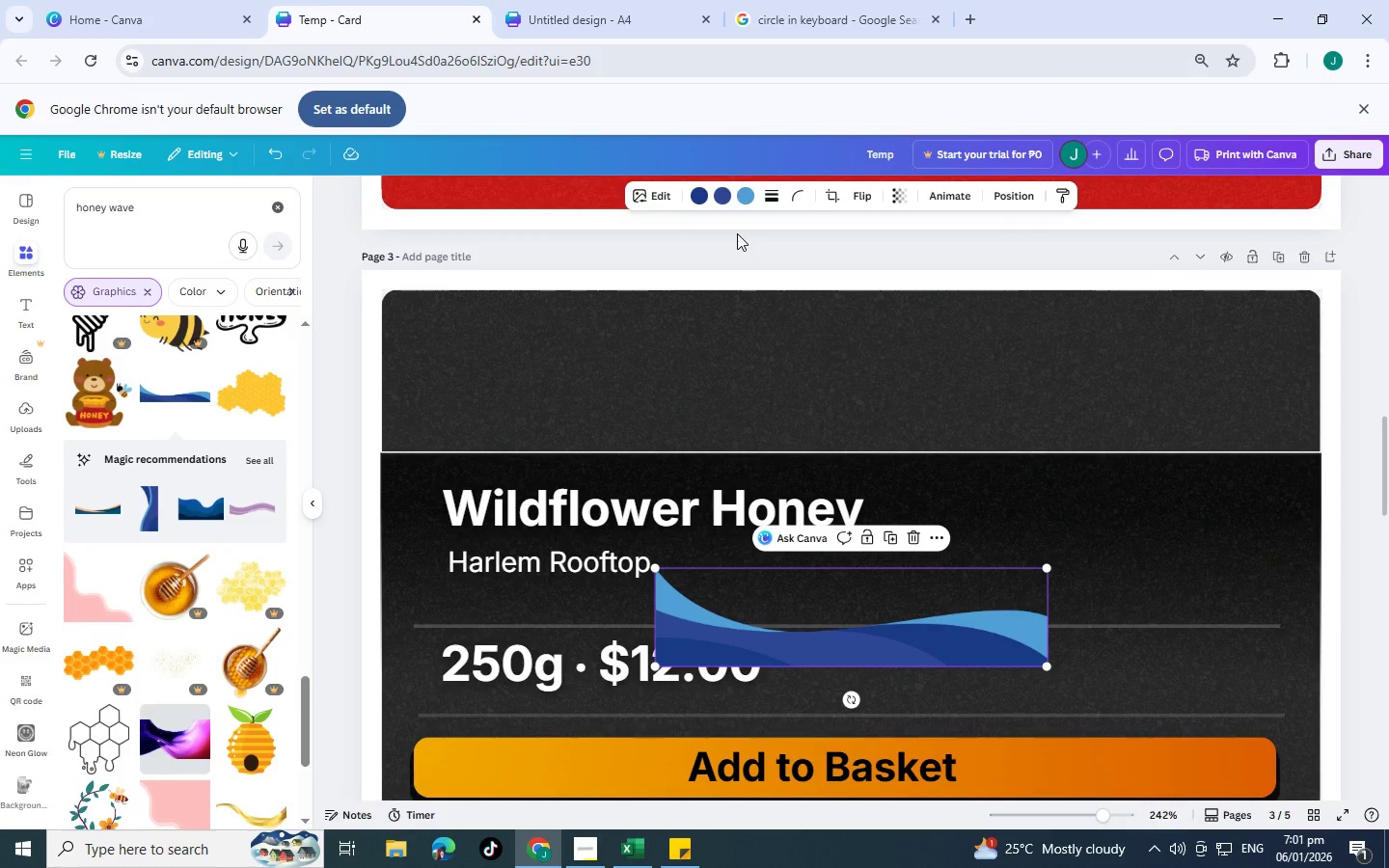 
left_click([694, 195])
 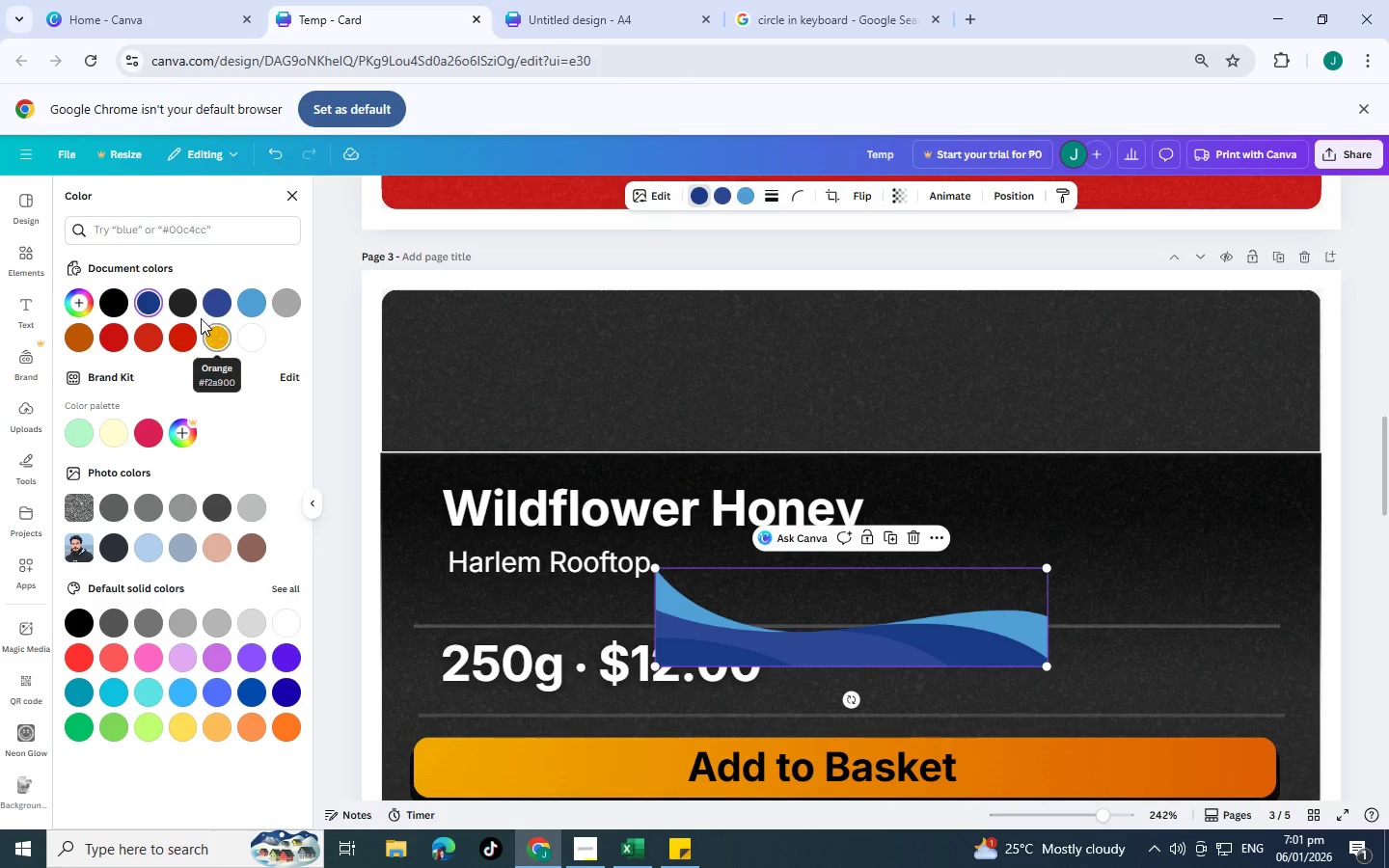 
wait(7.75)
 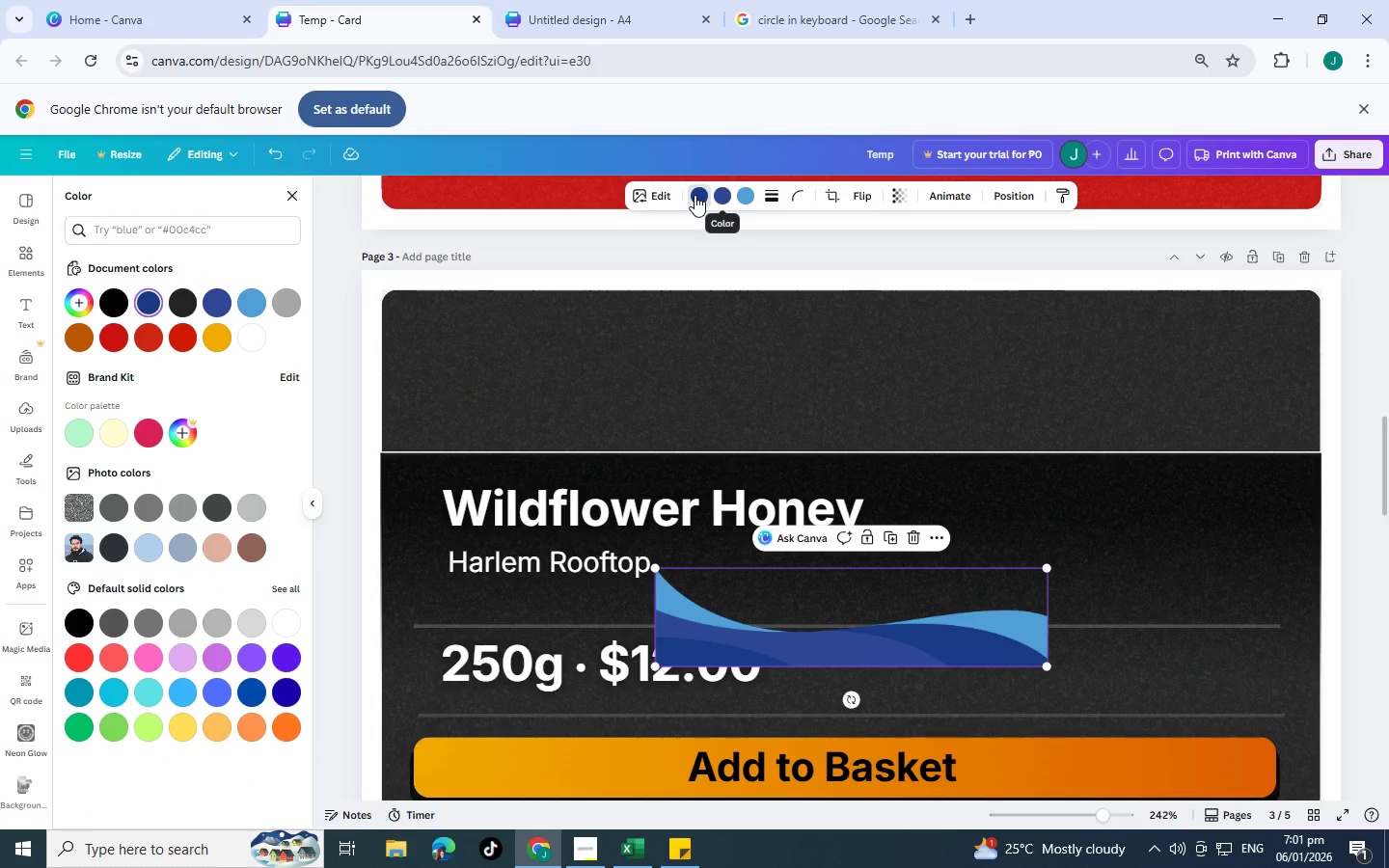 
left_click([217, 334])
 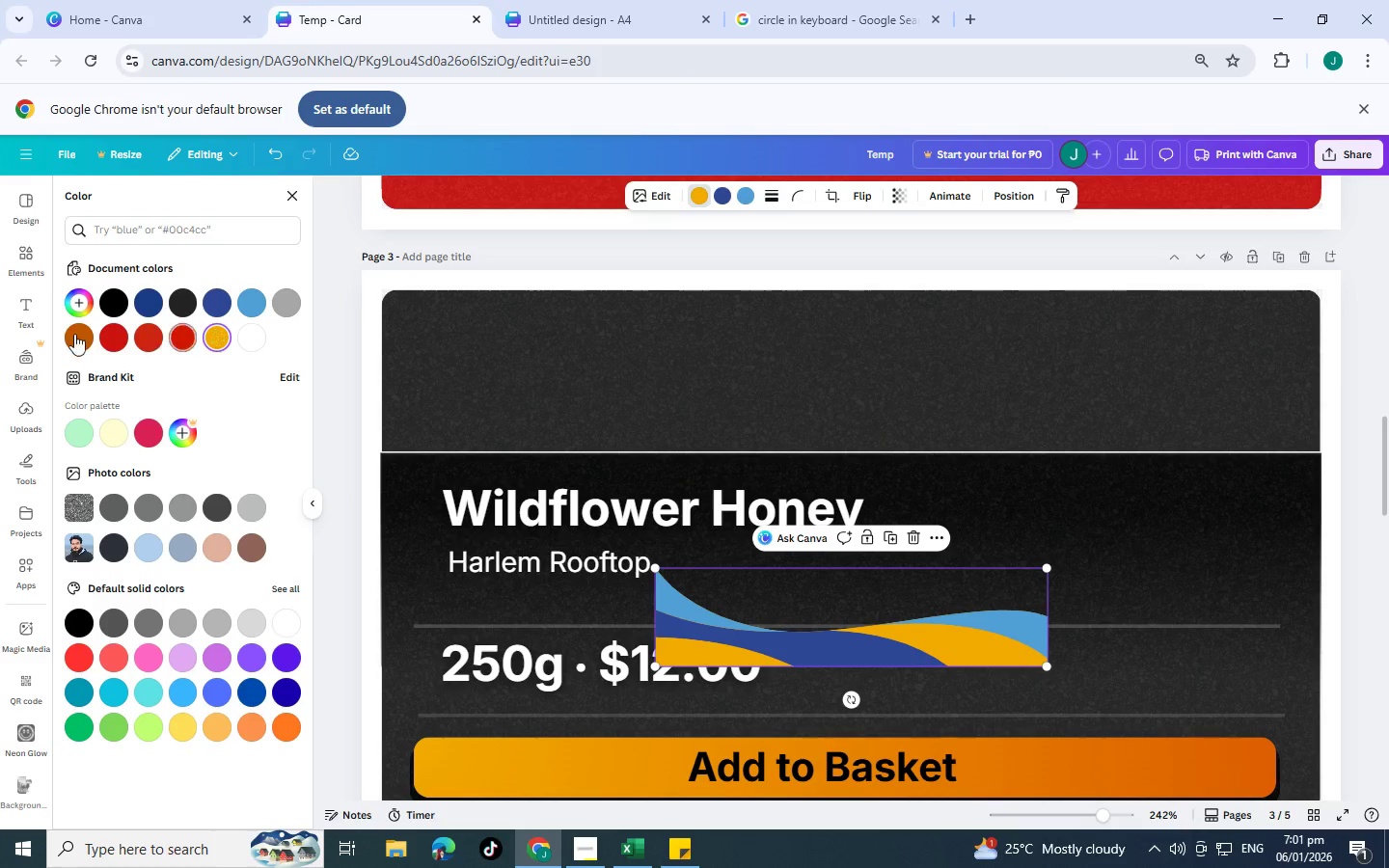 
left_click([67, 333])
 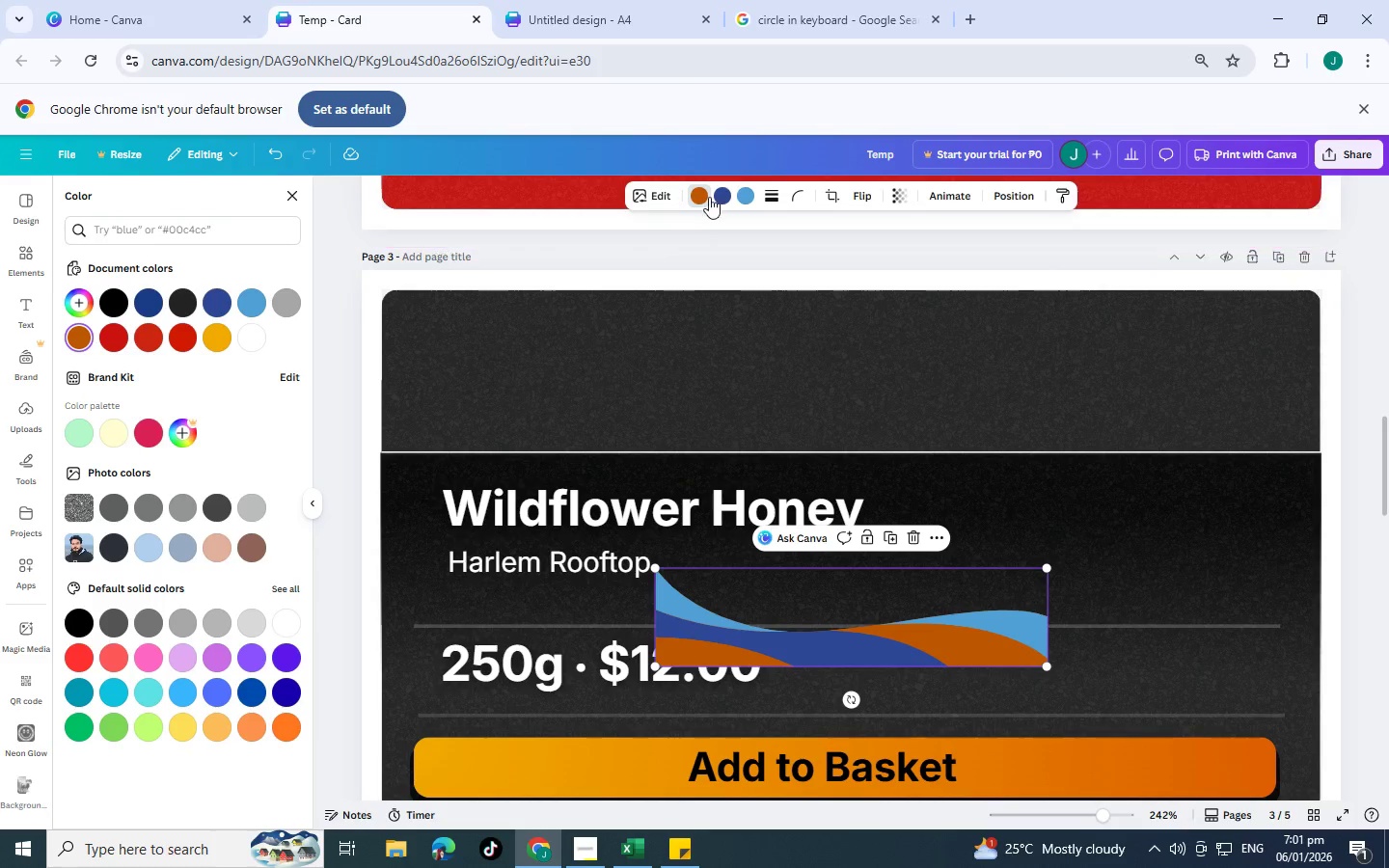 
left_click([722, 195])
 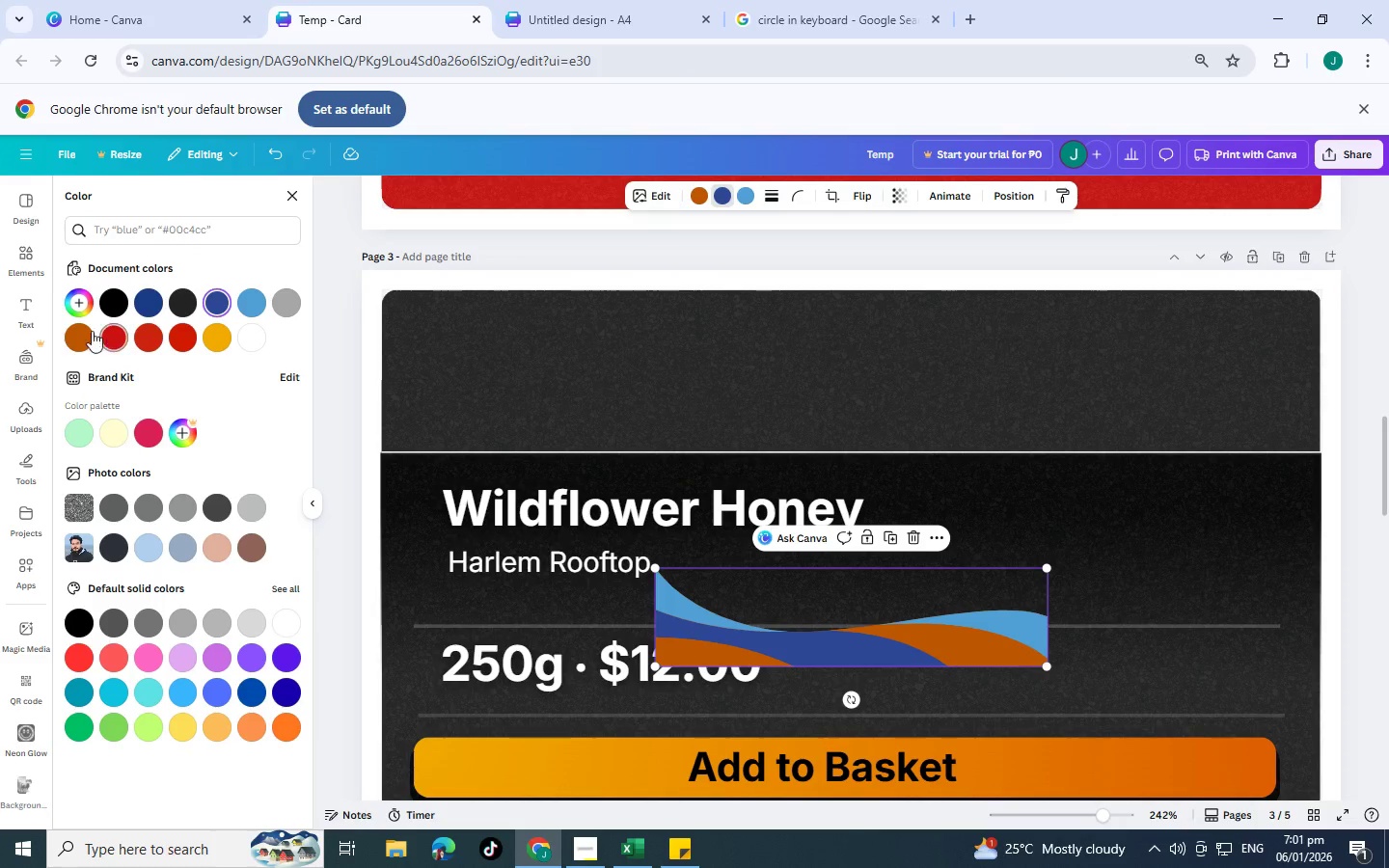 
left_click([89, 331])
 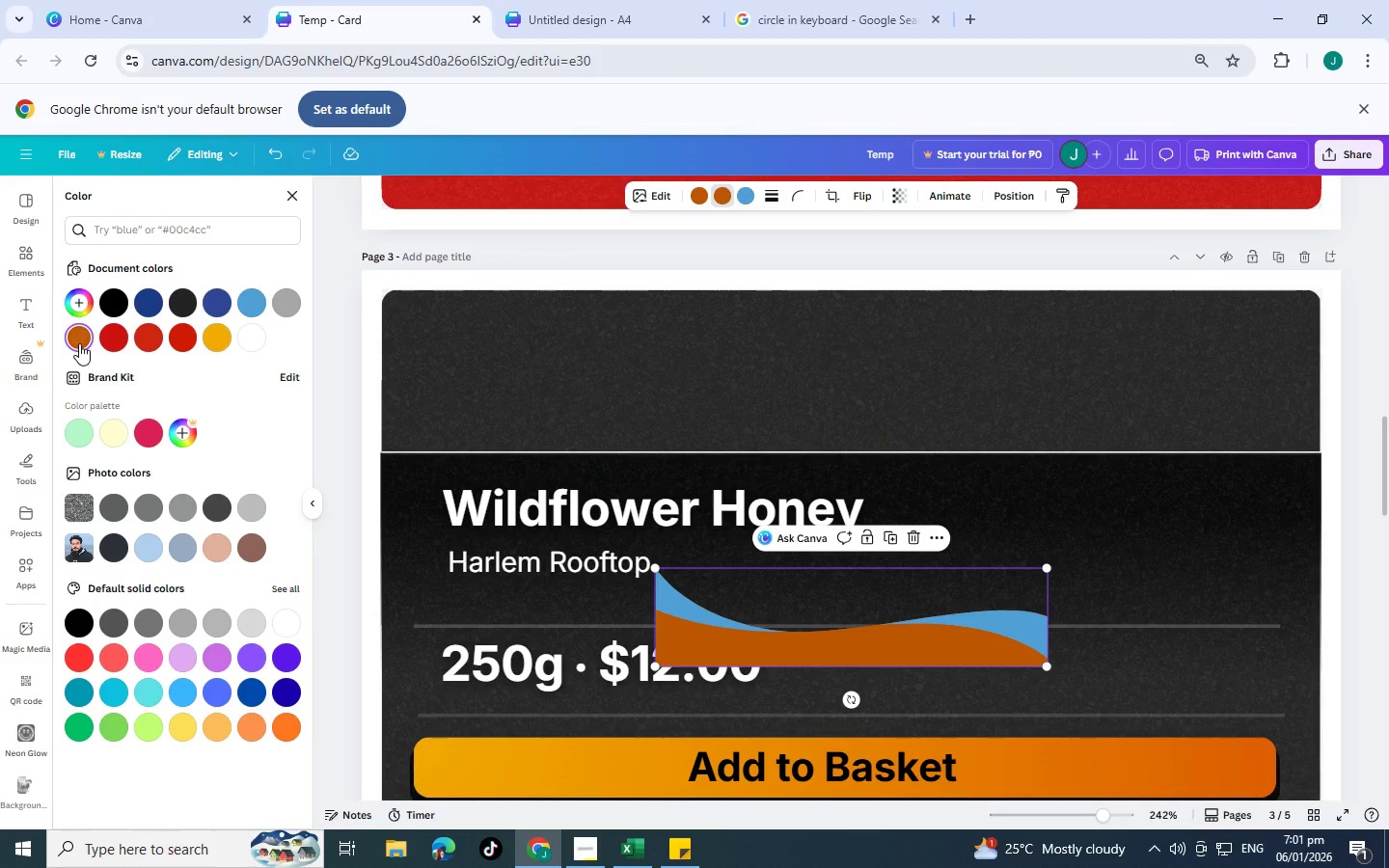 
double_click([79, 343])
 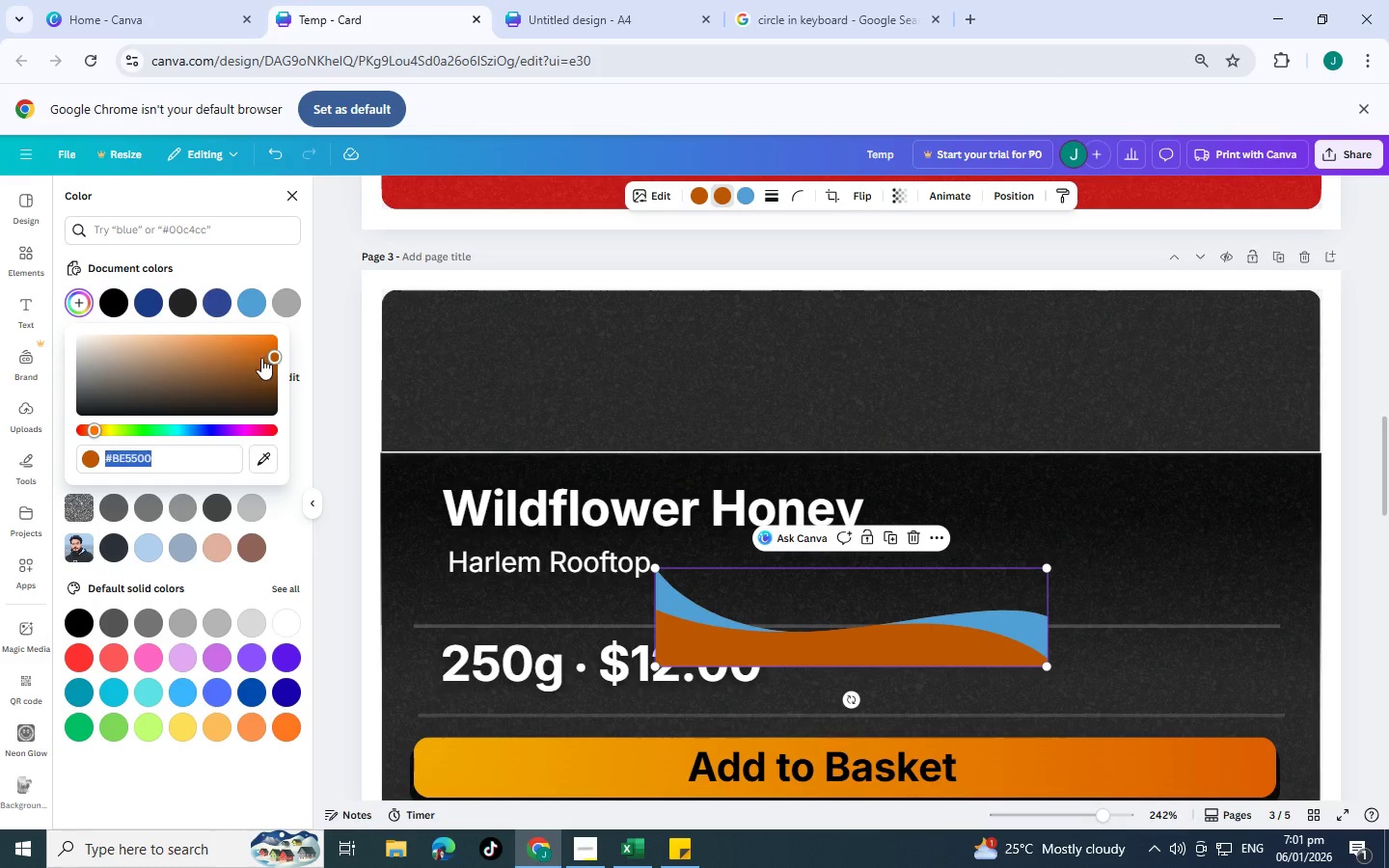 
left_click_drag(start_coordinate=[268, 358], to_coordinate=[282, 380])
 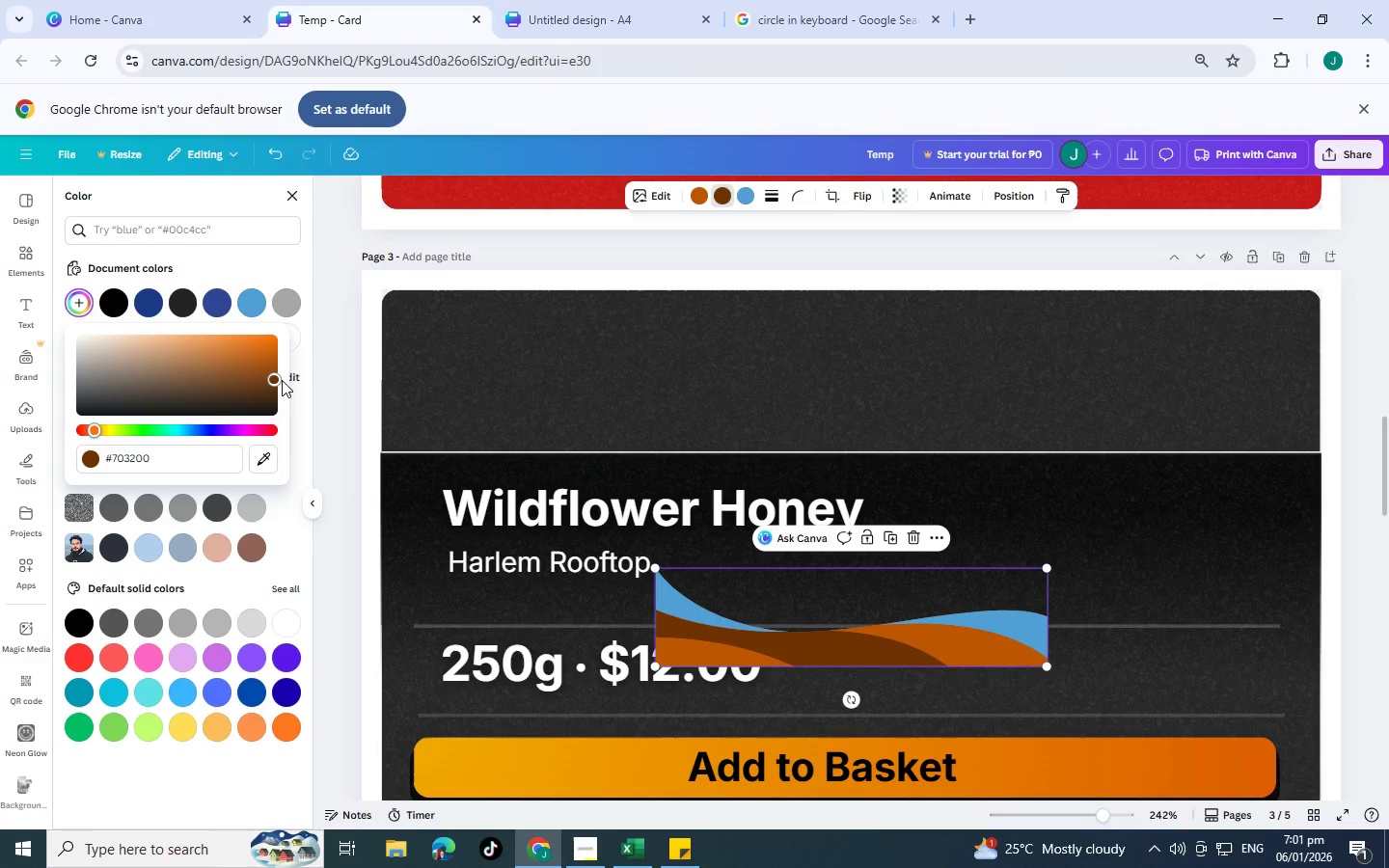 
left_click([282, 380])
 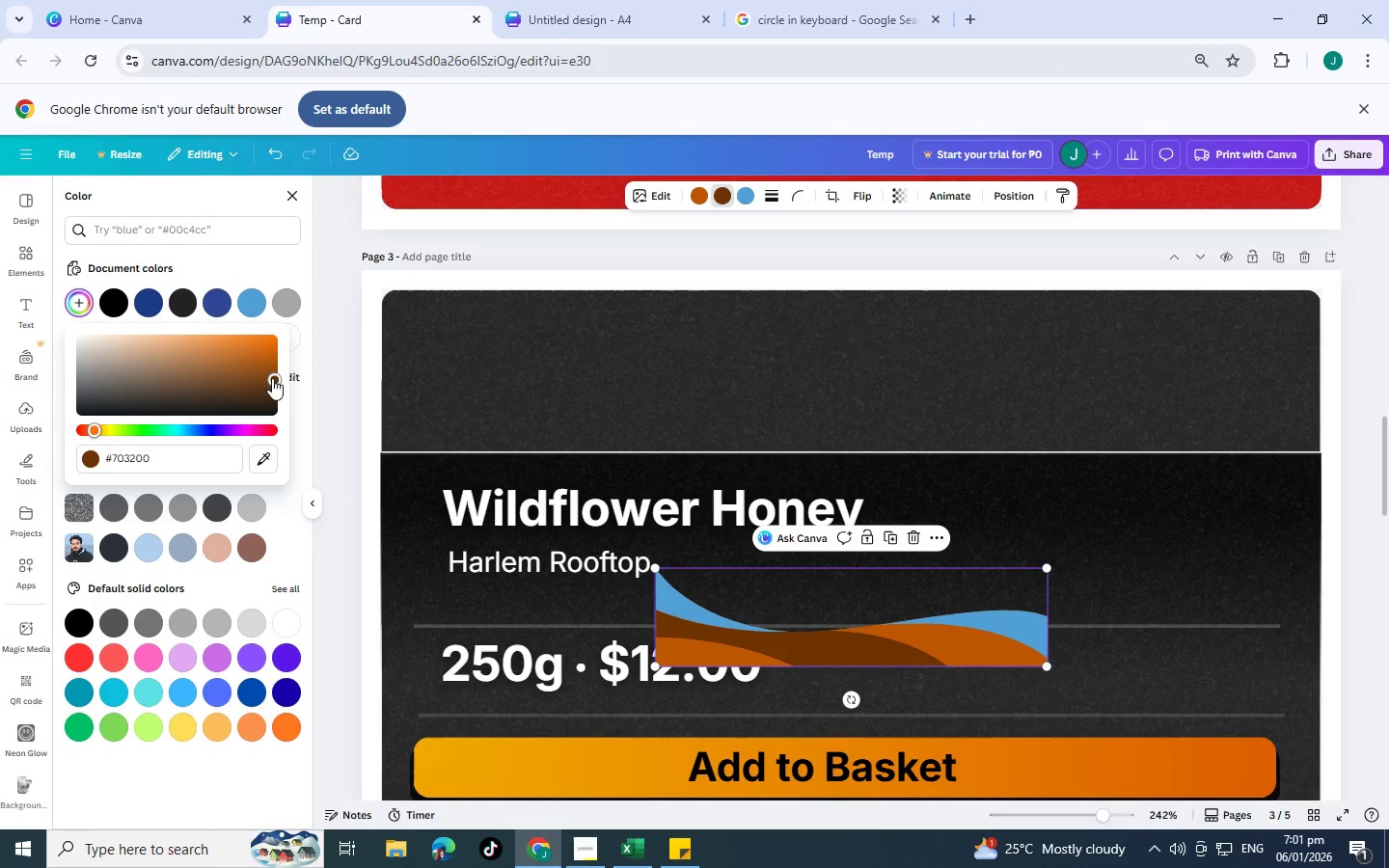 
left_click_drag(start_coordinate=[272, 378], to_coordinate=[281, 384])
 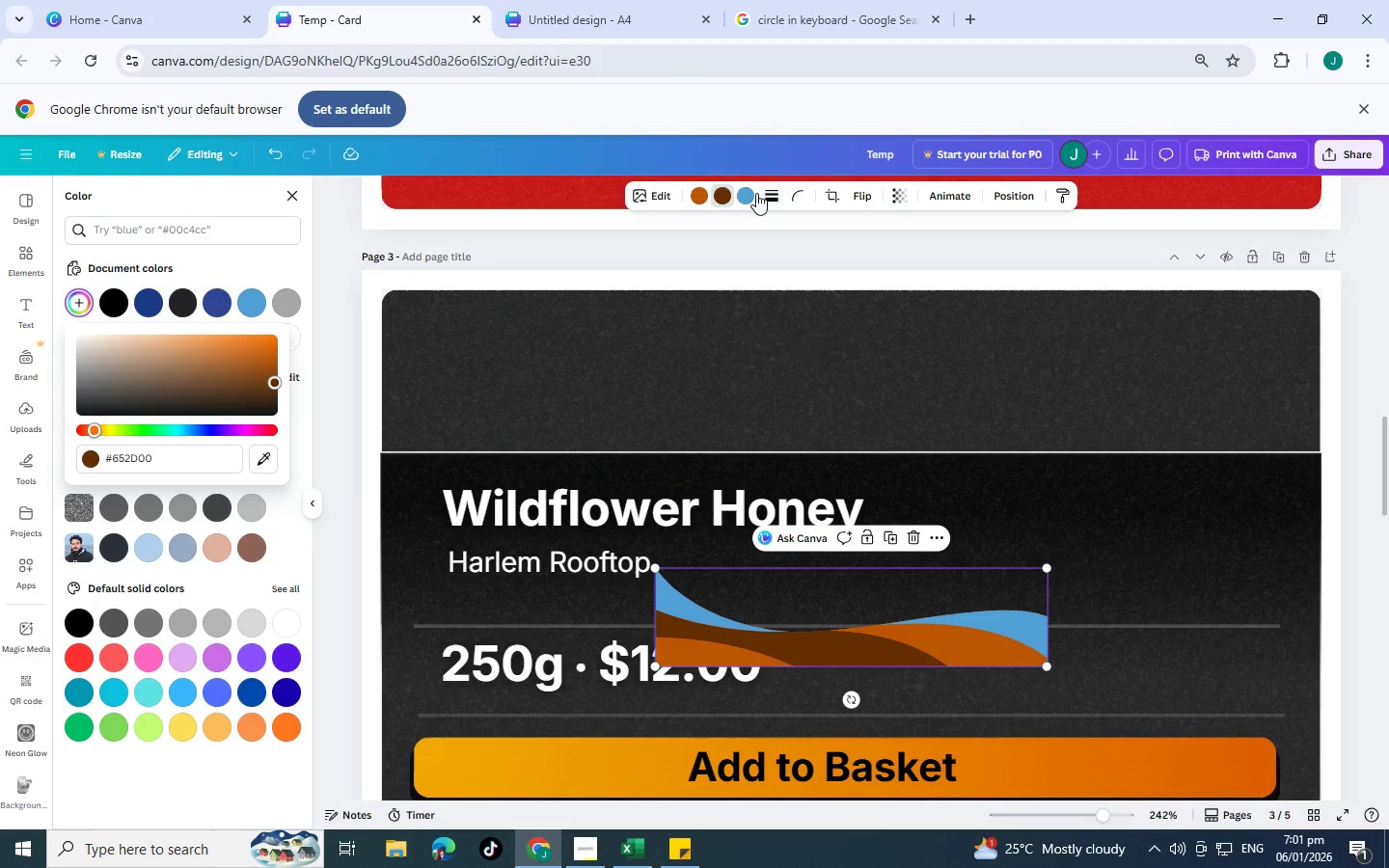 
left_click([749, 193])
 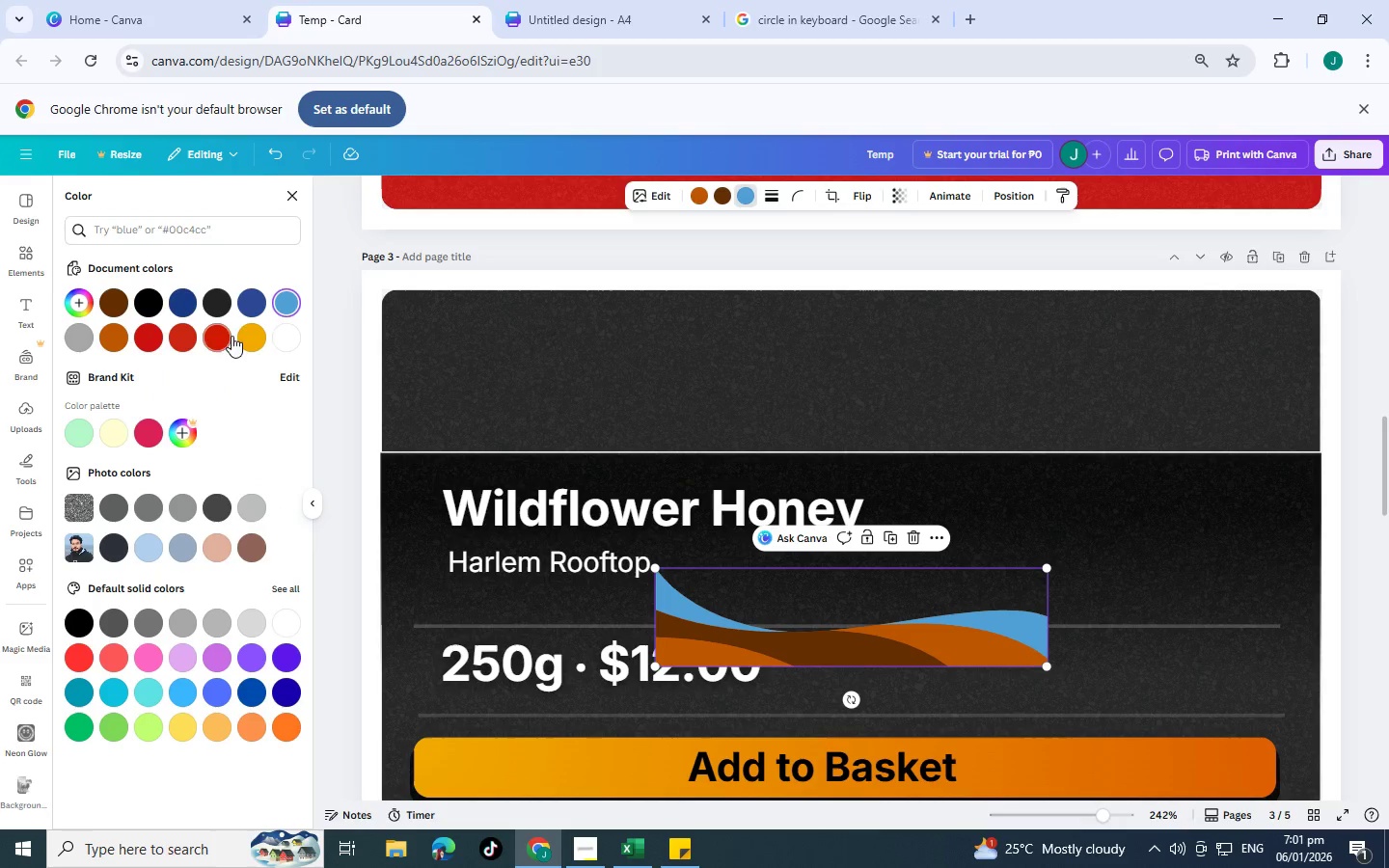 
left_click([252, 337])
 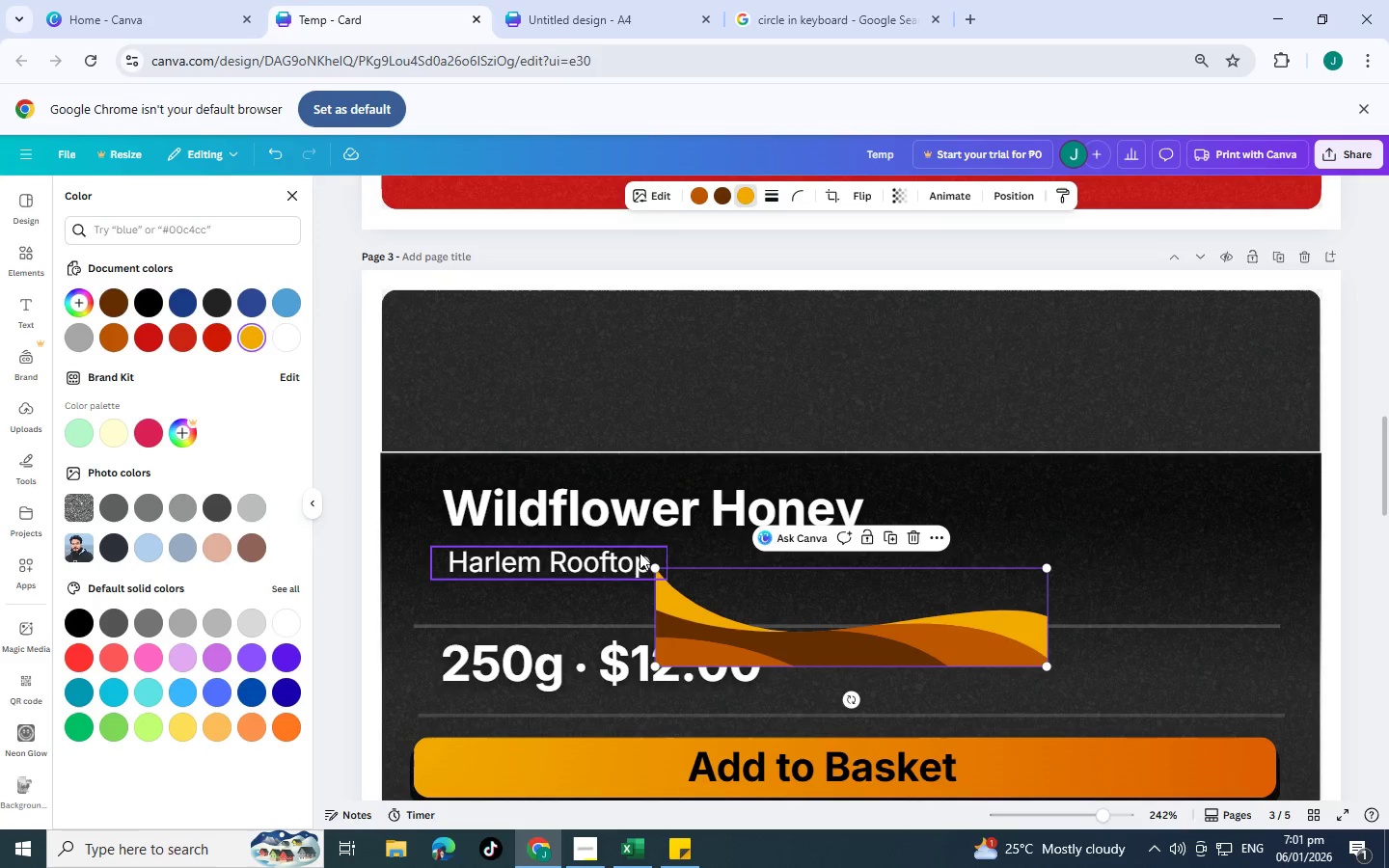 
left_click_drag(start_coordinate=[653, 566], to_coordinate=[473, 504])
 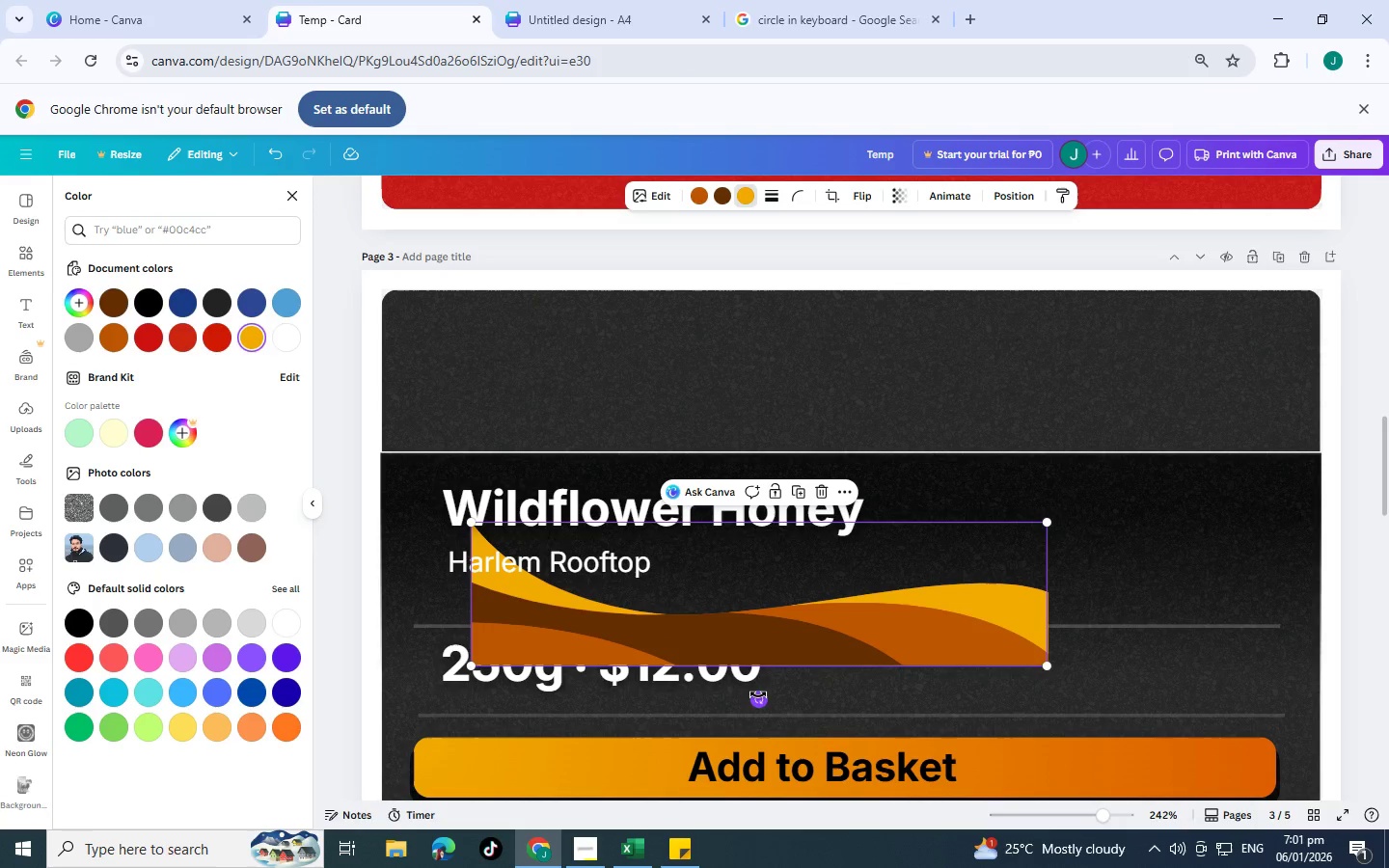 
left_click_drag(start_coordinate=[759, 701], to_coordinate=[759, 412])
 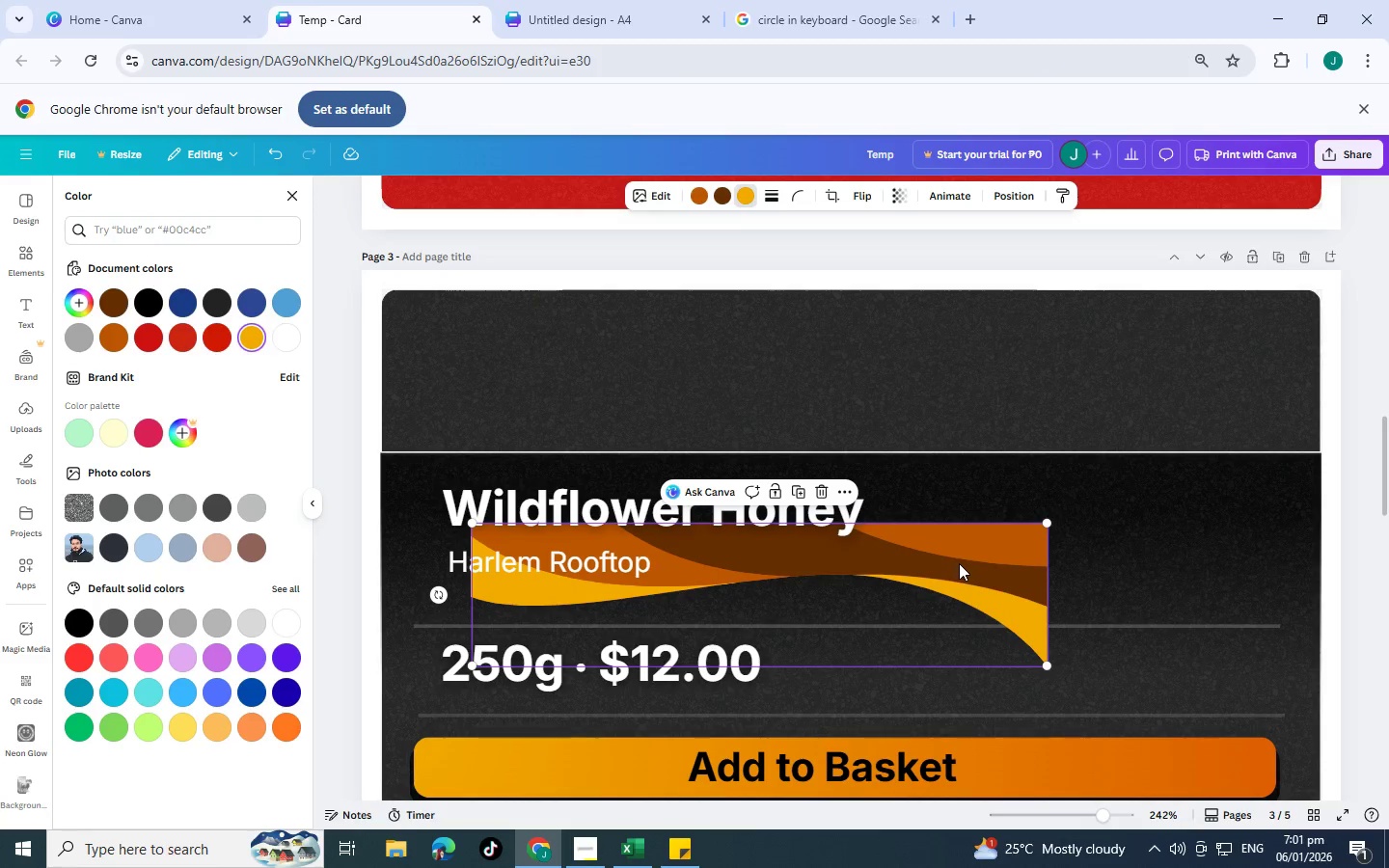 
left_click_drag(start_coordinate=[959, 563], to_coordinate=[871, 334])
 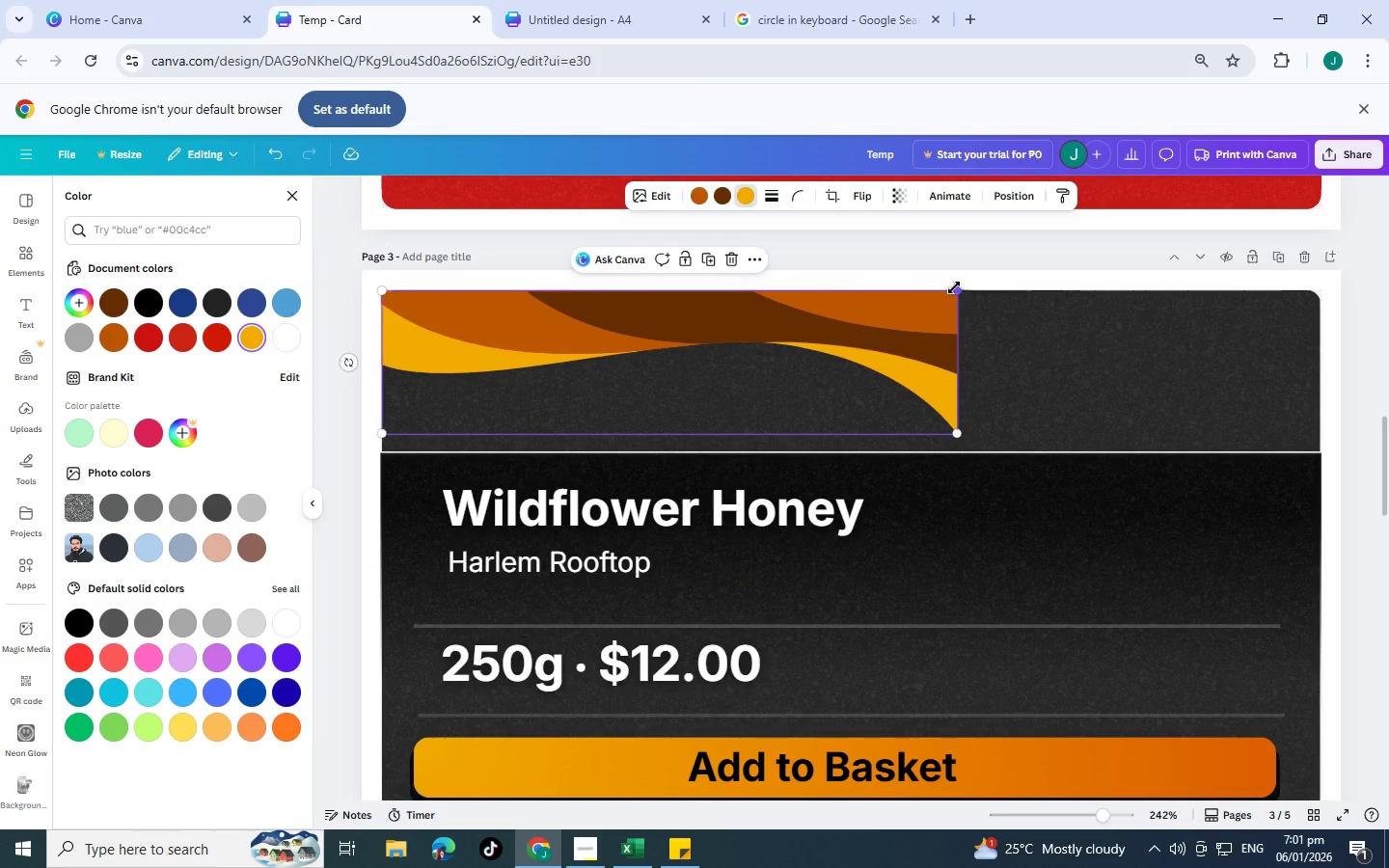 
left_click_drag(start_coordinate=[962, 289], to_coordinate=[1294, 257])
 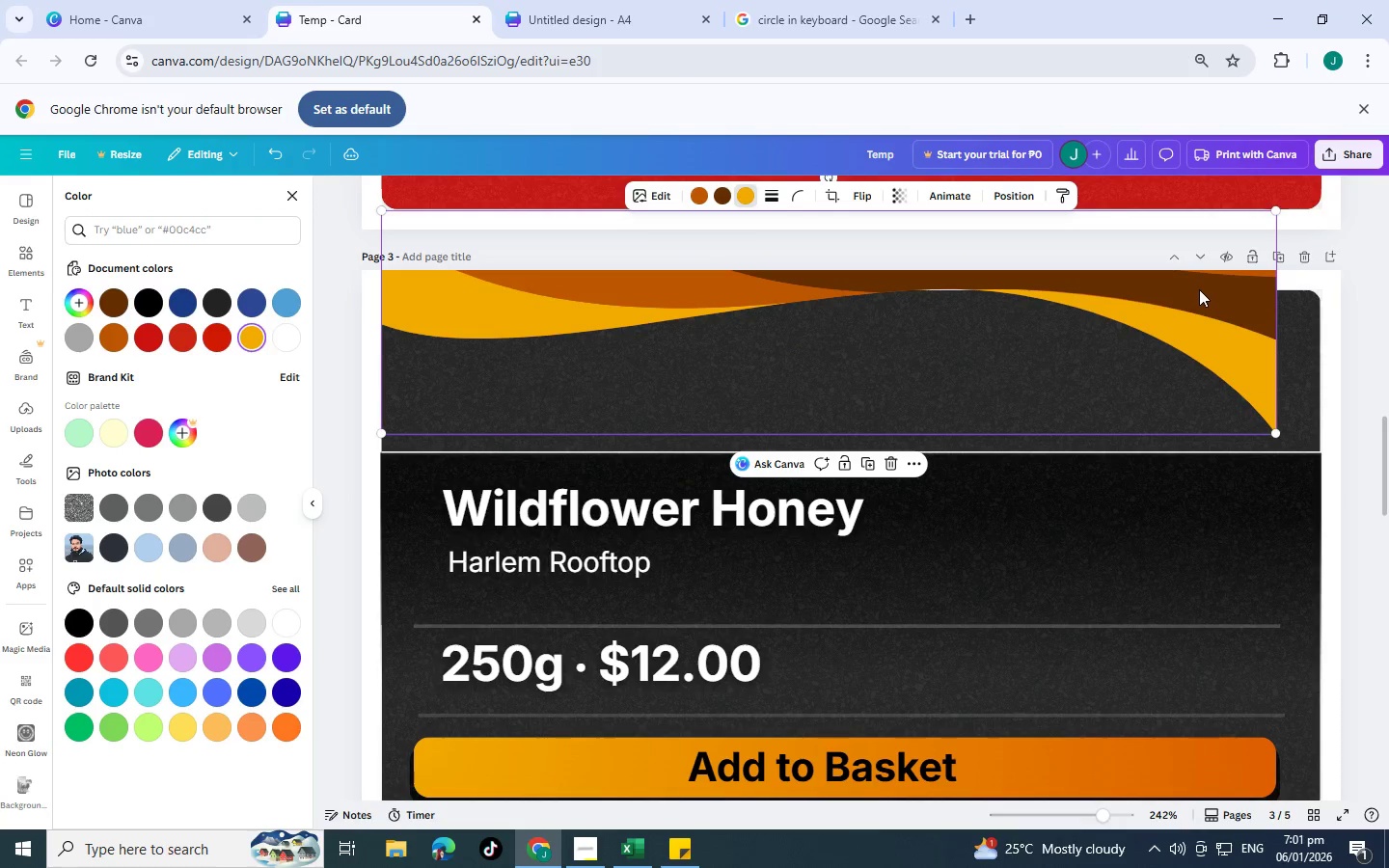 
left_click_drag(start_coordinate=[1199, 289], to_coordinate=[1203, 370])
 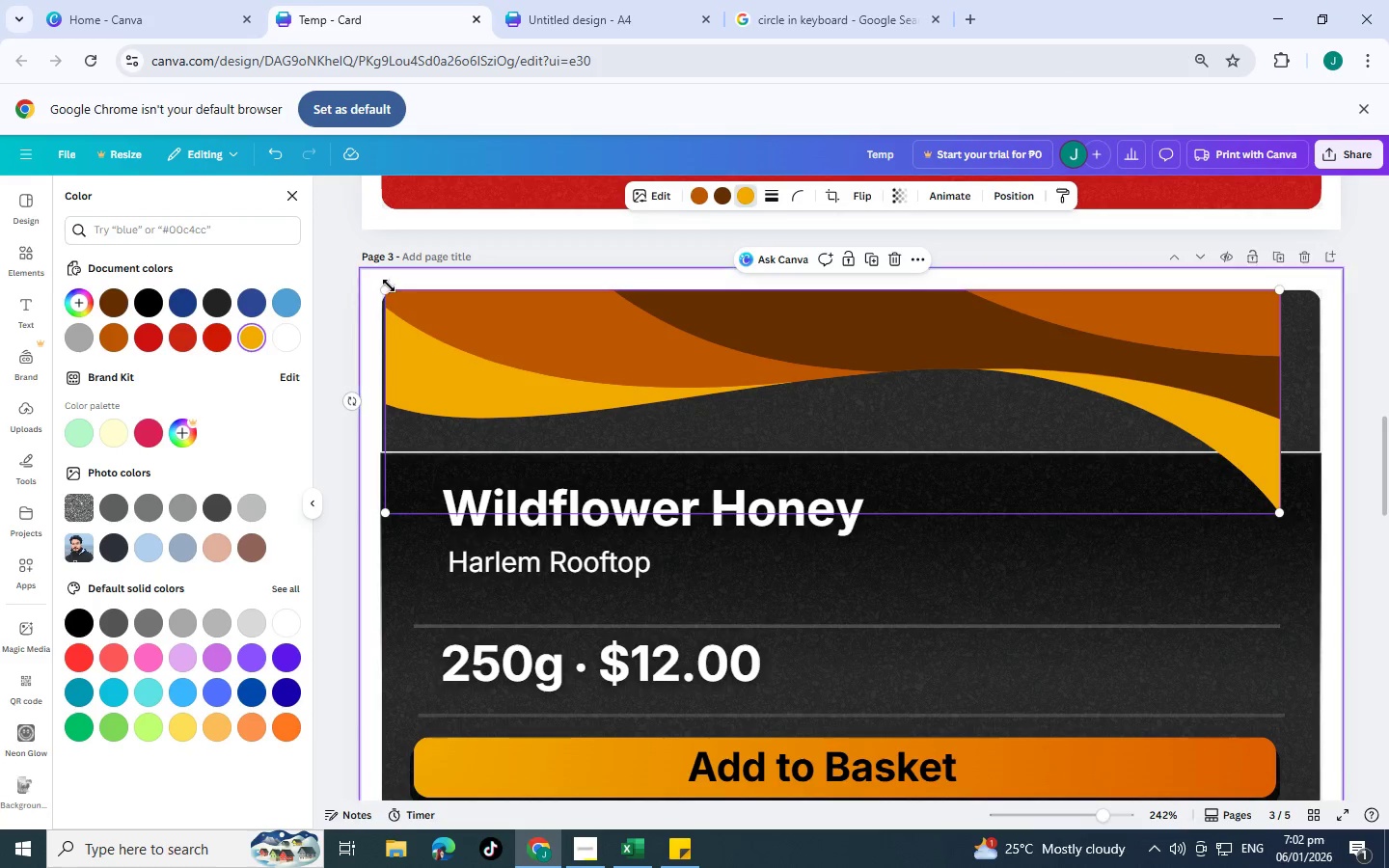 
left_click_drag(start_coordinate=[388, 285], to_coordinate=[382, 294])
 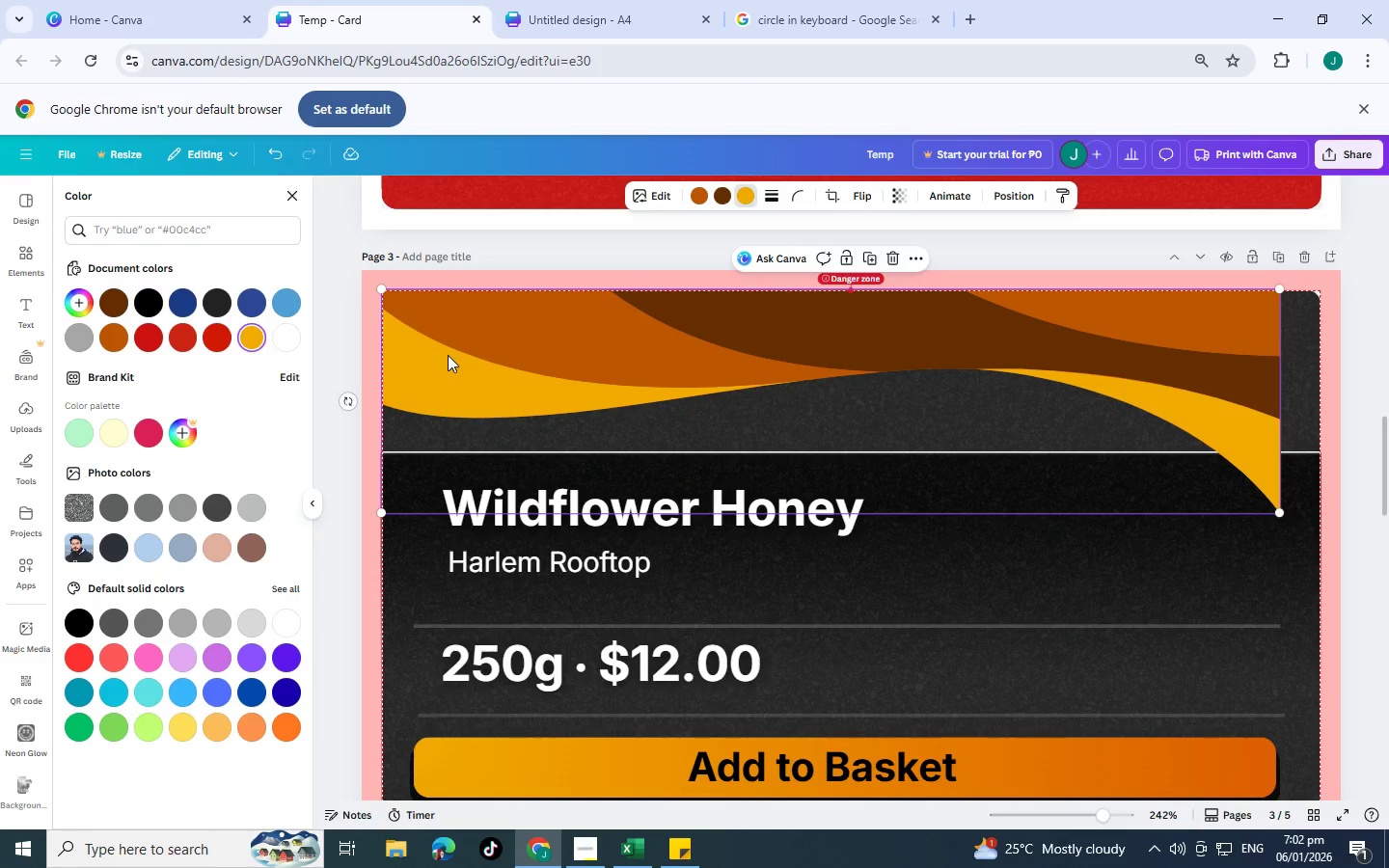 
left_click_drag(start_coordinate=[447, 355], to_coordinate=[448, 366])
 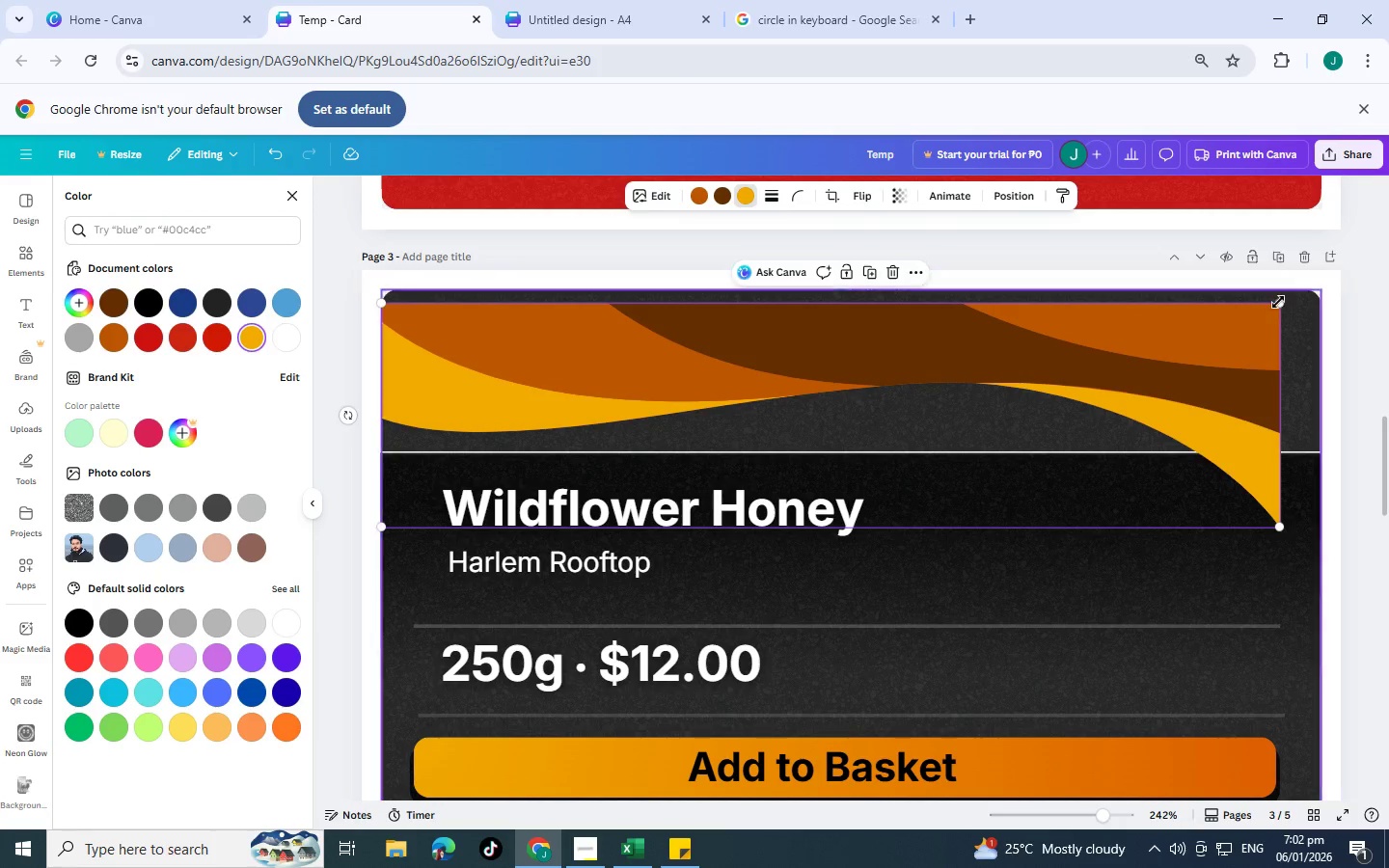 
left_click_drag(start_coordinate=[1281, 303], to_coordinate=[1321, 305])
 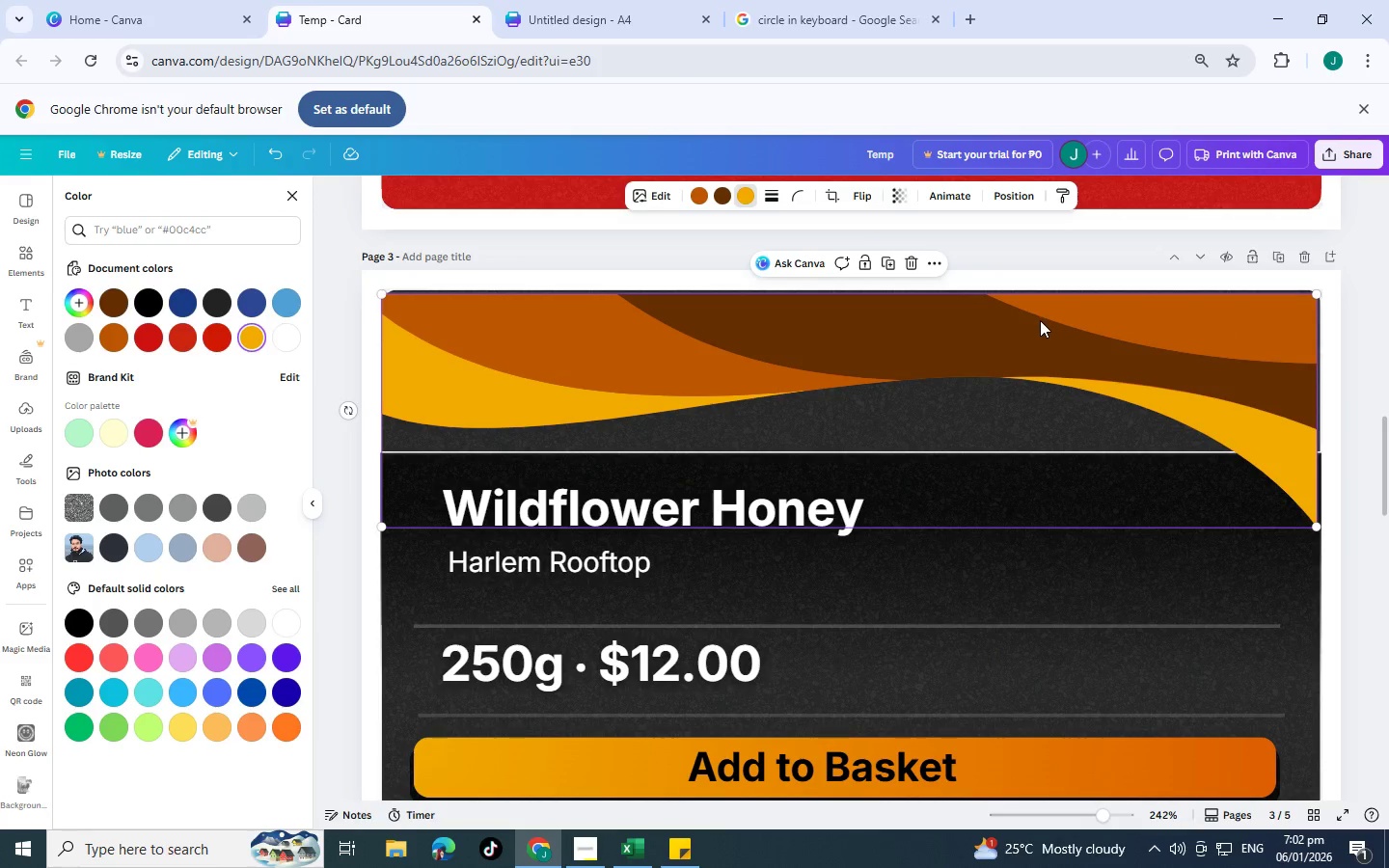 
left_click_drag(start_coordinate=[1039, 319], to_coordinate=[1042, 333])
 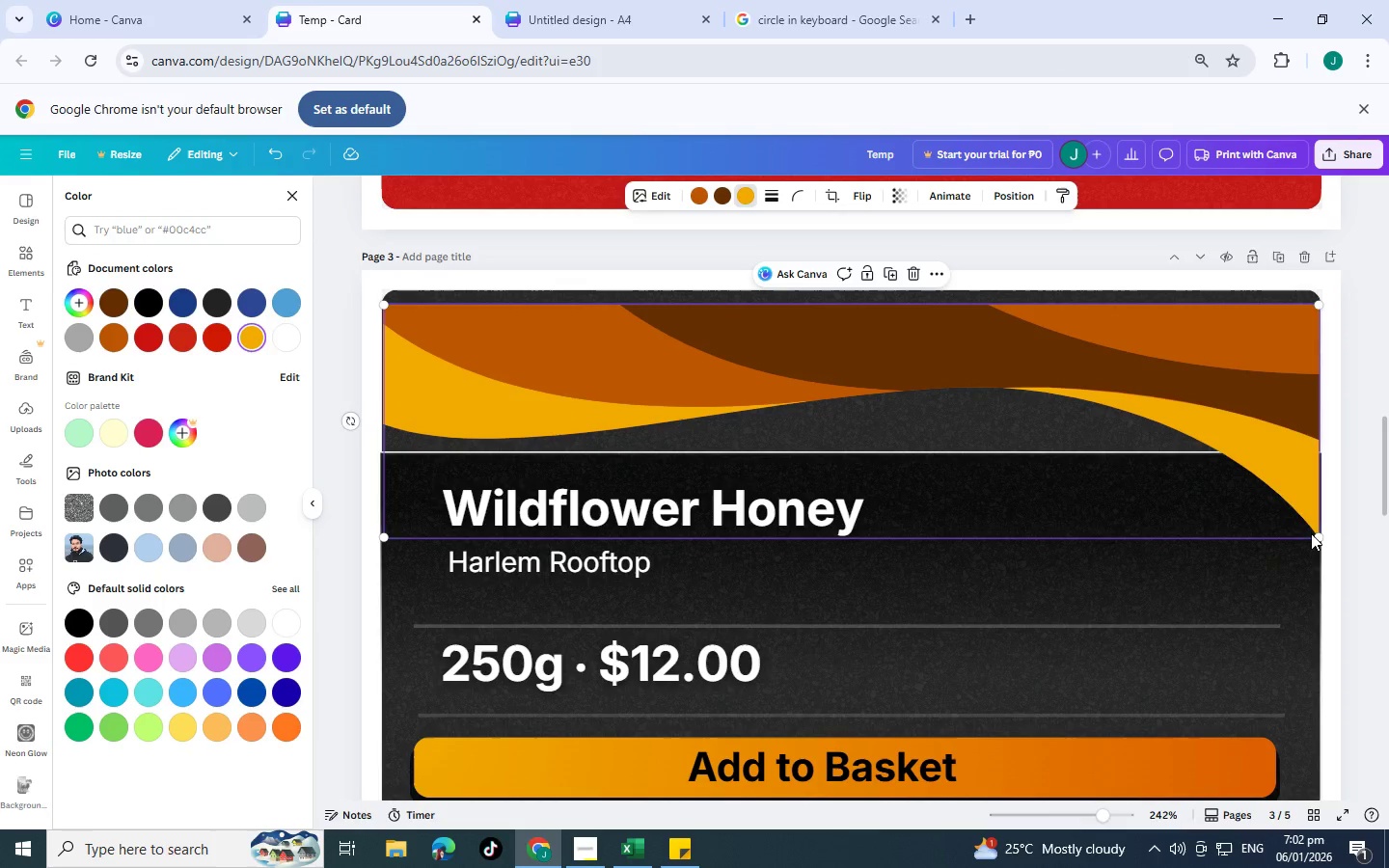 
left_click_drag(start_coordinate=[1315, 538], to_coordinate=[984, 383])
 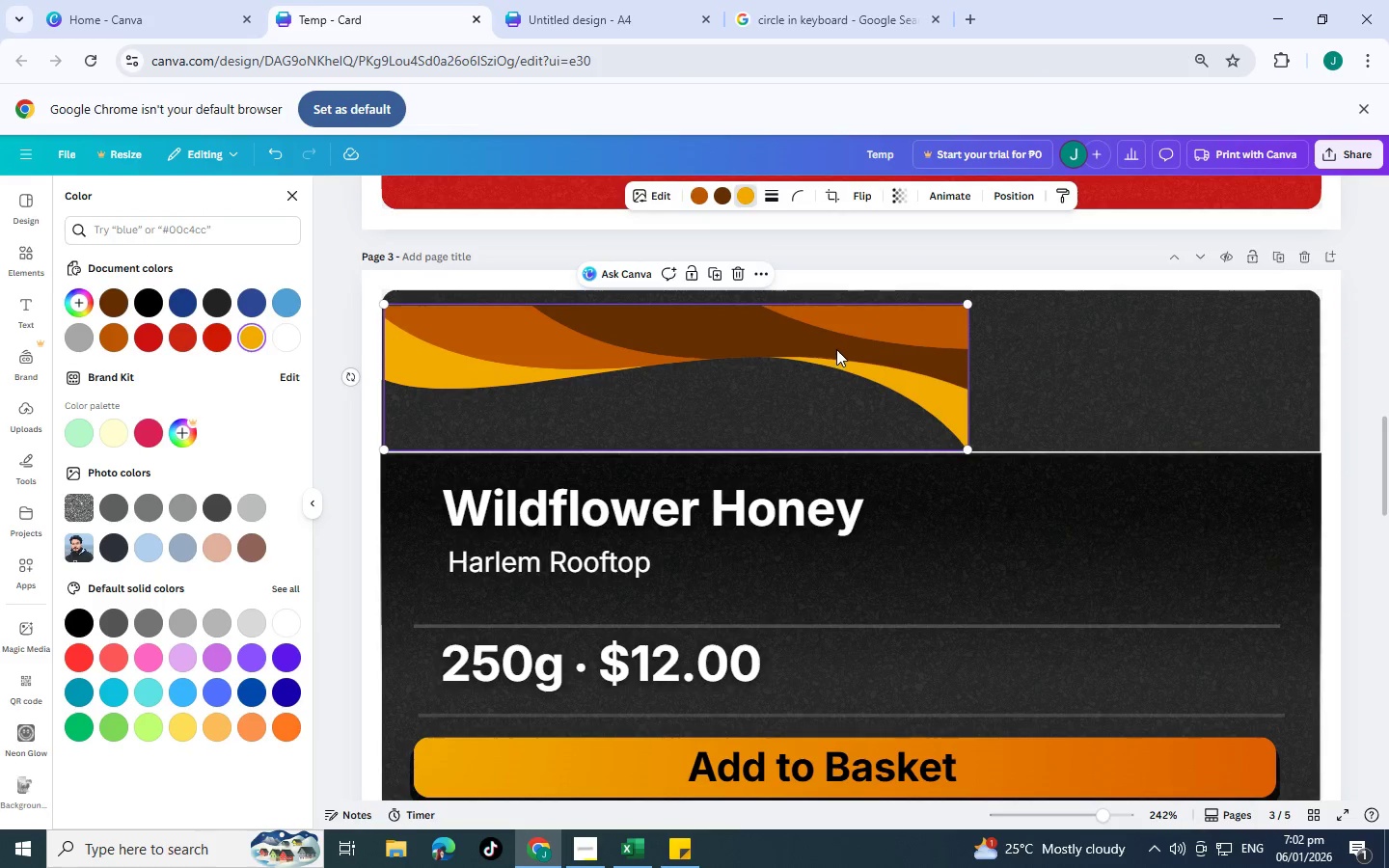 
left_click_drag(start_coordinate=[832, 349], to_coordinate=[831, 339])
 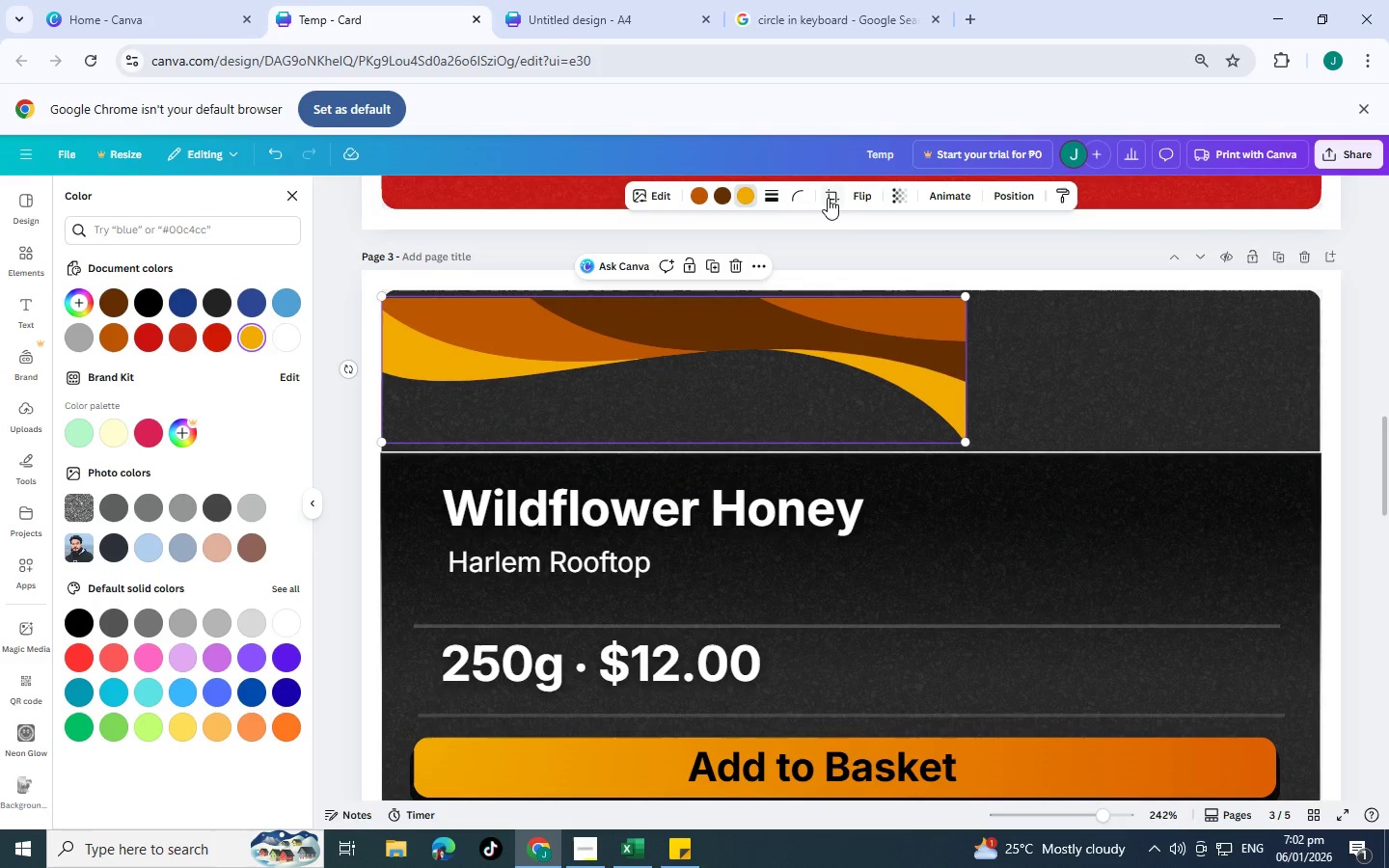 
left_click([828, 198])
 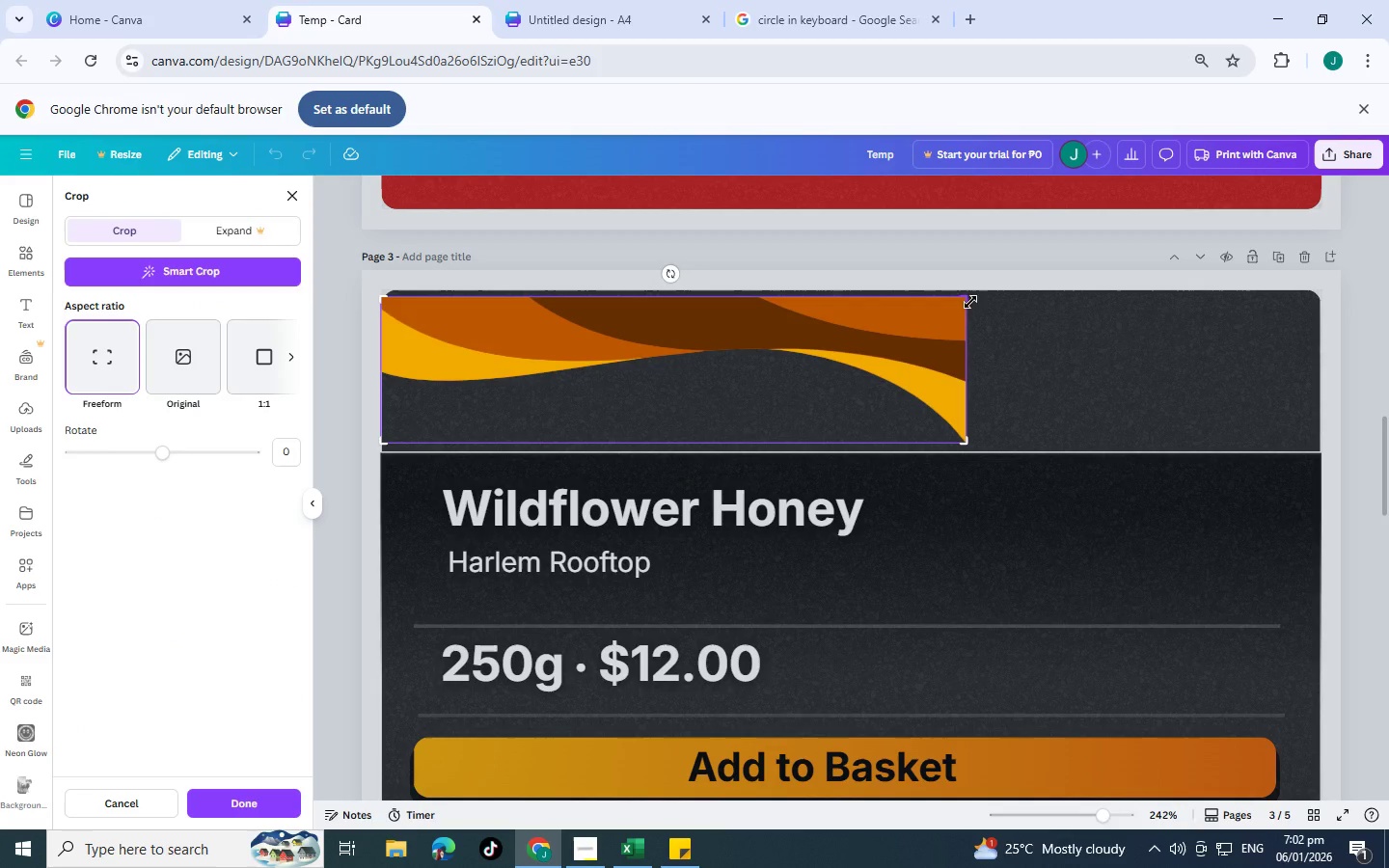 
left_click_drag(start_coordinate=[968, 301], to_coordinate=[851, 282])
 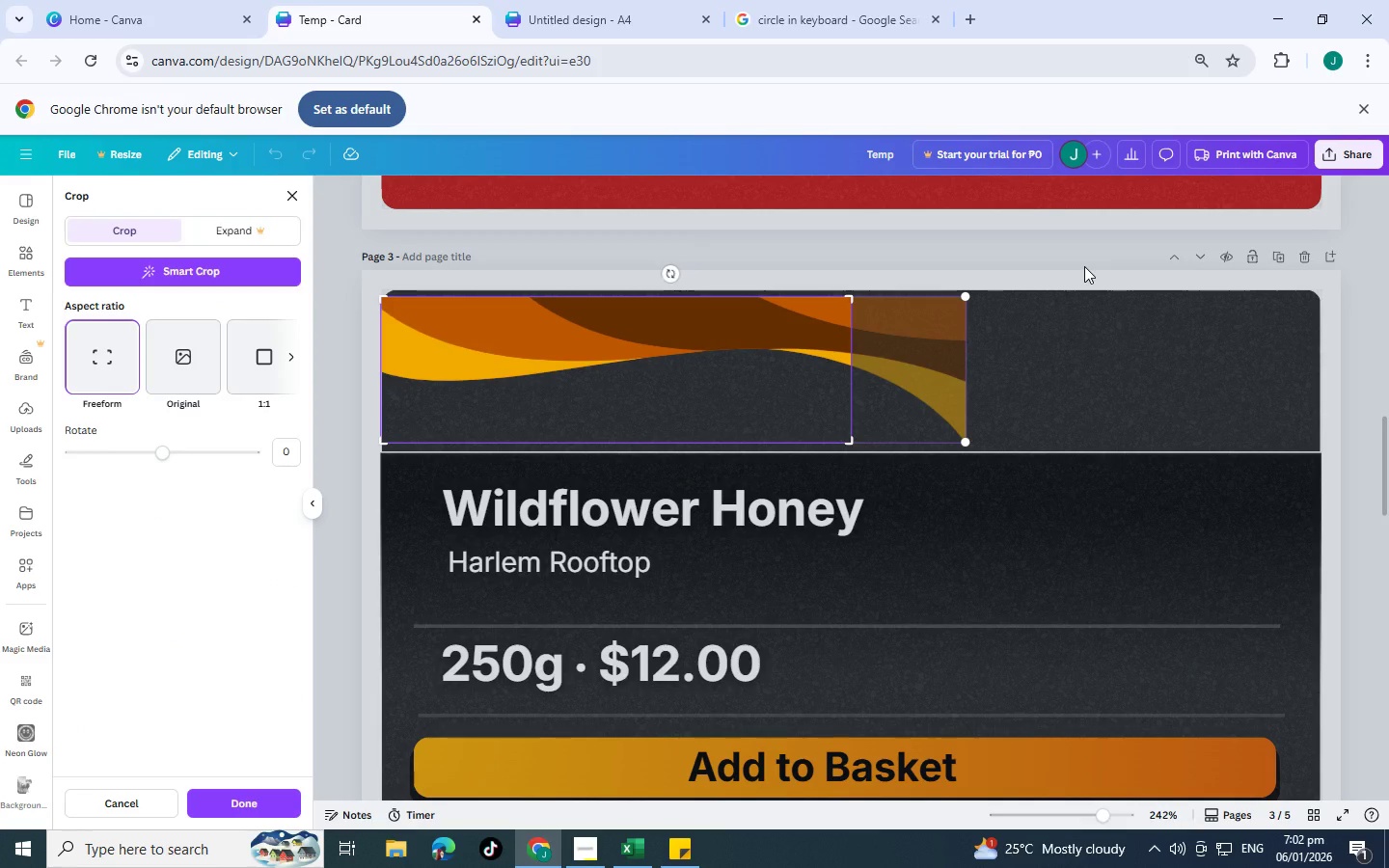 
left_click([1084, 266])
 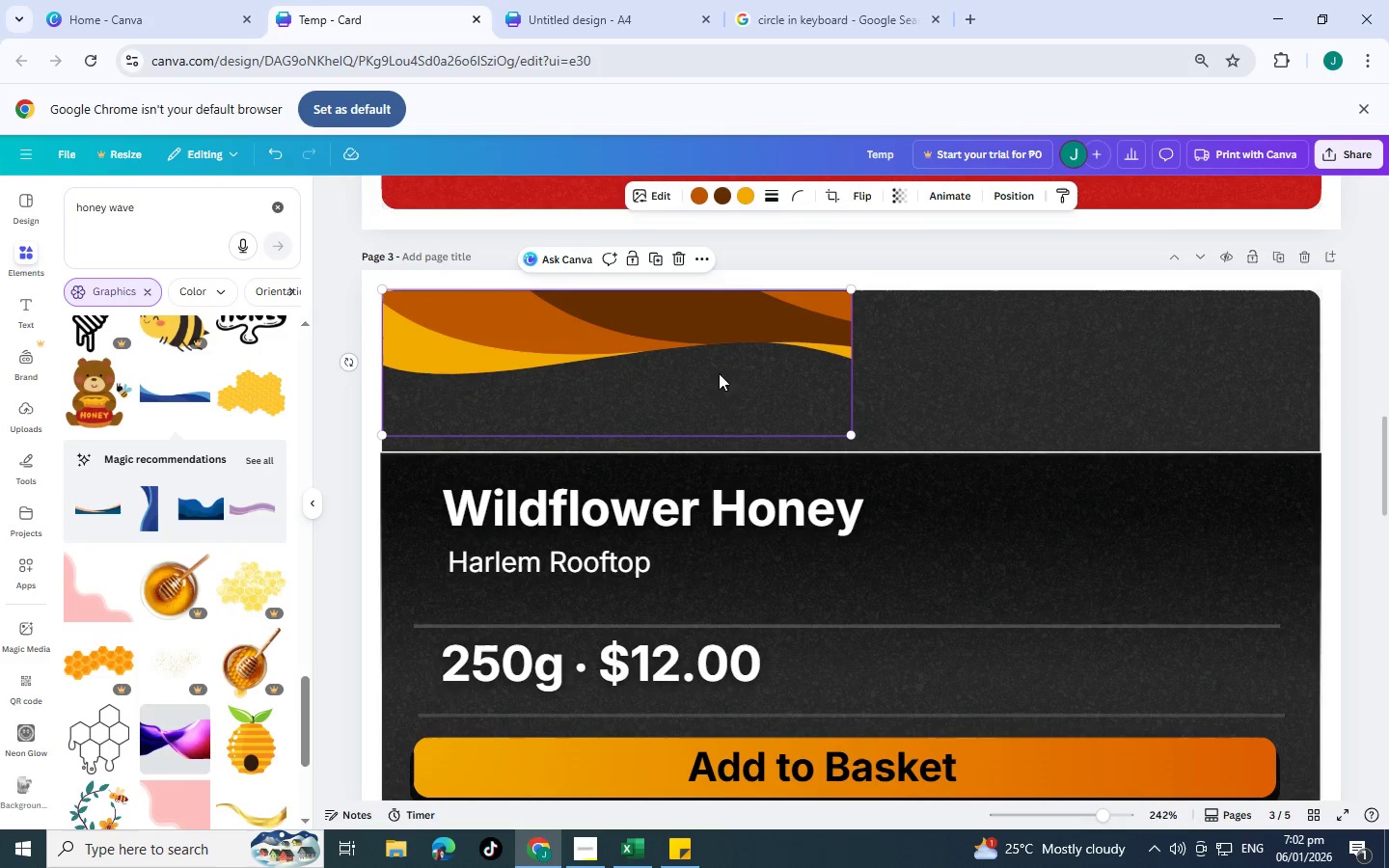 
key(Control+C)
 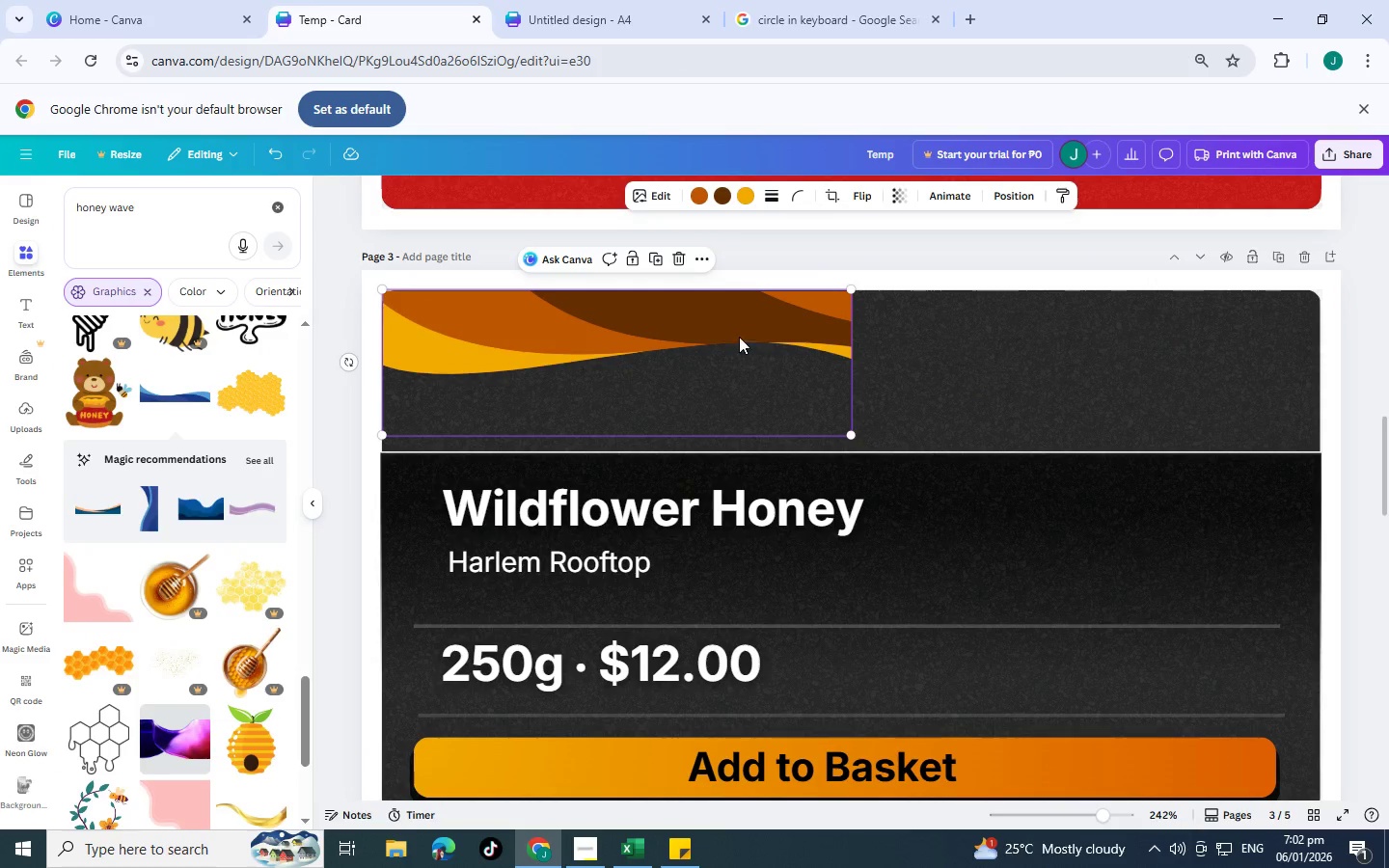 
key(Control+V)
 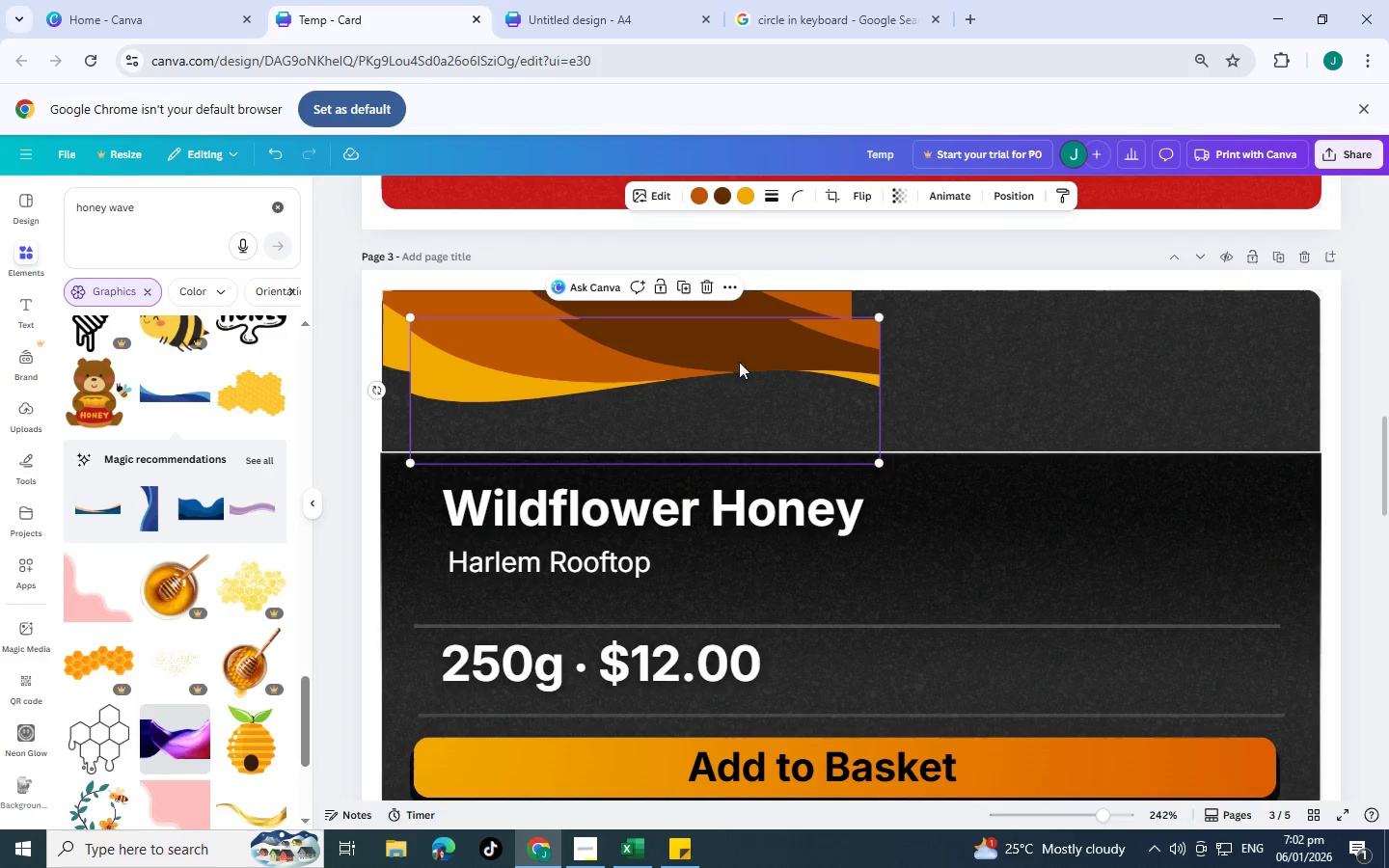 
left_click_drag(start_coordinate=[728, 361], to_coordinate=[1167, 332])
 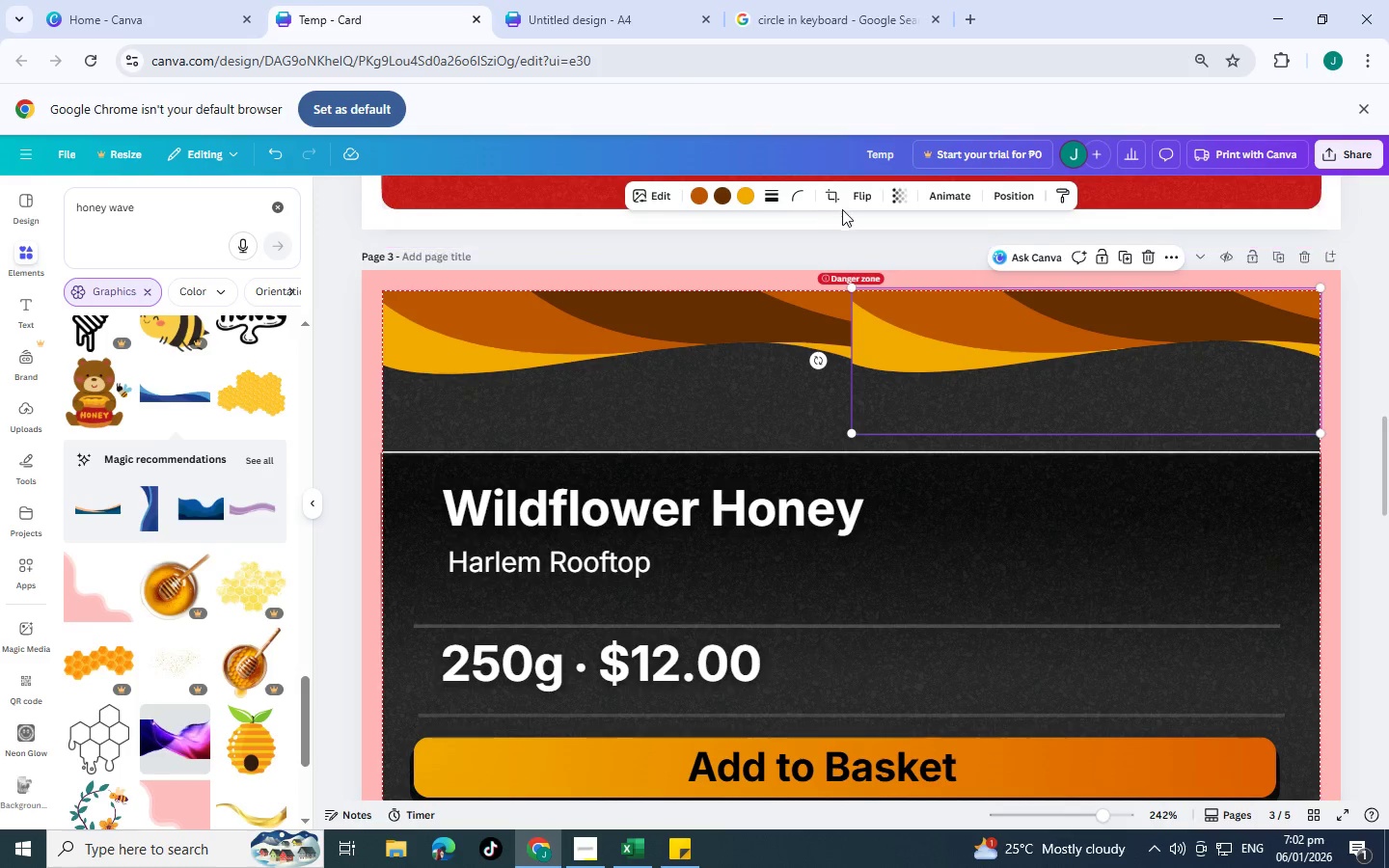 
left_click_drag(start_coordinate=[1039, 333], to_coordinate=[1033, 335])
 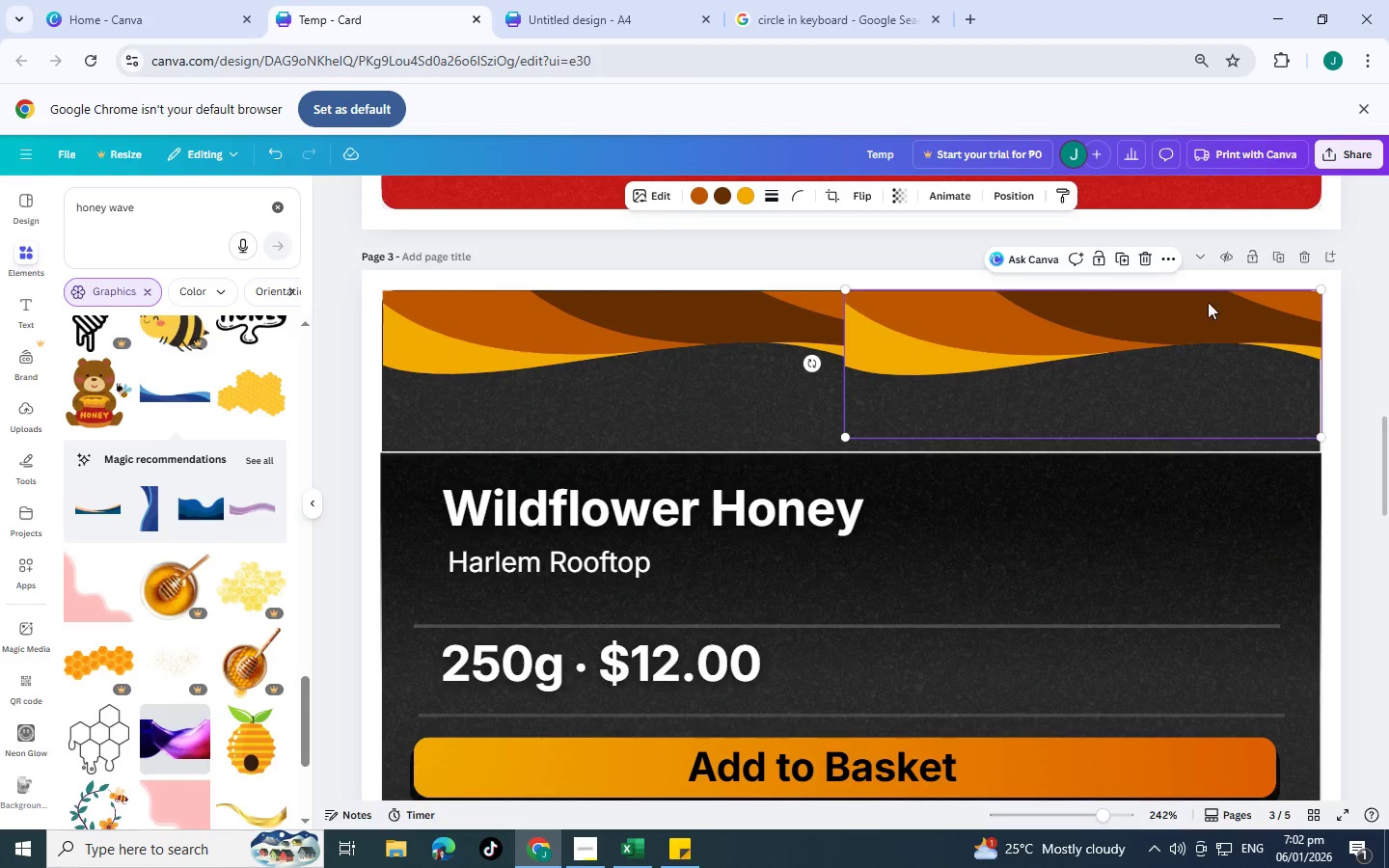 
wait(6.0)
 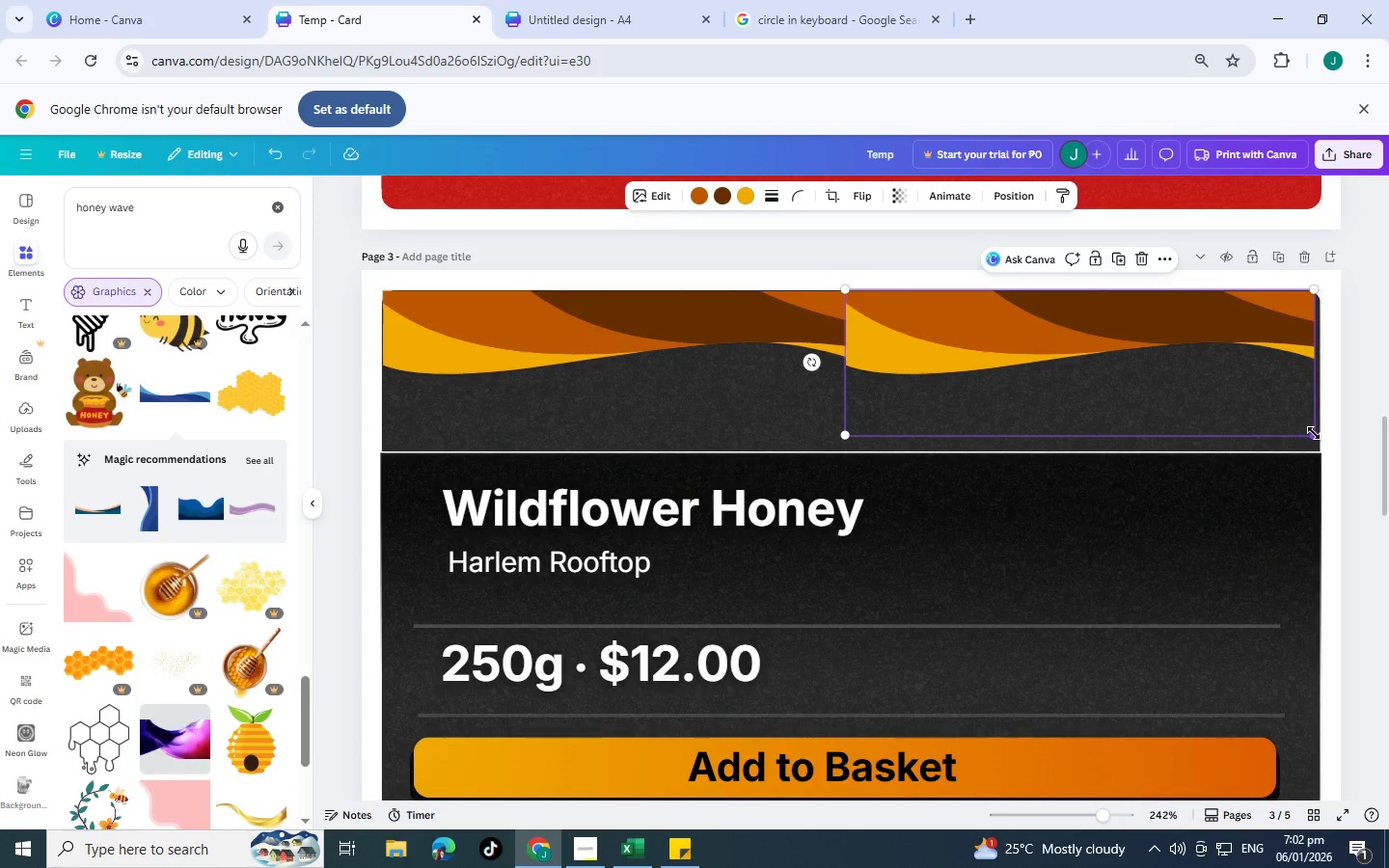 
left_click_drag(start_coordinate=[846, 290], to_coordinate=[863, 295])
 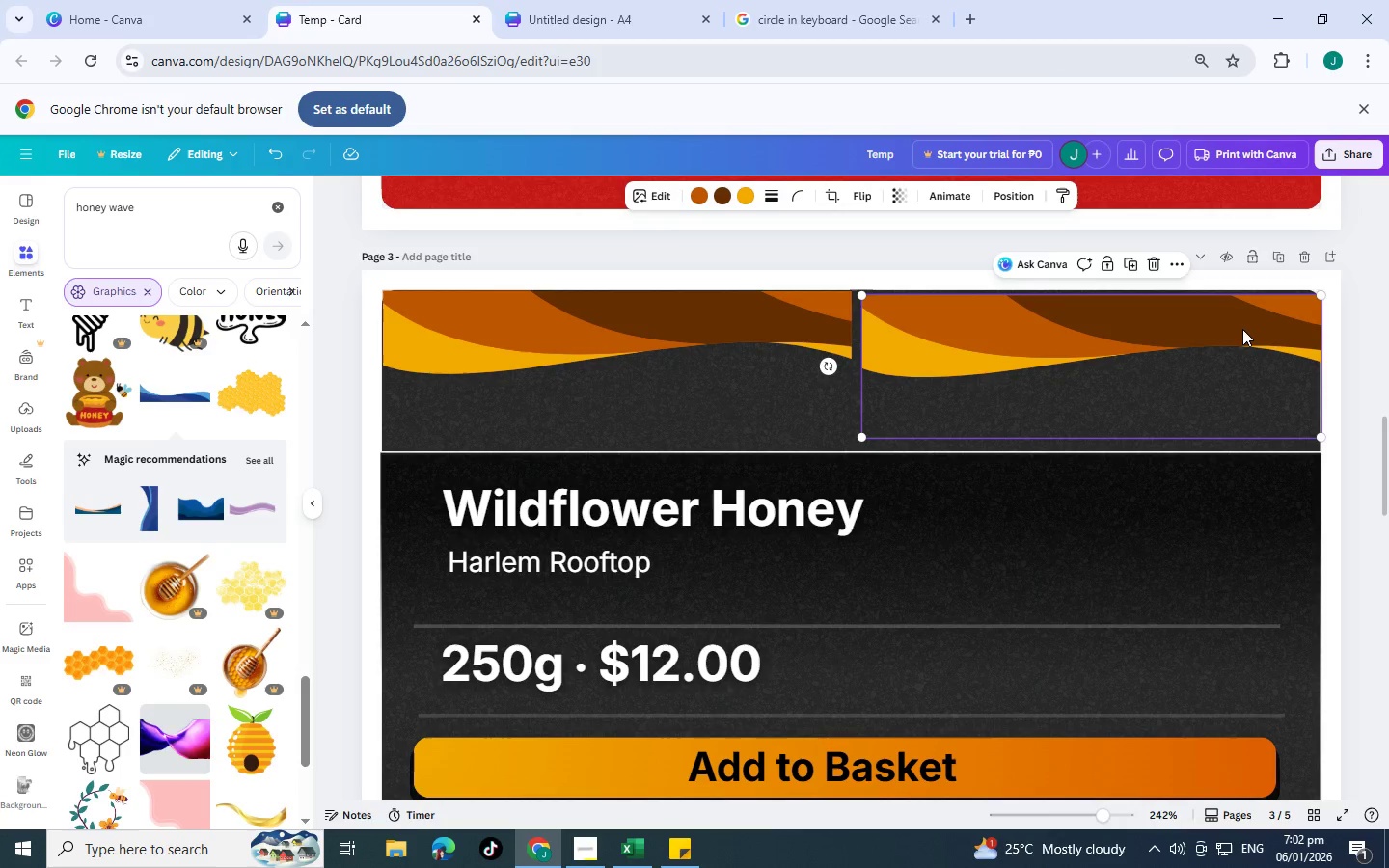 
left_click_drag(start_coordinate=[1242, 329], to_coordinate=[1237, 325])
 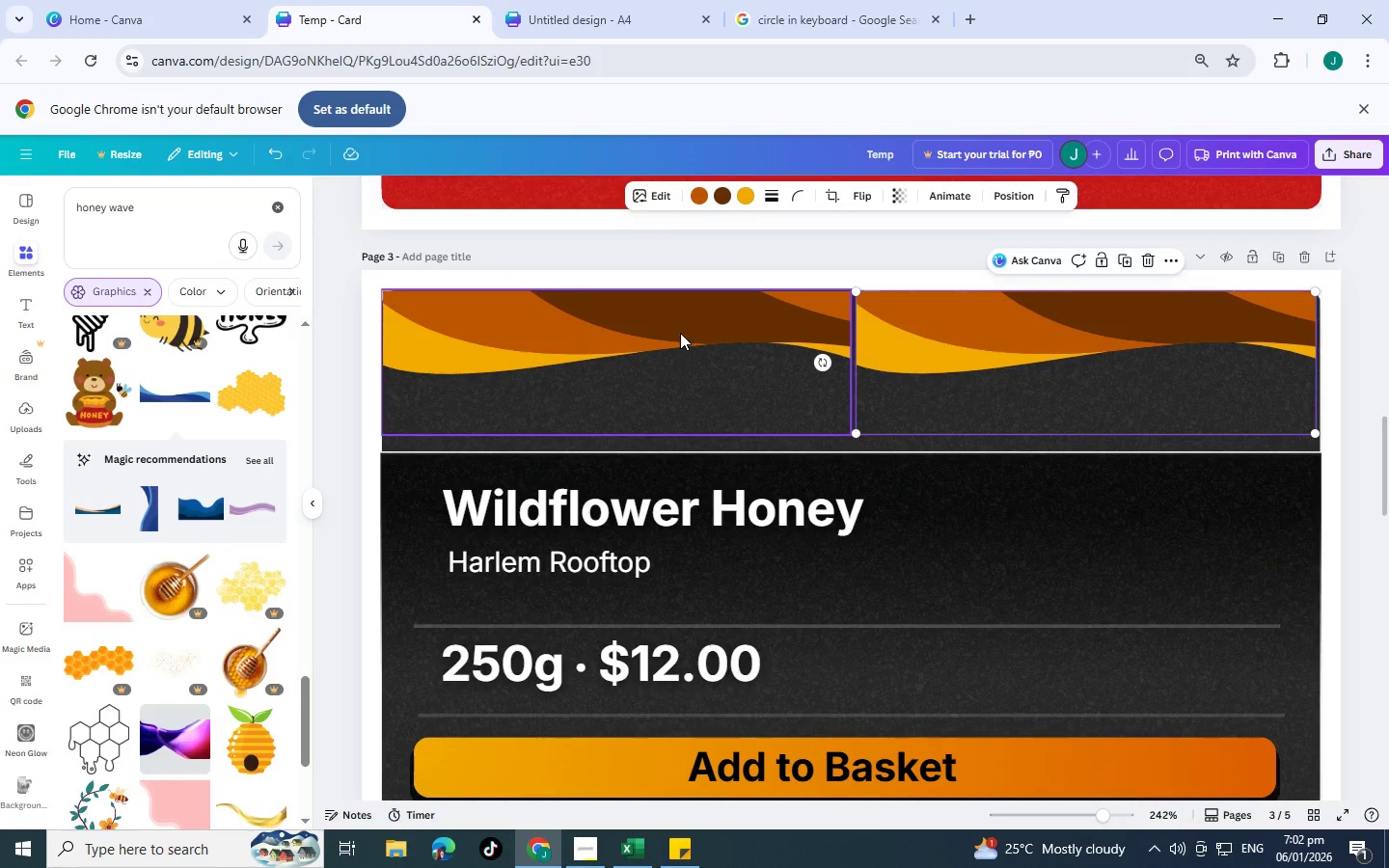 
left_click([680, 333])
 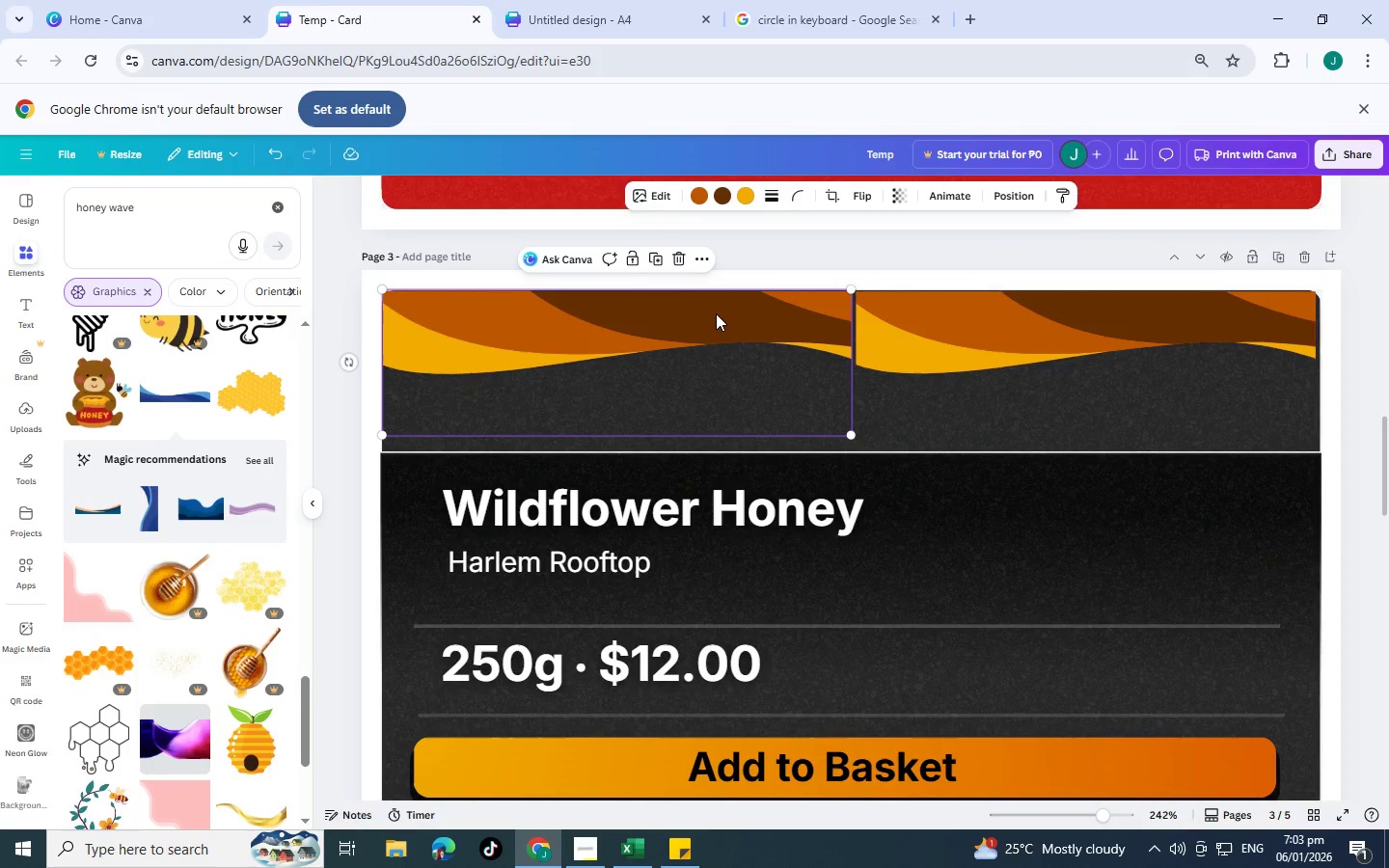 
left_click_drag(start_coordinate=[710, 314], to_coordinate=[710, 322])
 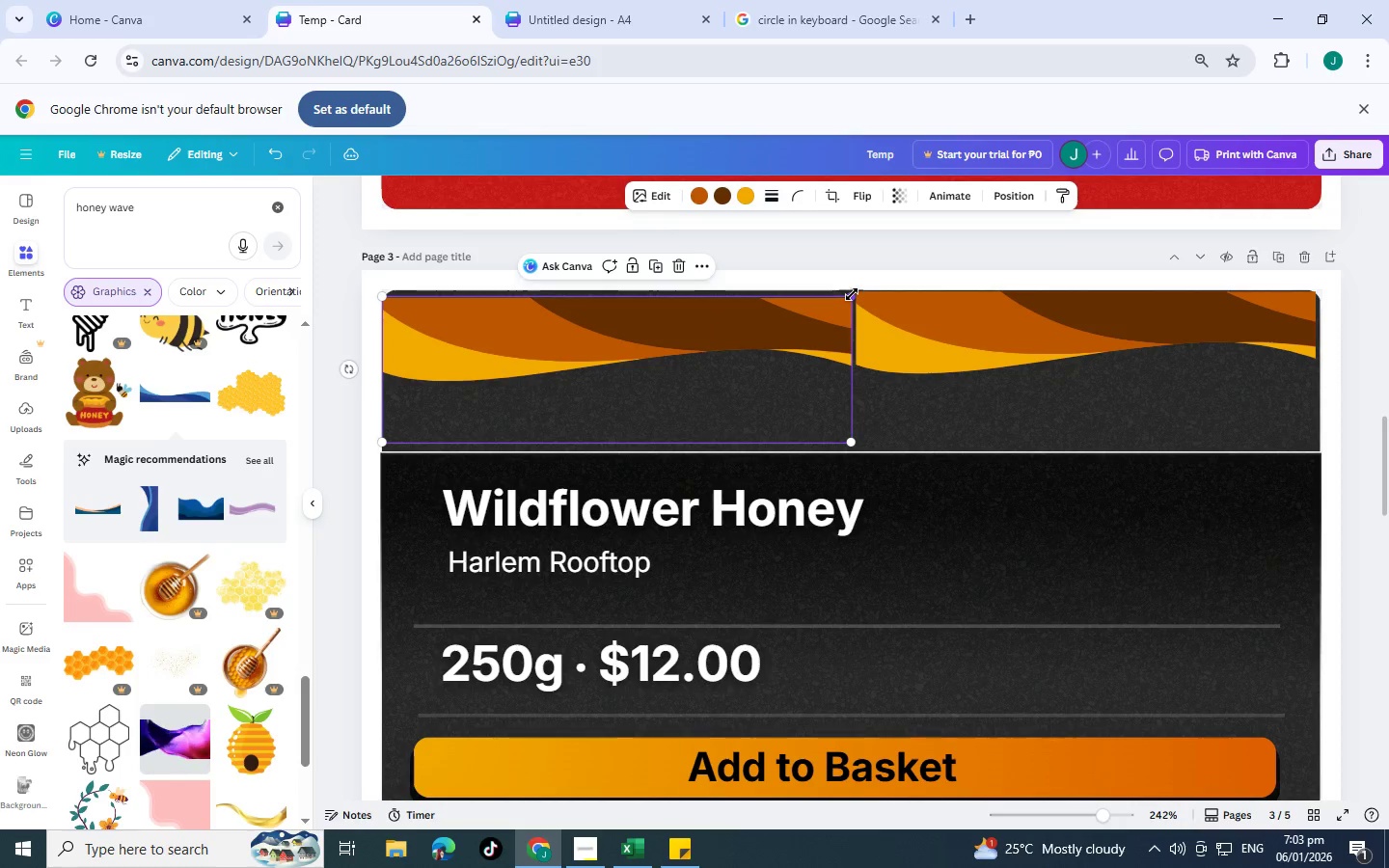 
left_click_drag(start_coordinate=[852, 294], to_coordinate=[867, 283])
 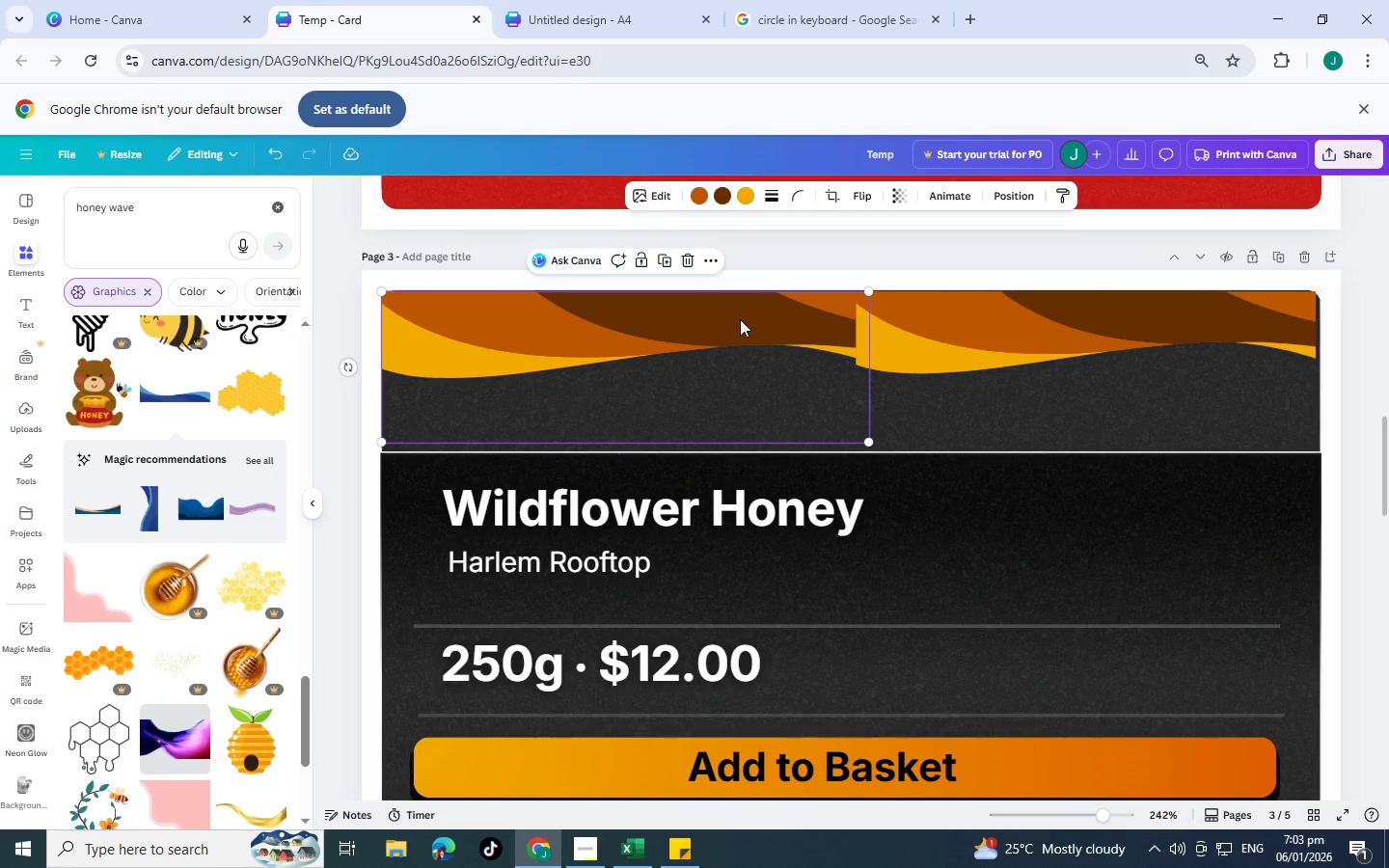 
left_click_drag(start_coordinate=[738, 319], to_coordinate=[769, 319])
 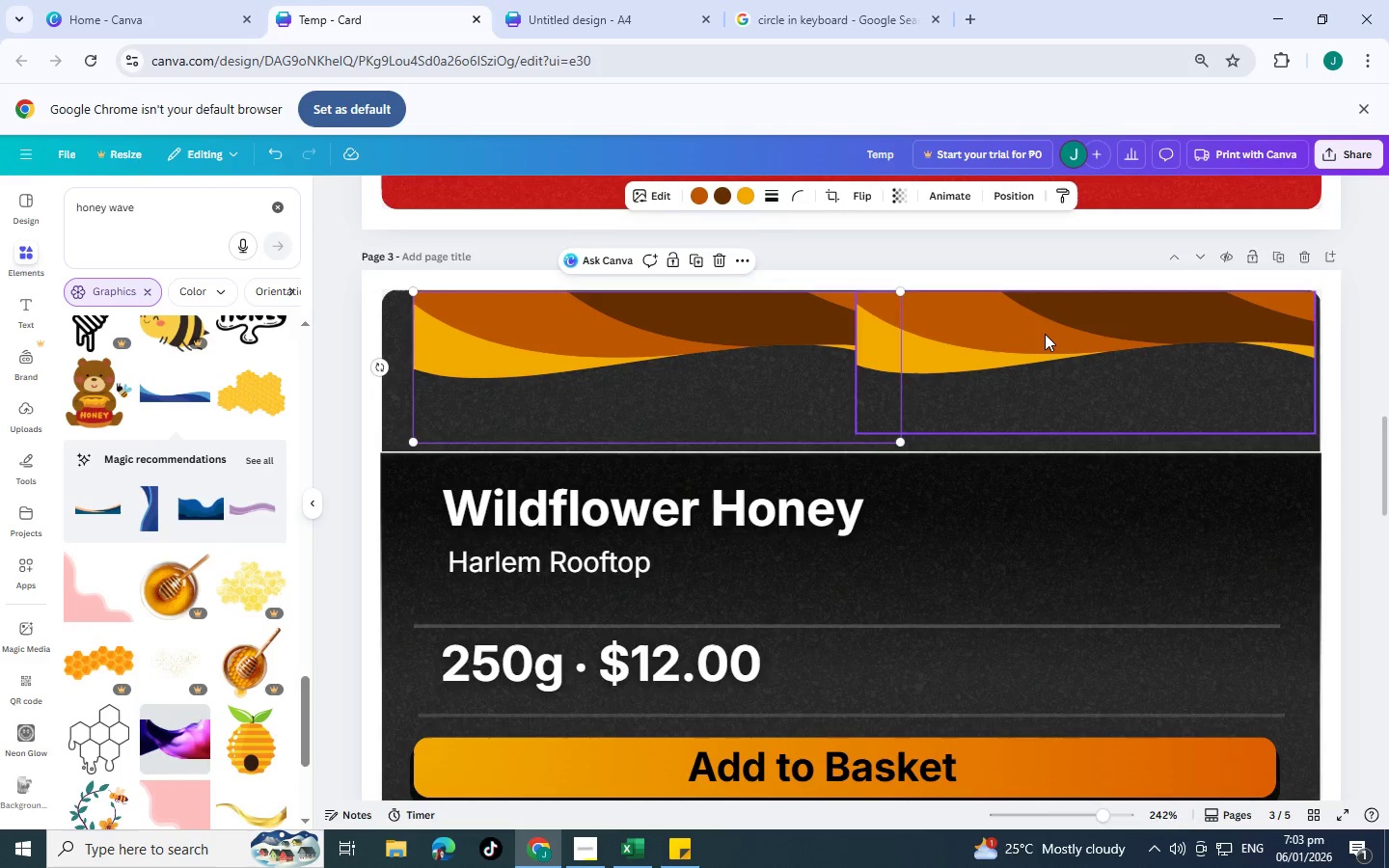 
left_click([1045, 334])
 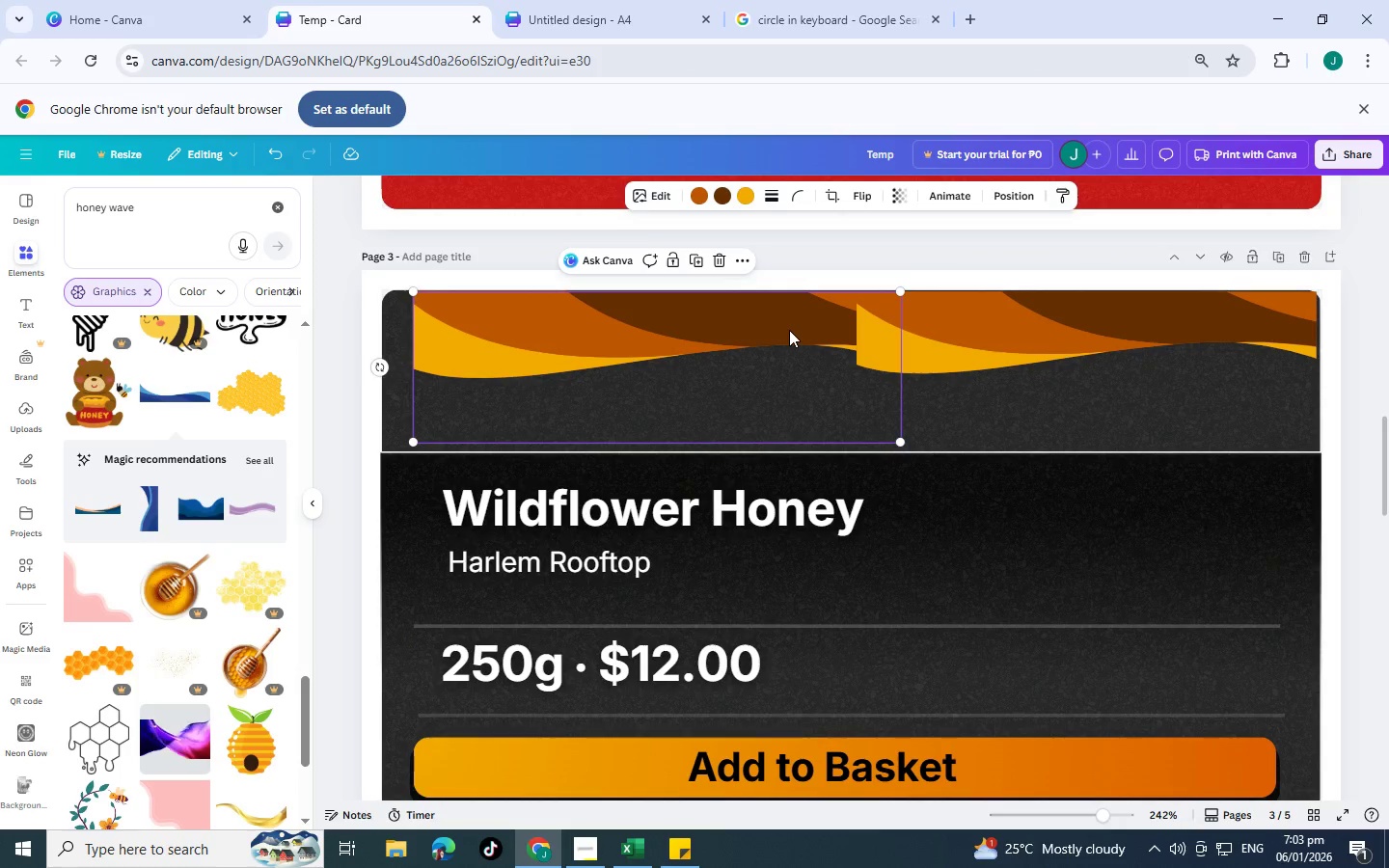 
wait(6.84)
 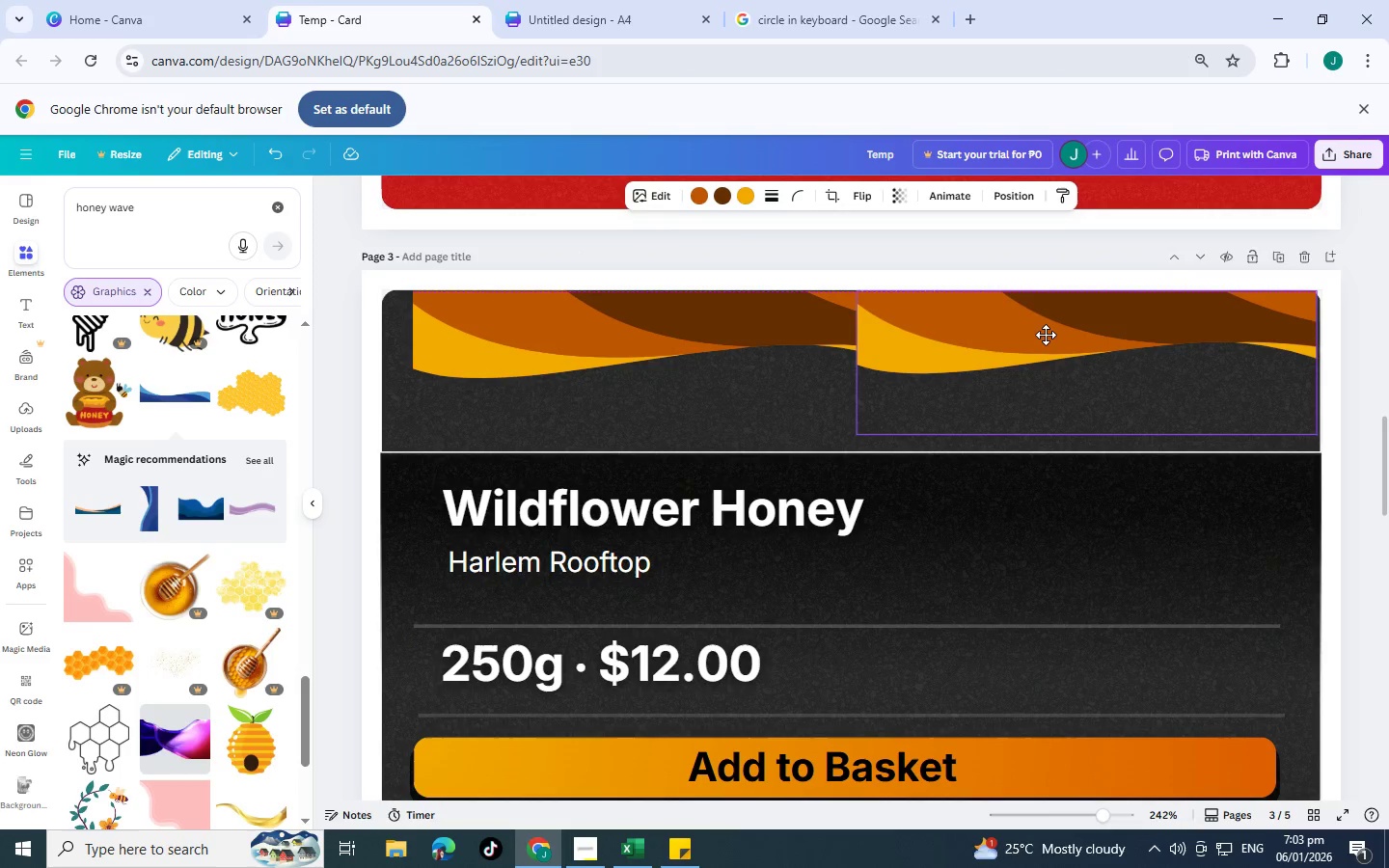 
left_click([386, 394])
 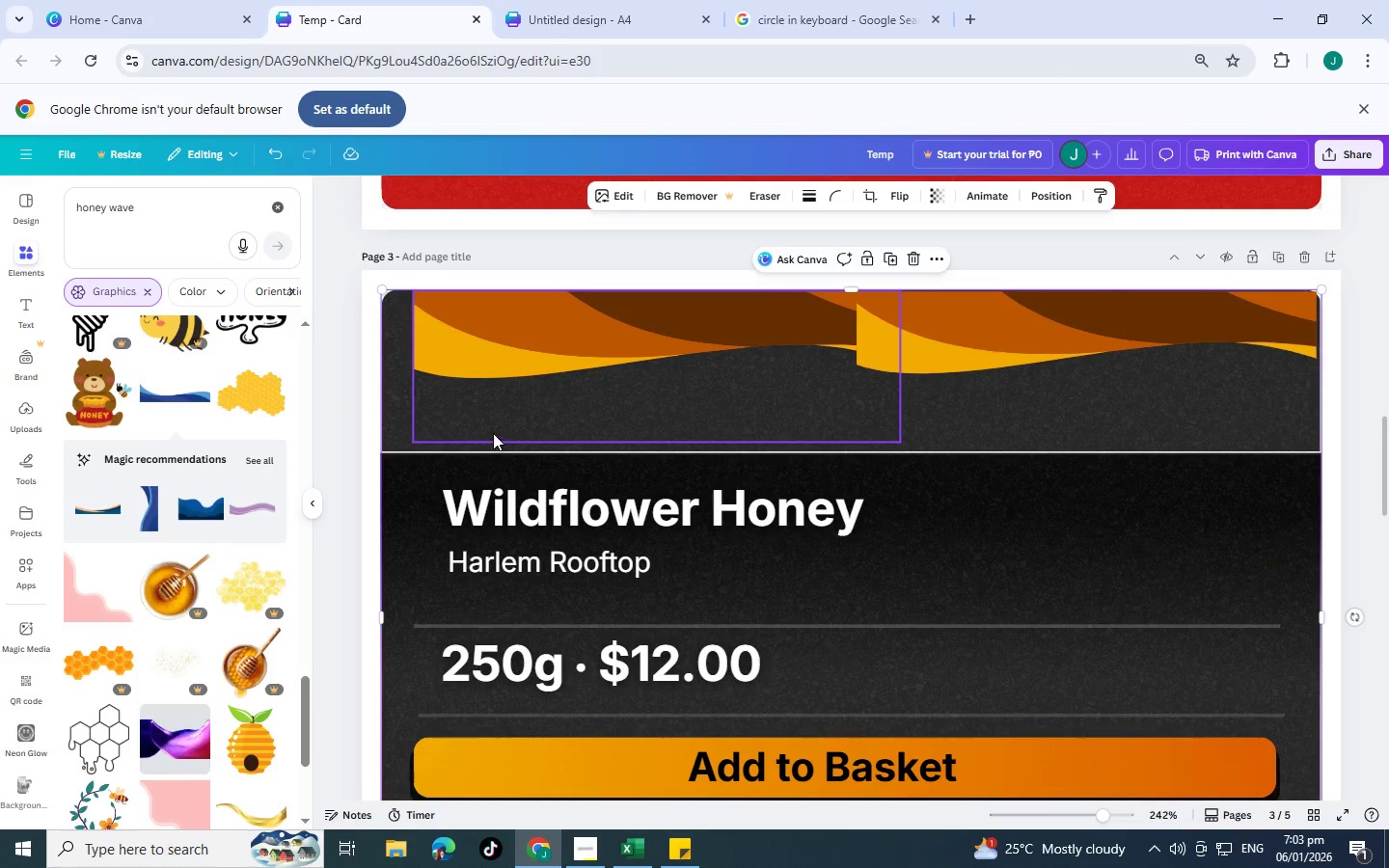 
scroll: coordinate [533, 322], scroll_direction: up, amount: 8.0
 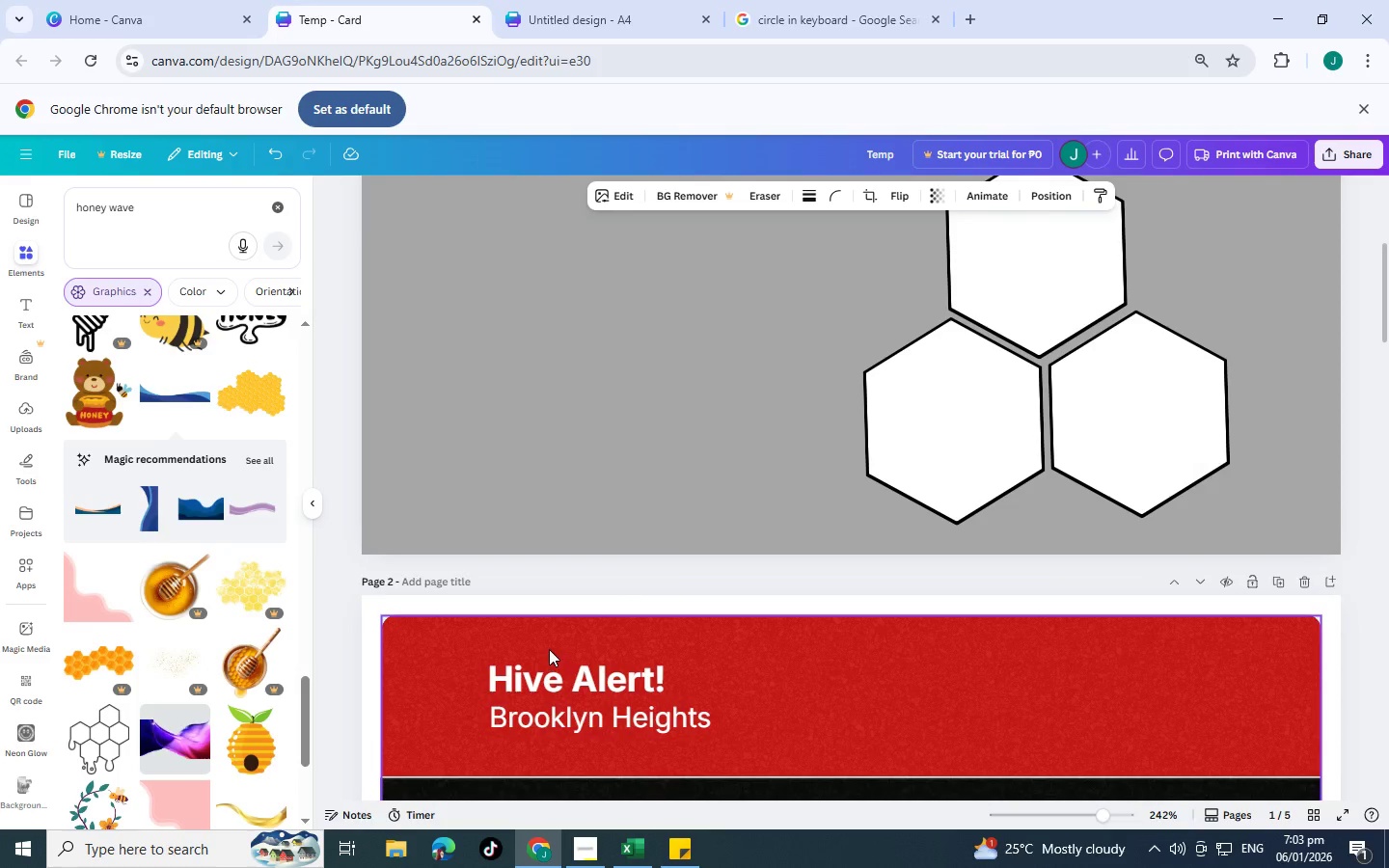 
left_click([549, 649])
 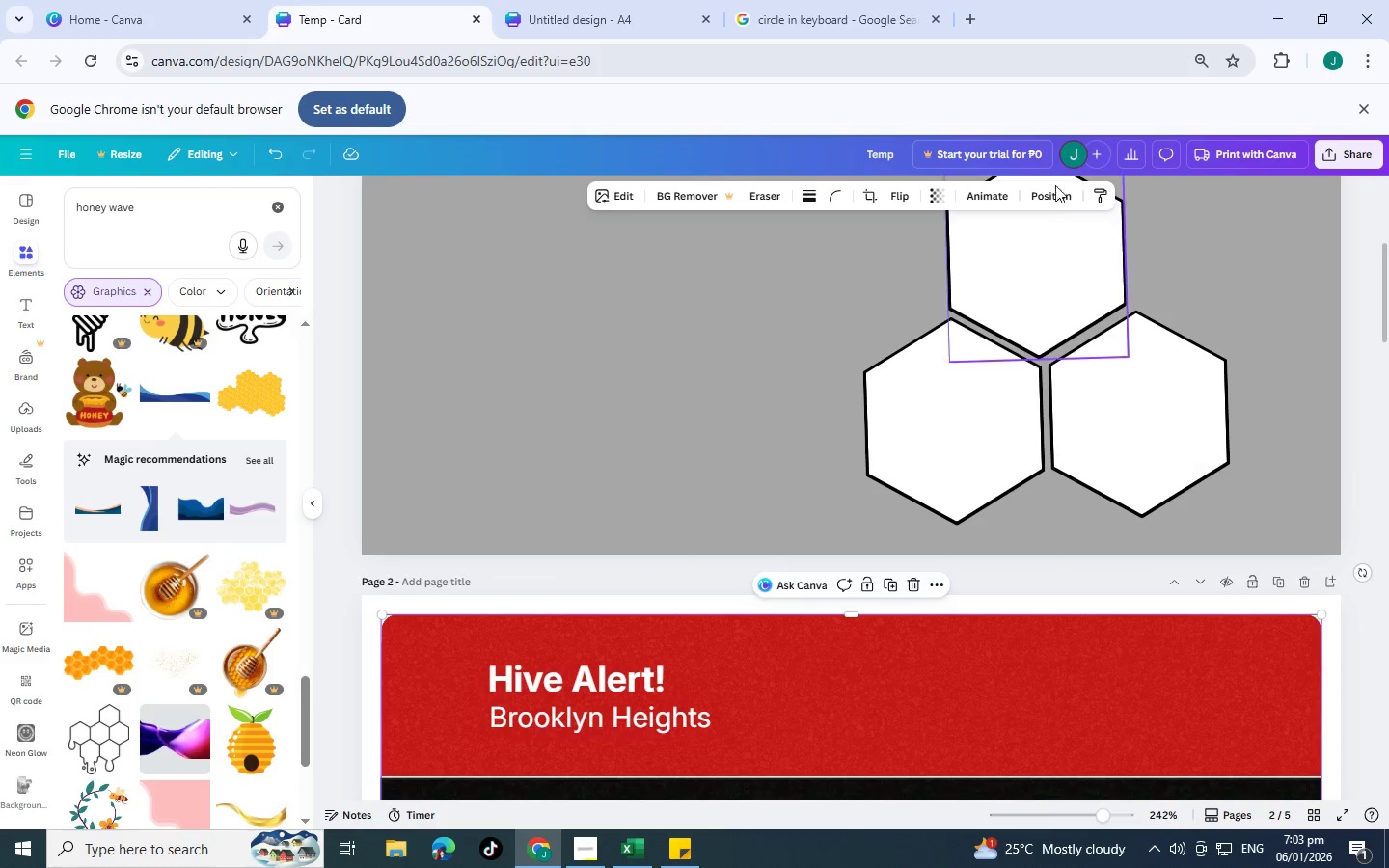 
left_click([1047, 190])
 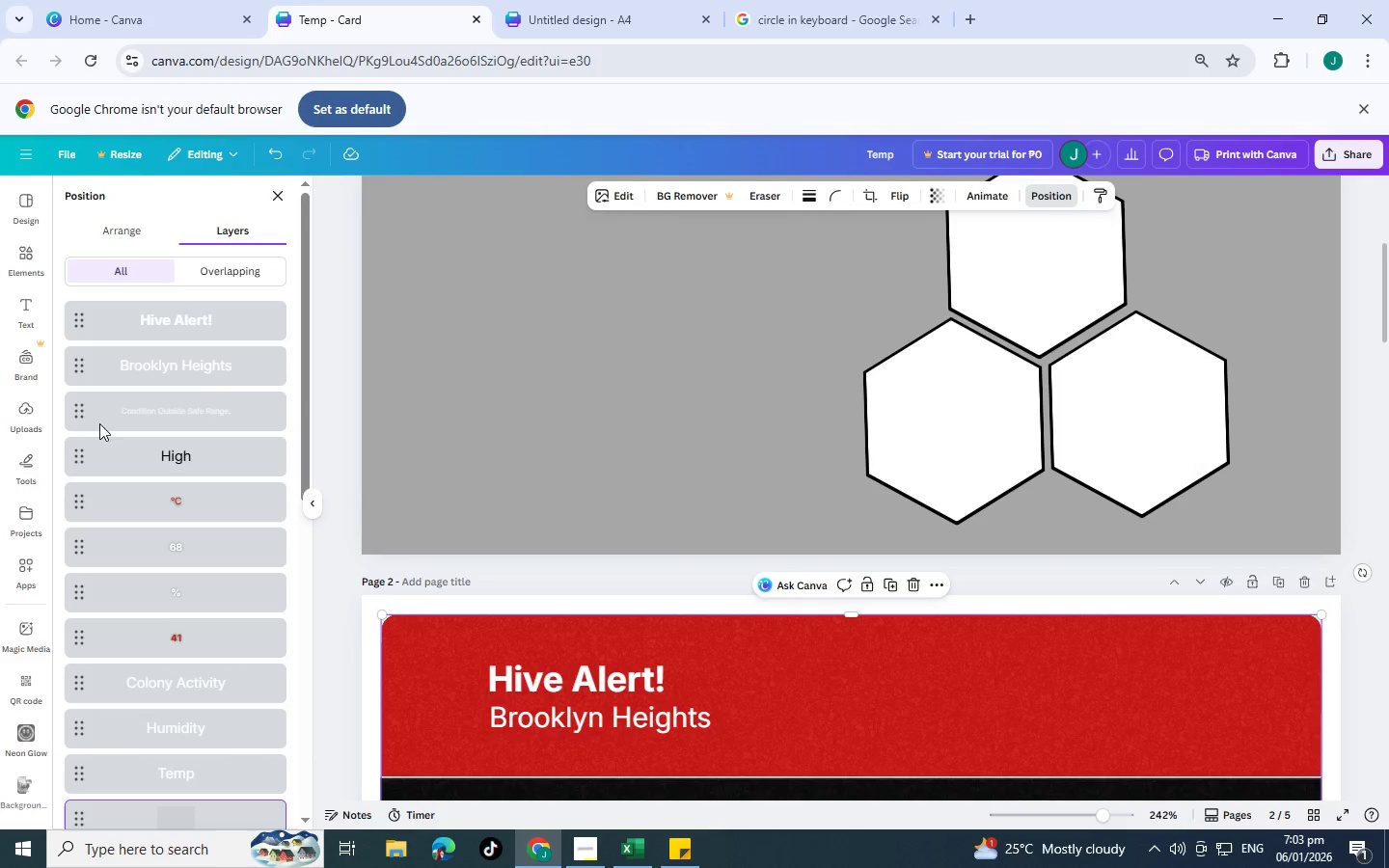 
scroll: coordinate [132, 486], scroll_direction: down, amount: 11.0
 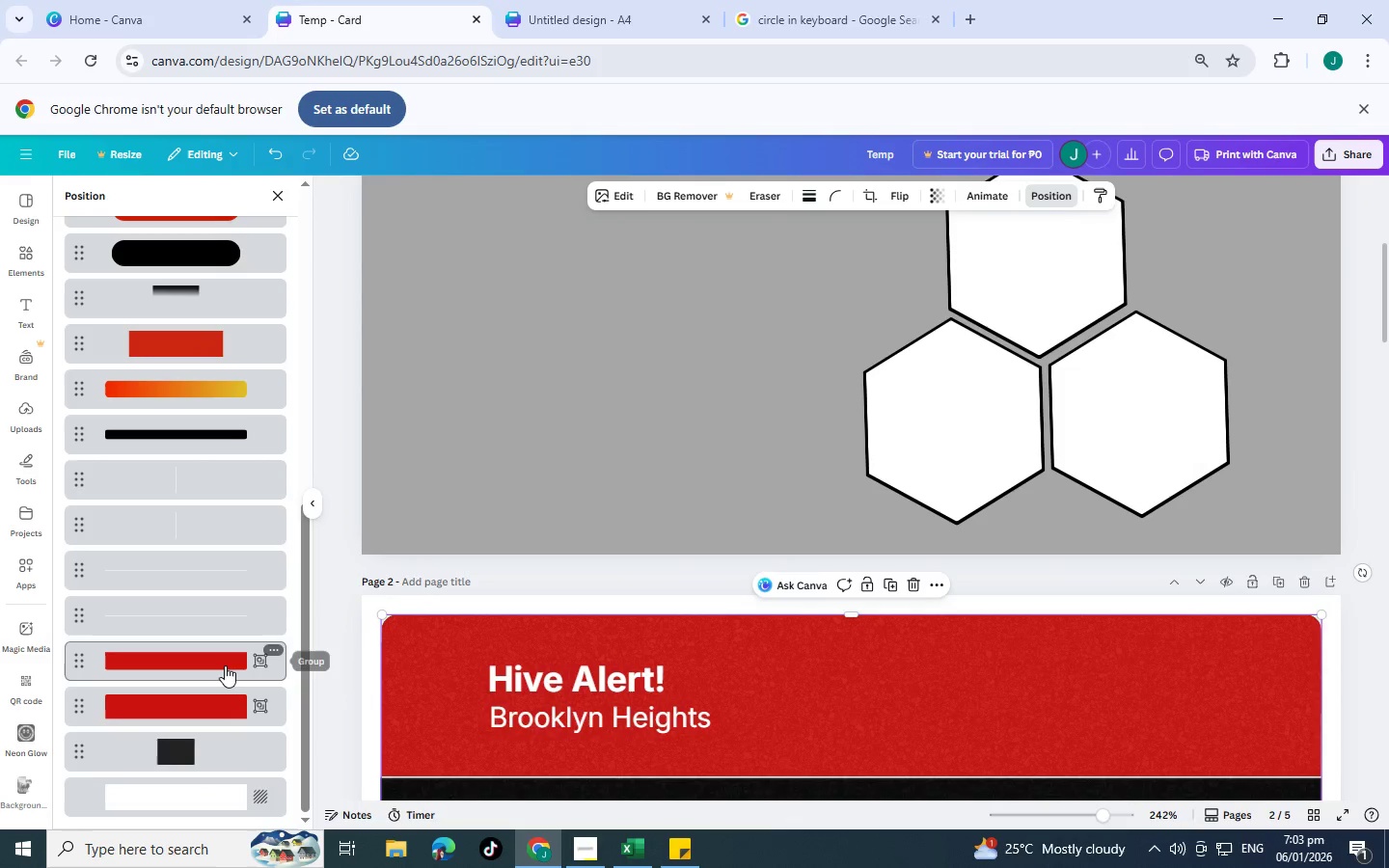 
left_click([225, 665])
 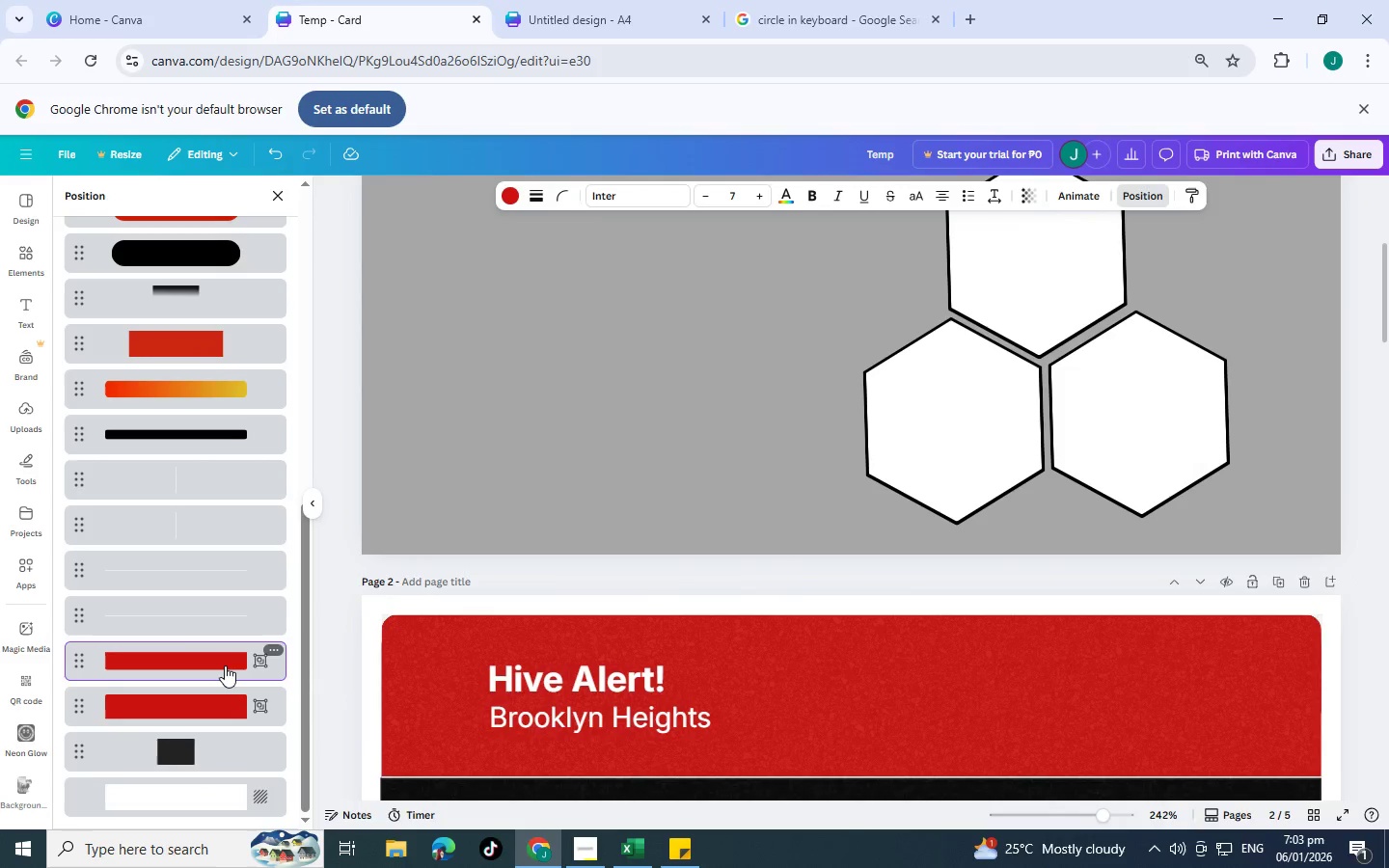 
key(Control+C)
 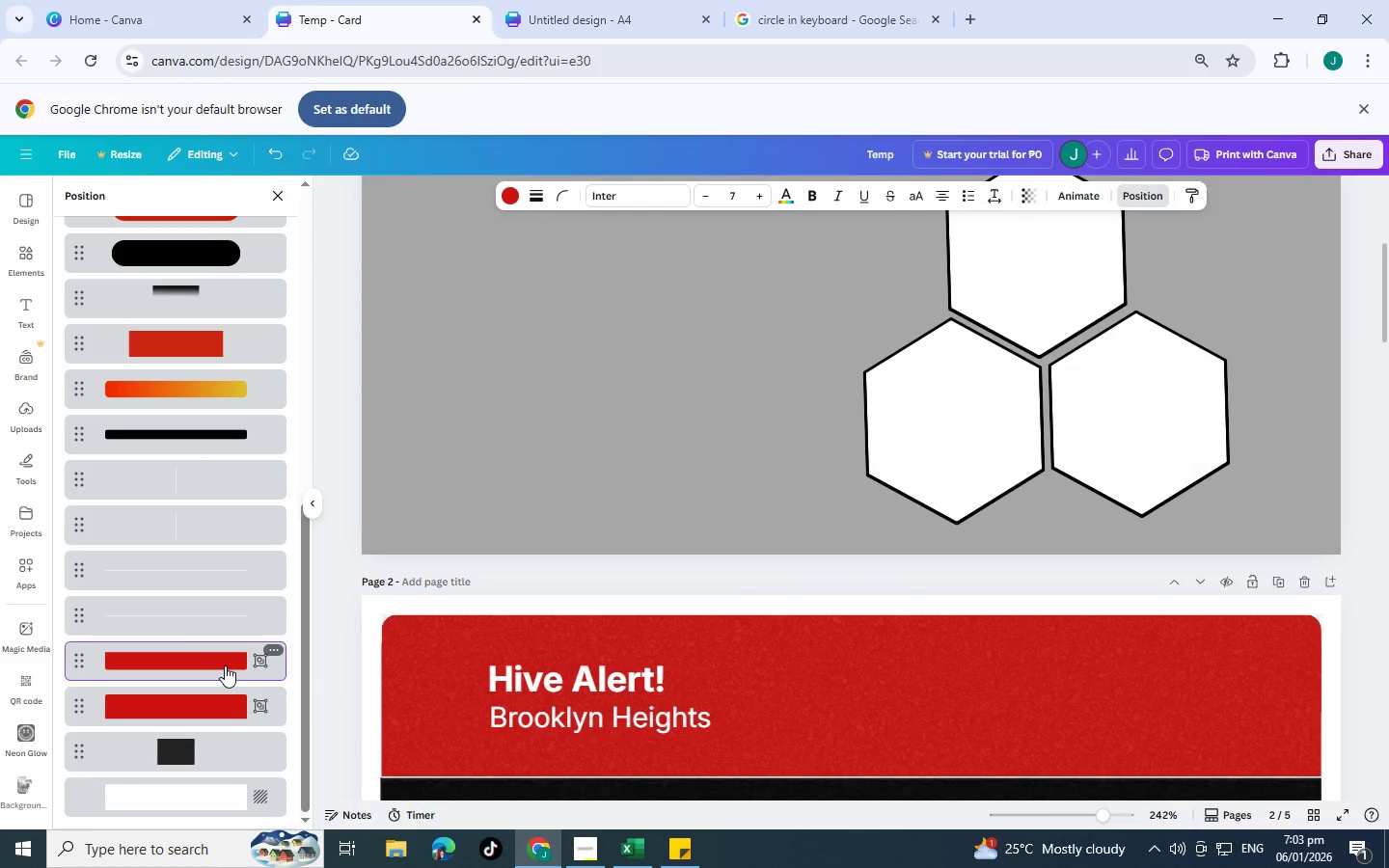 
scroll: coordinate [562, 553], scroll_direction: down, amount: 6.0
 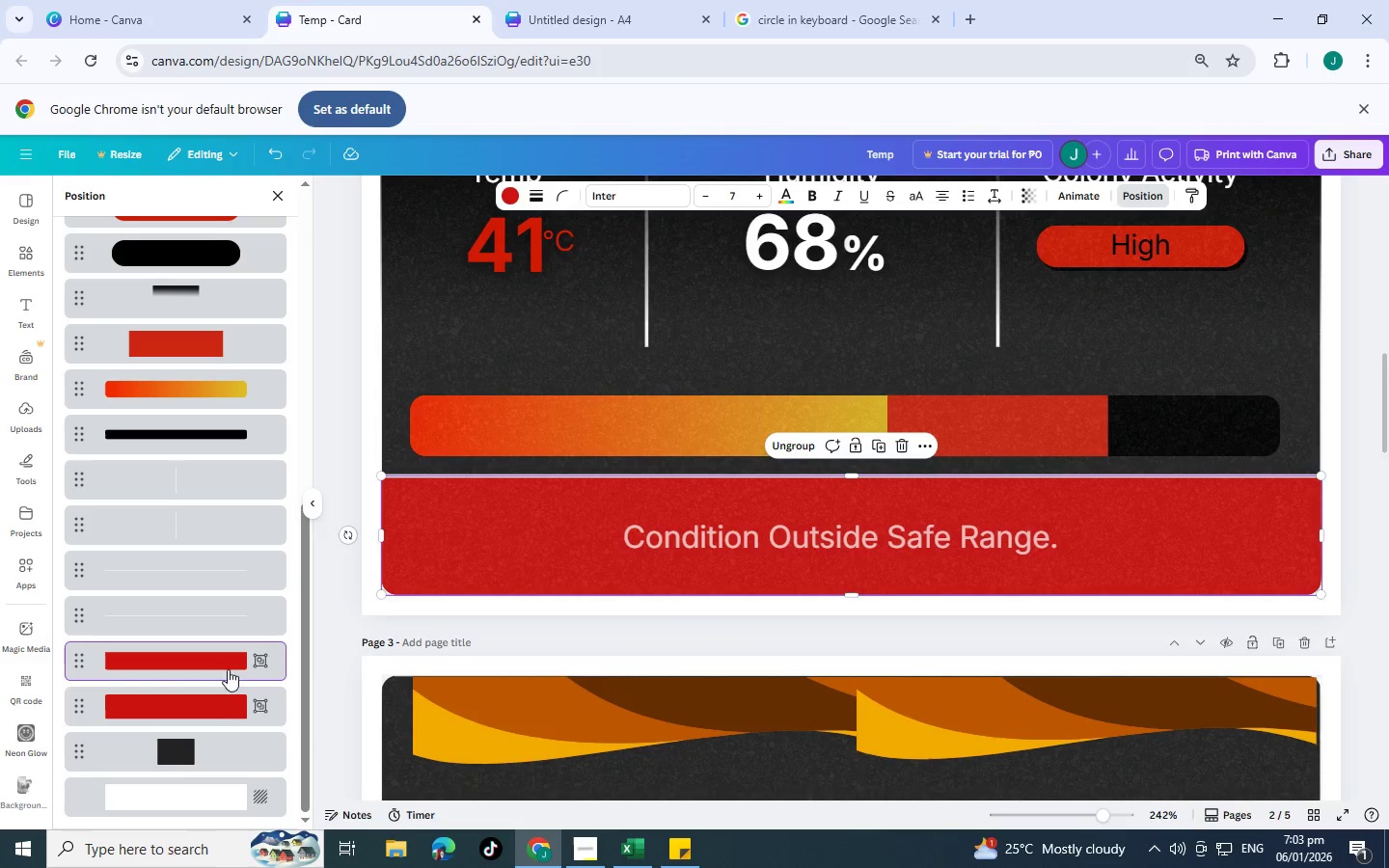 
left_click([218, 707])
 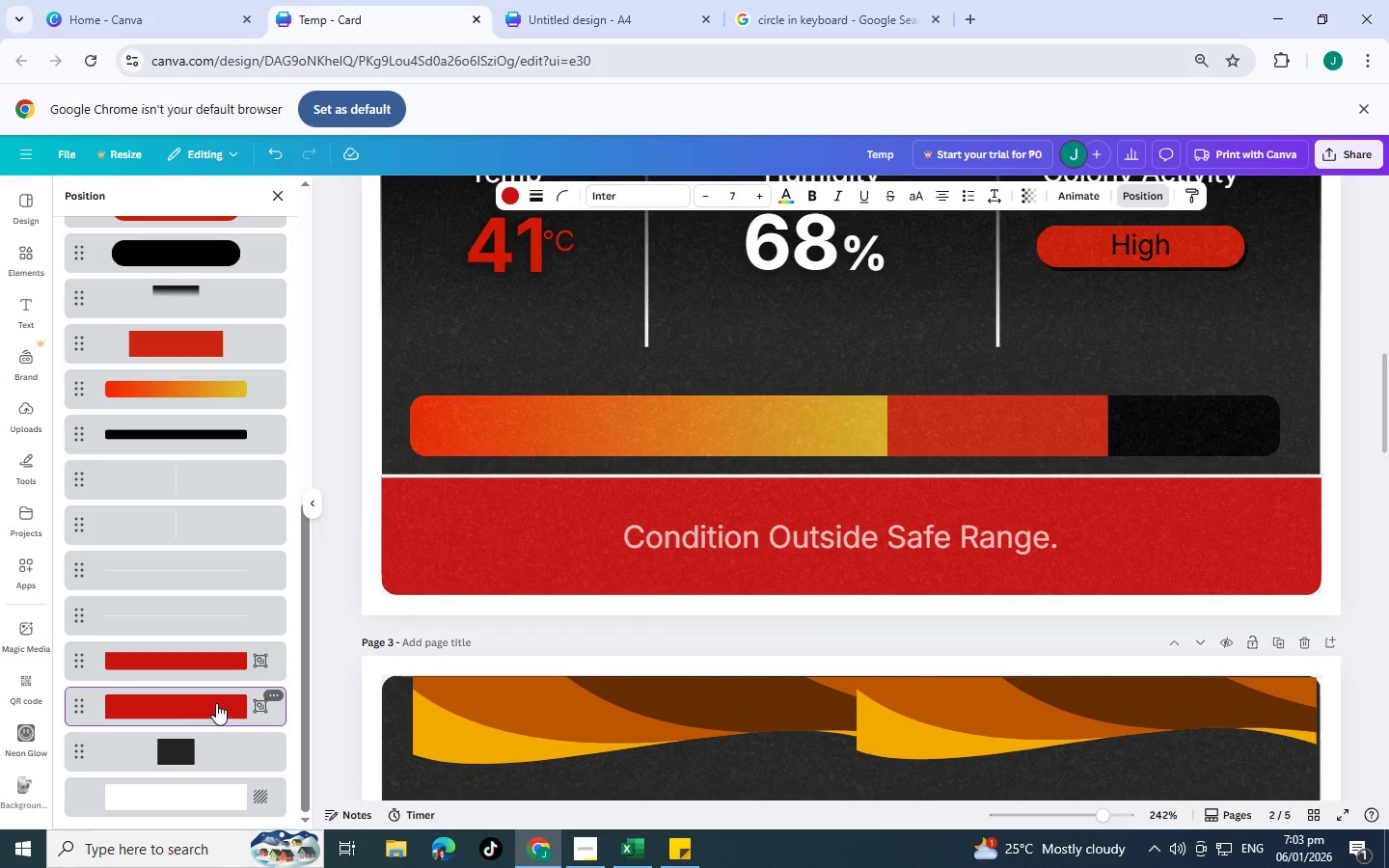 
key(Control+C)
 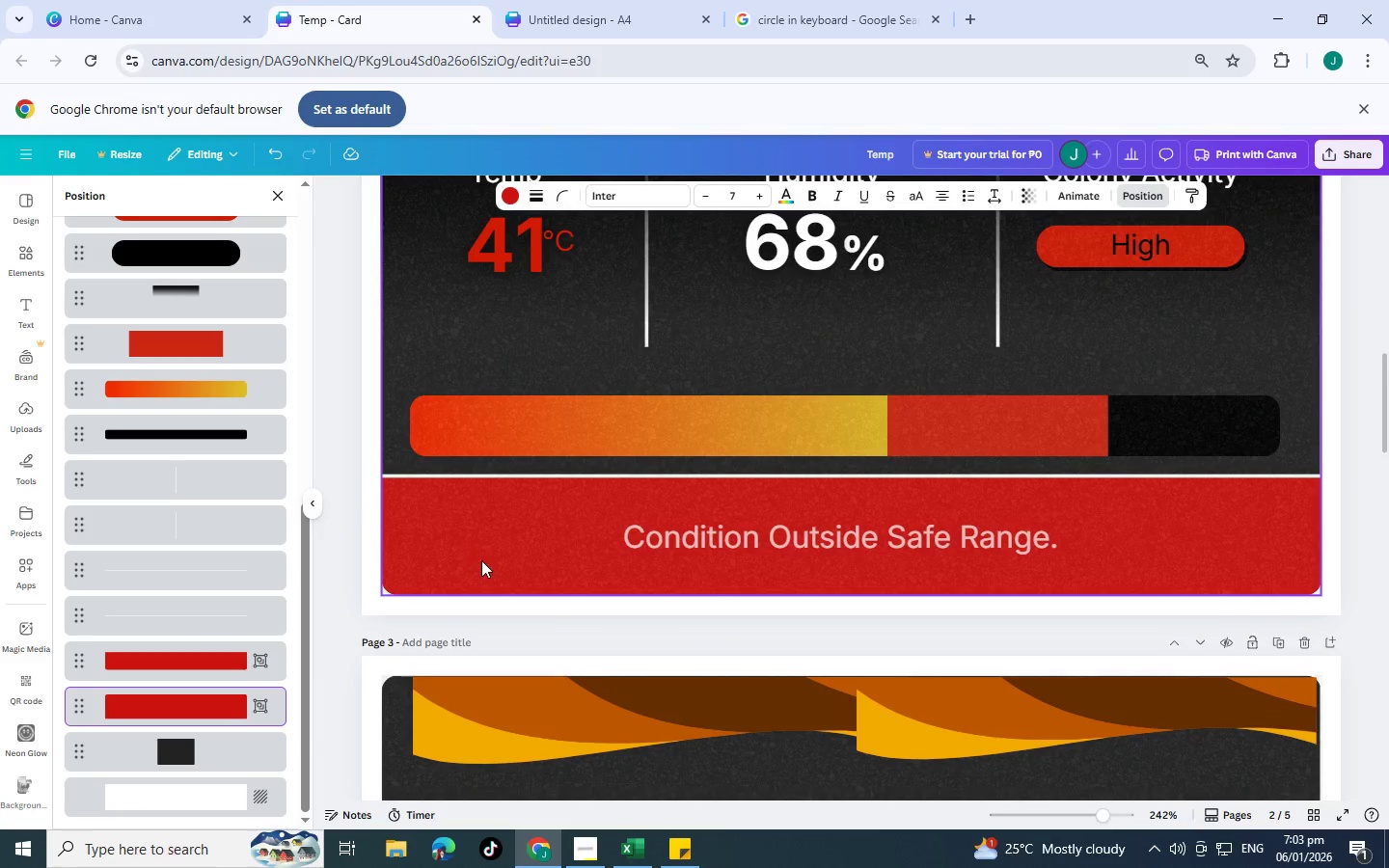 
scroll: coordinate [496, 575], scroll_direction: down, amount: 1.0
 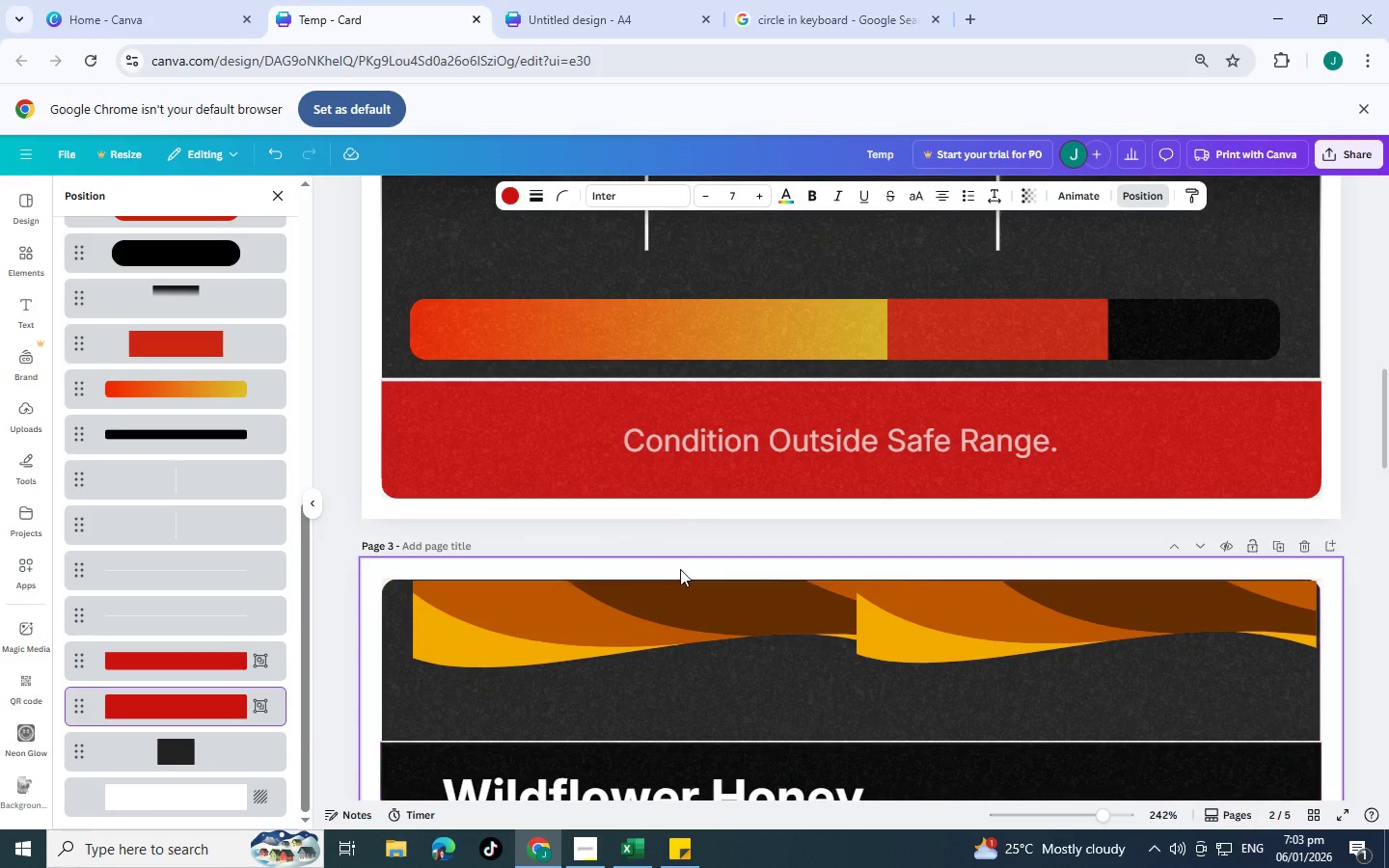 
key(Control+V)
 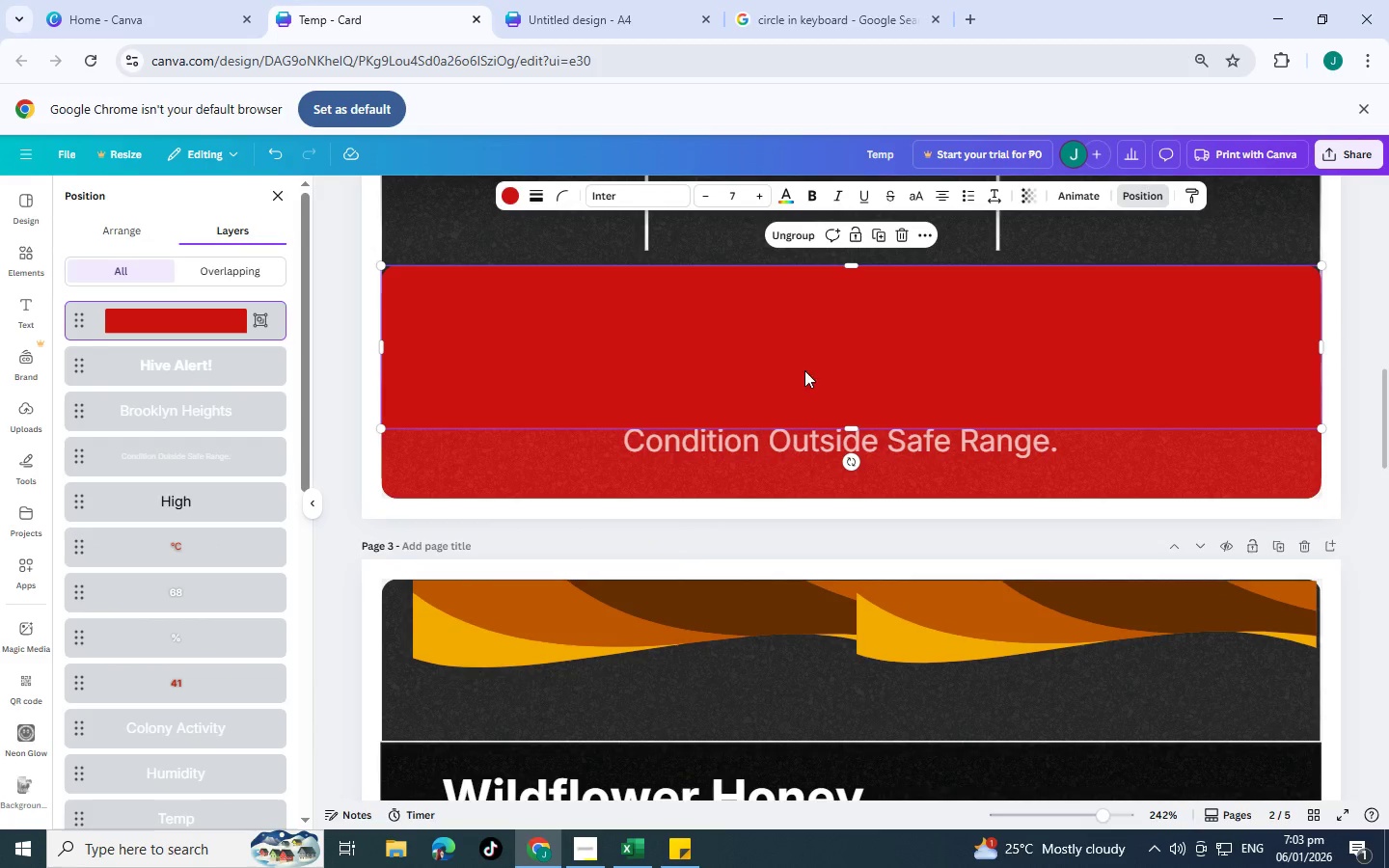 
left_click_drag(start_coordinate=[804, 364], to_coordinate=[783, 681])
 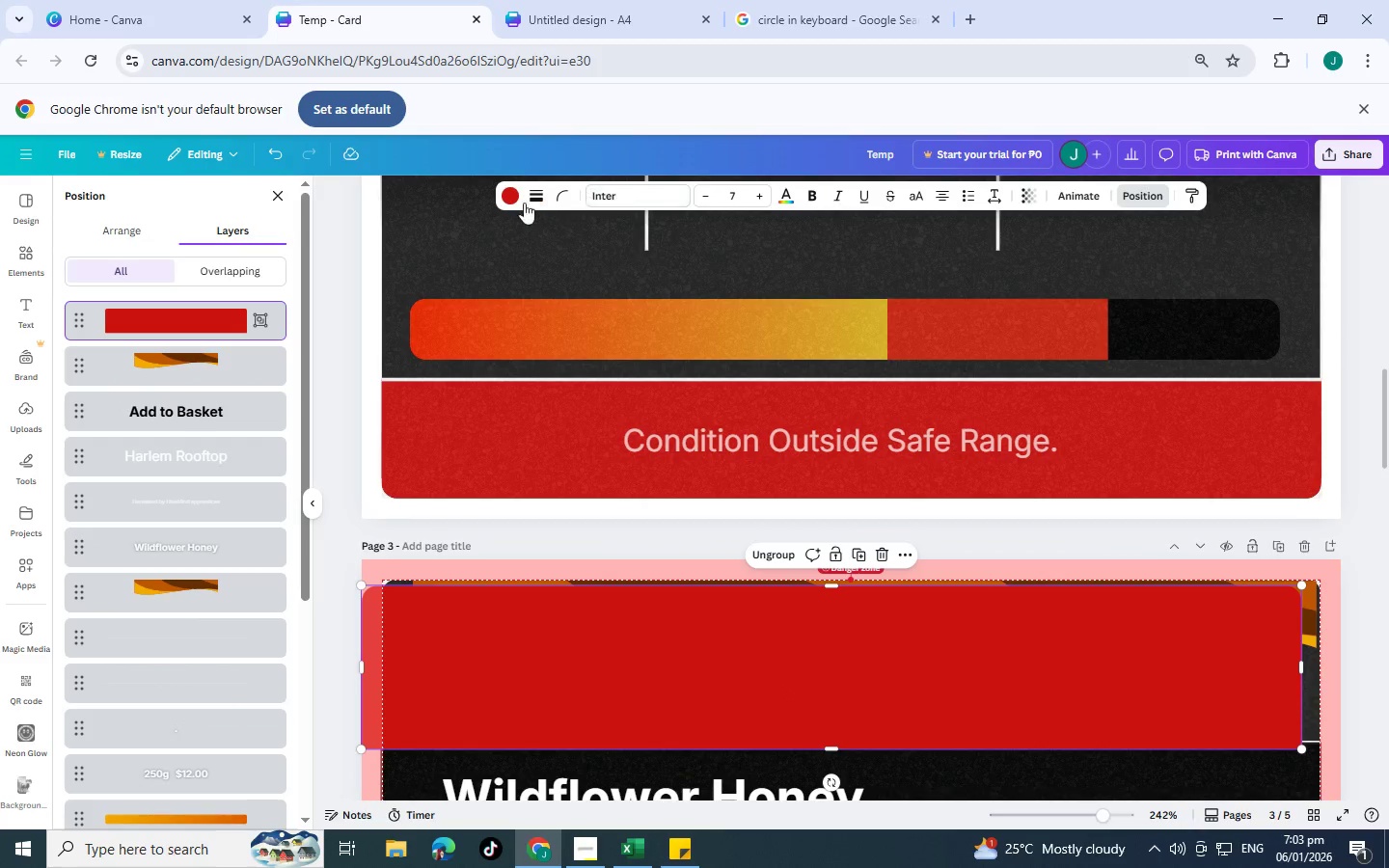 
left_click([511, 203])
 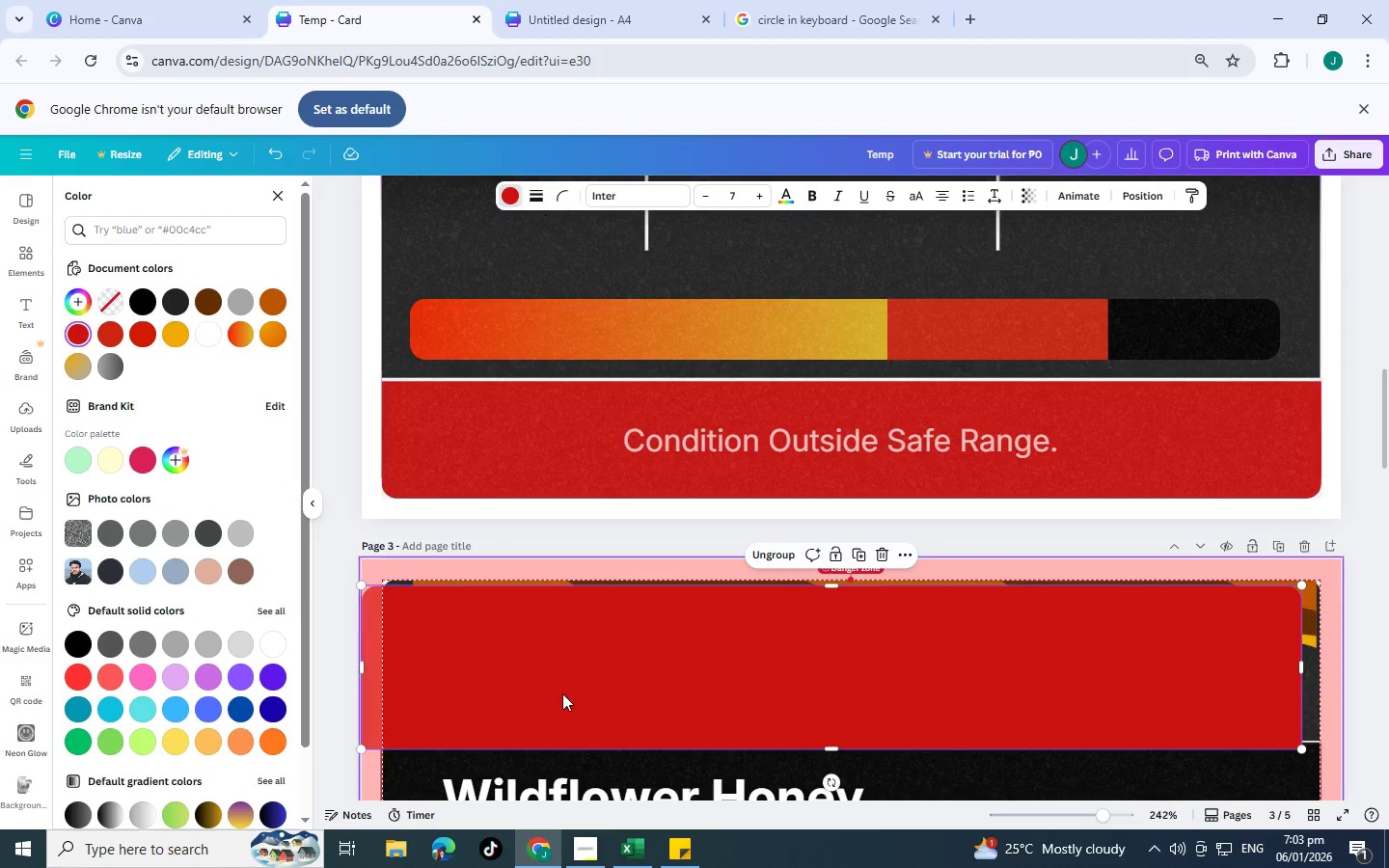 
left_click_drag(start_coordinate=[571, 676], to_coordinate=[589, 669])
 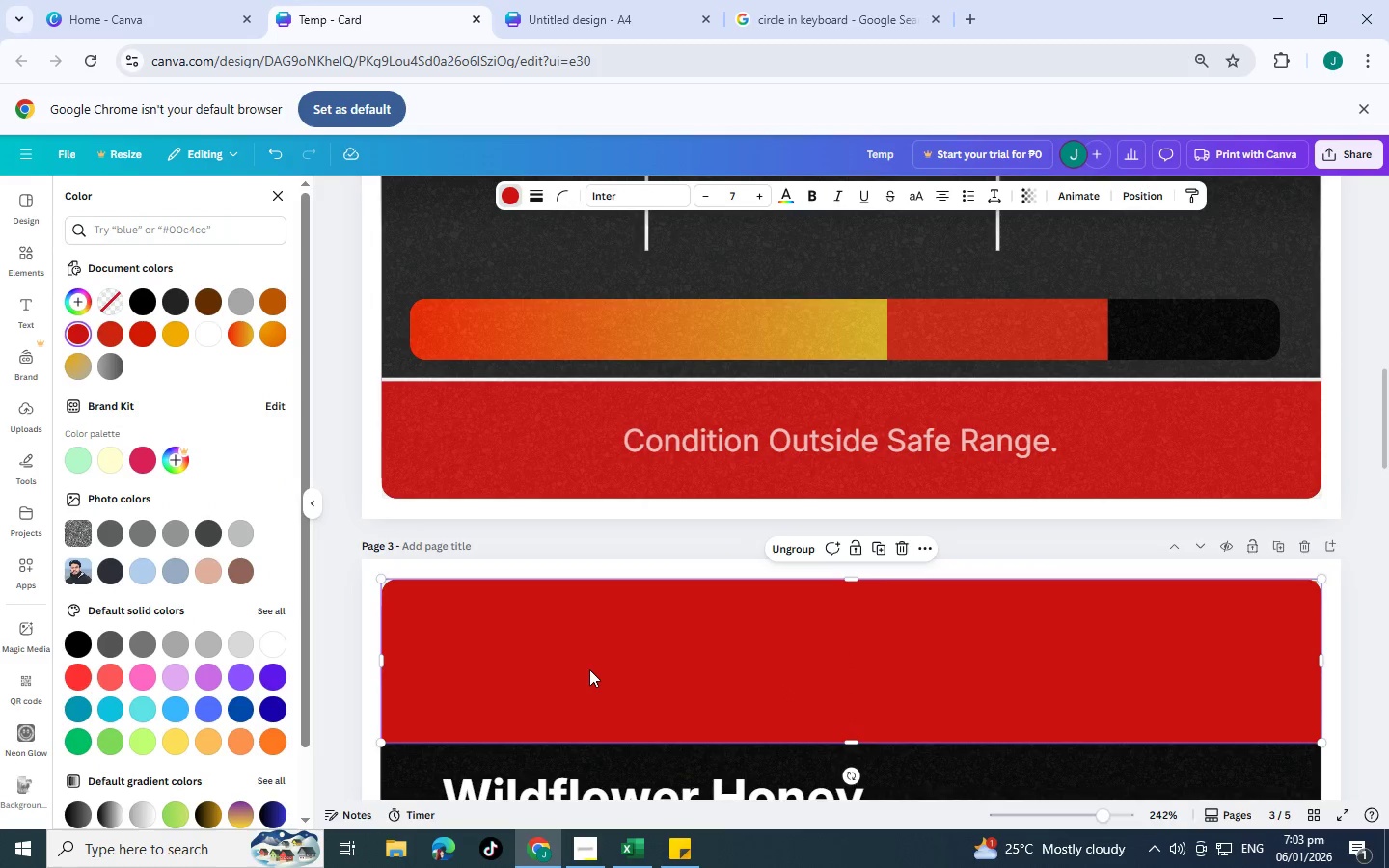 
key(Control+BracketLeft)
 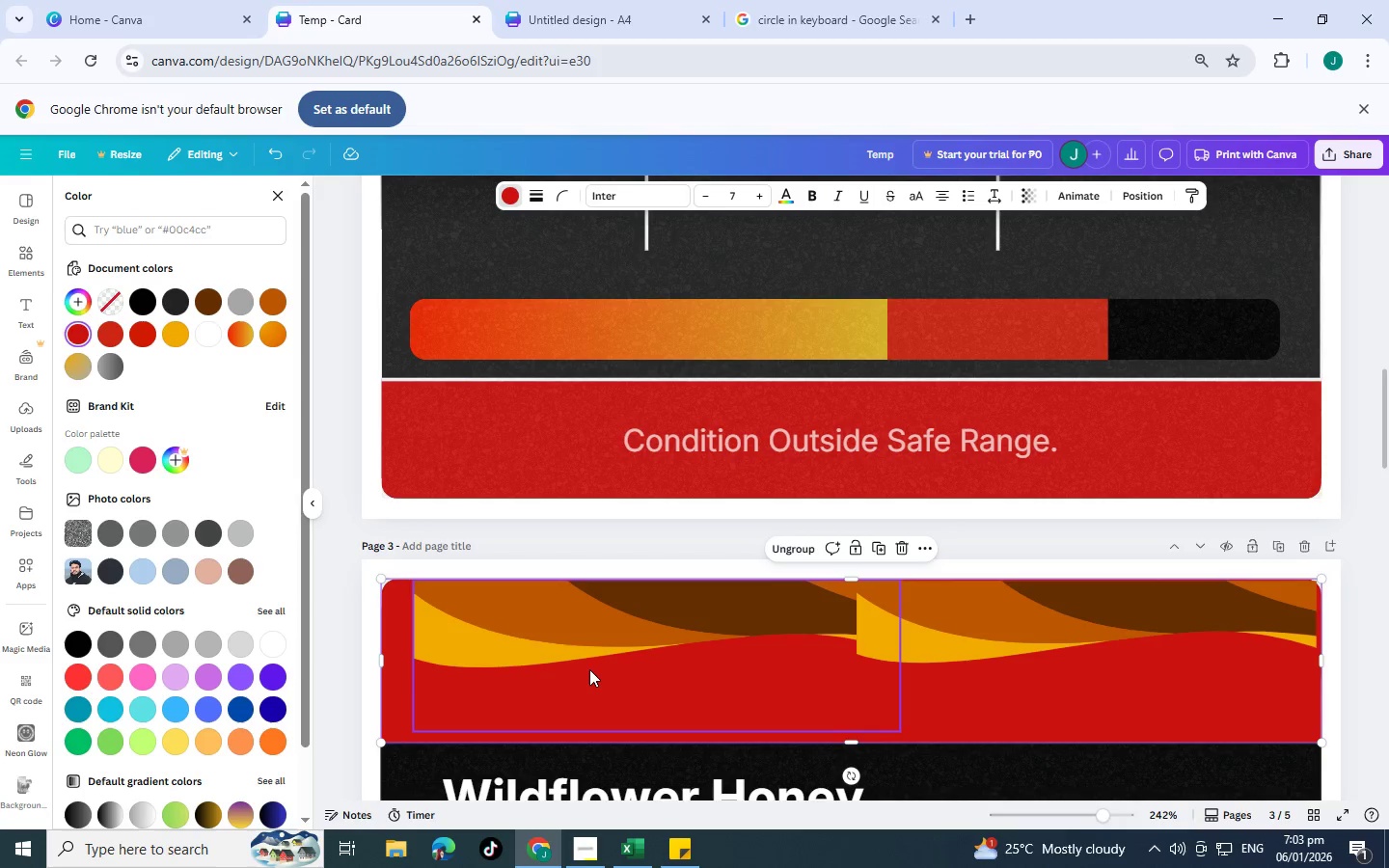 
key(Control+BracketLeft)
 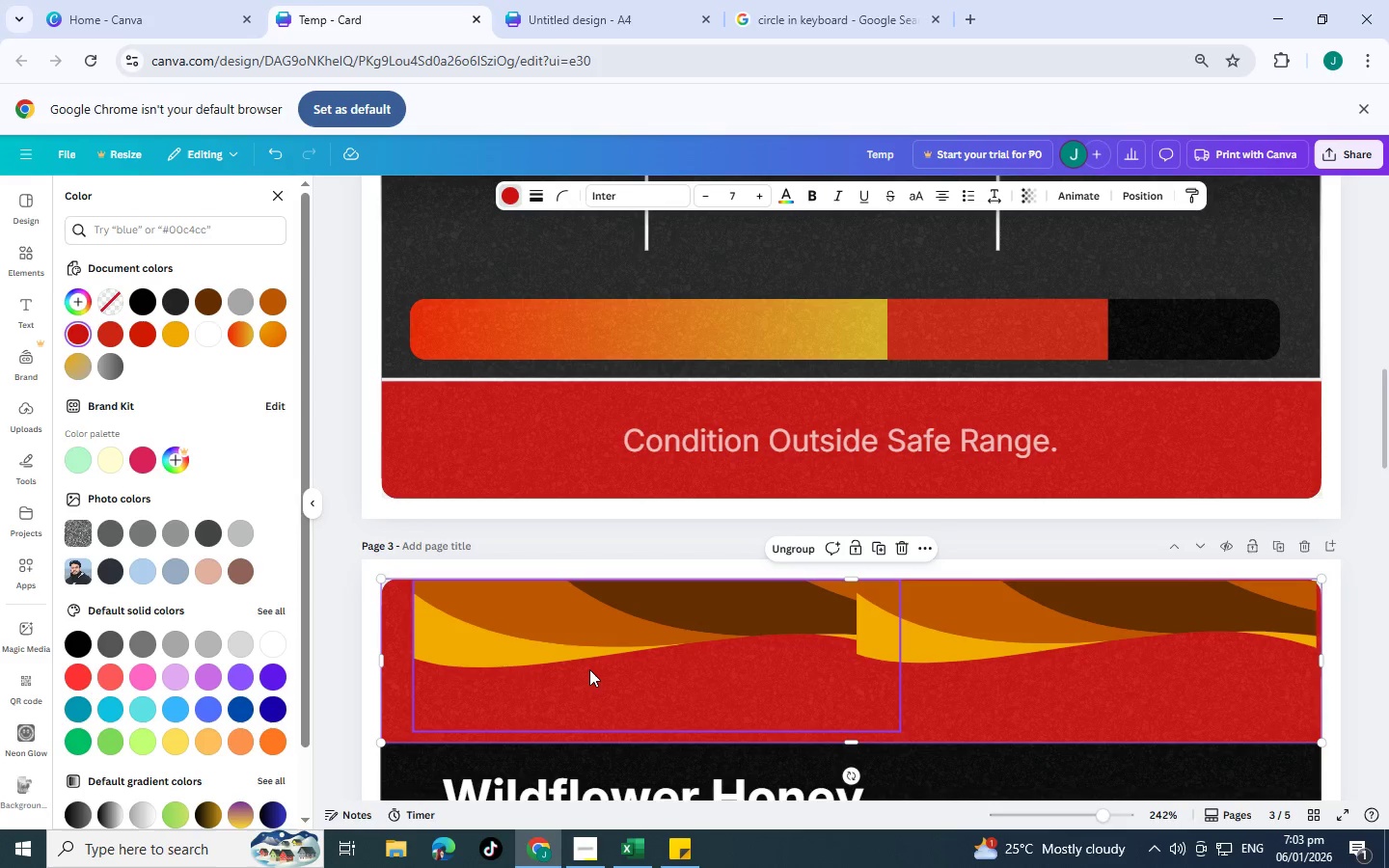 
key(Control+BracketLeft)
 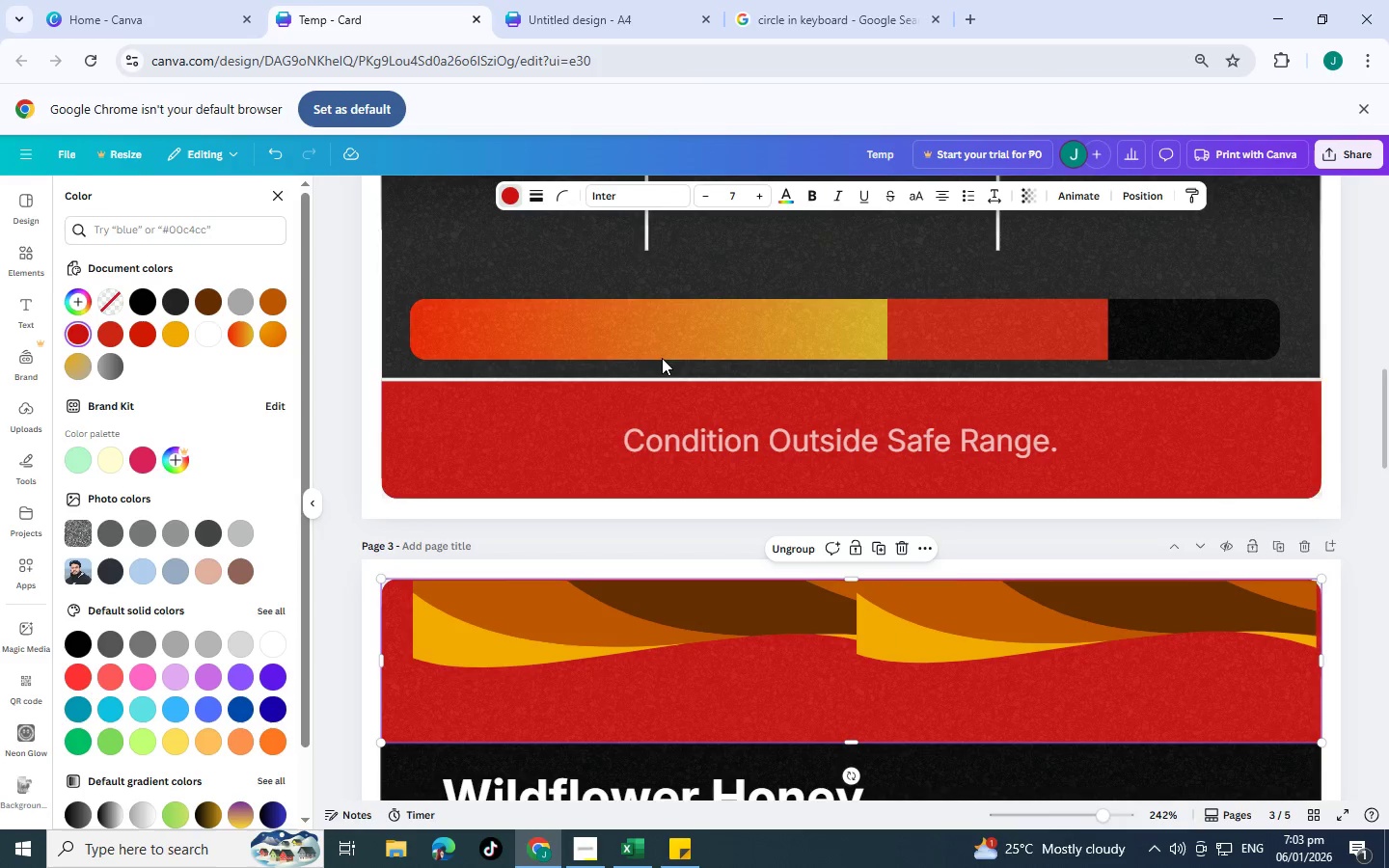 
left_click([505, 190])
 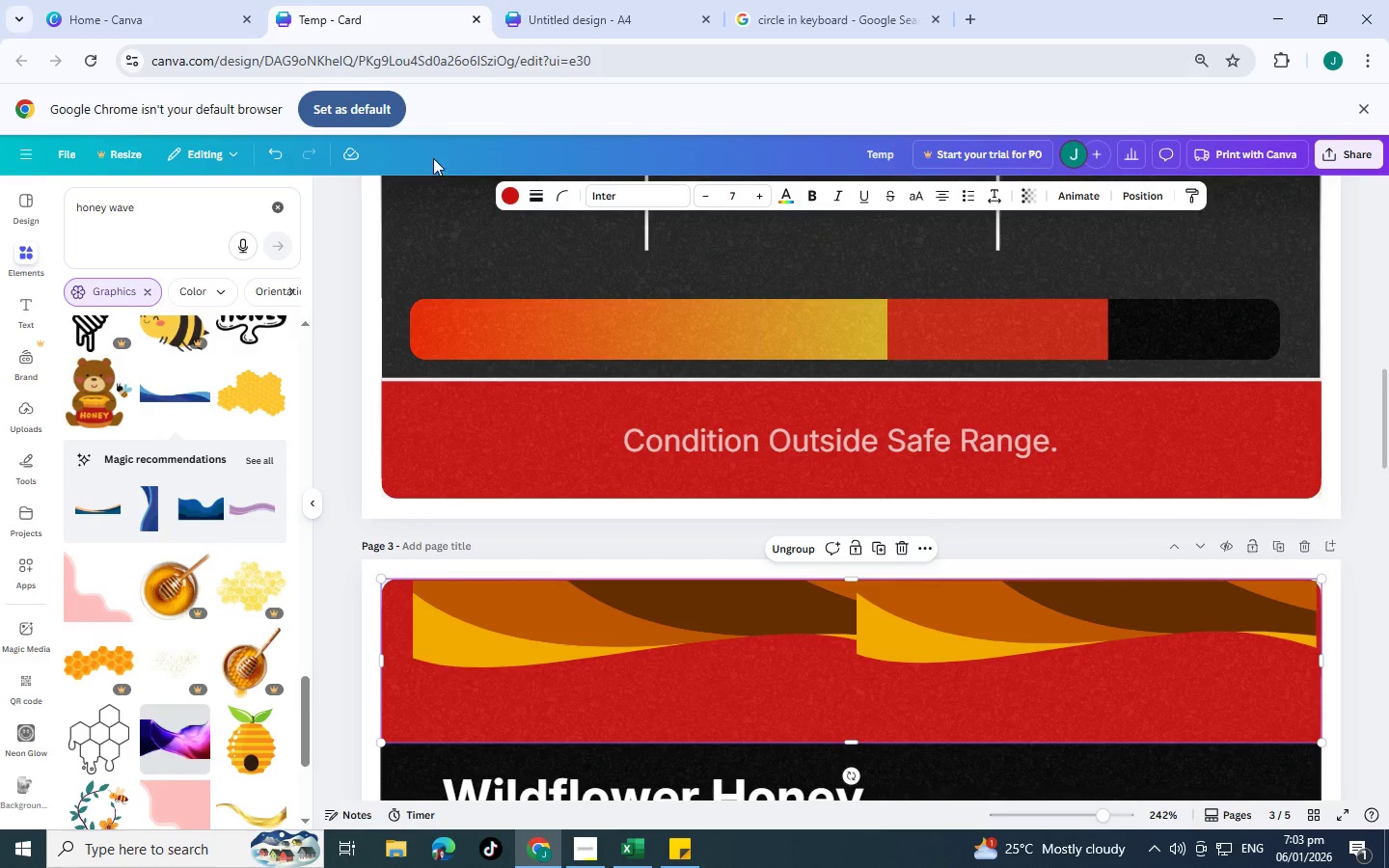 
left_click([515, 198])
 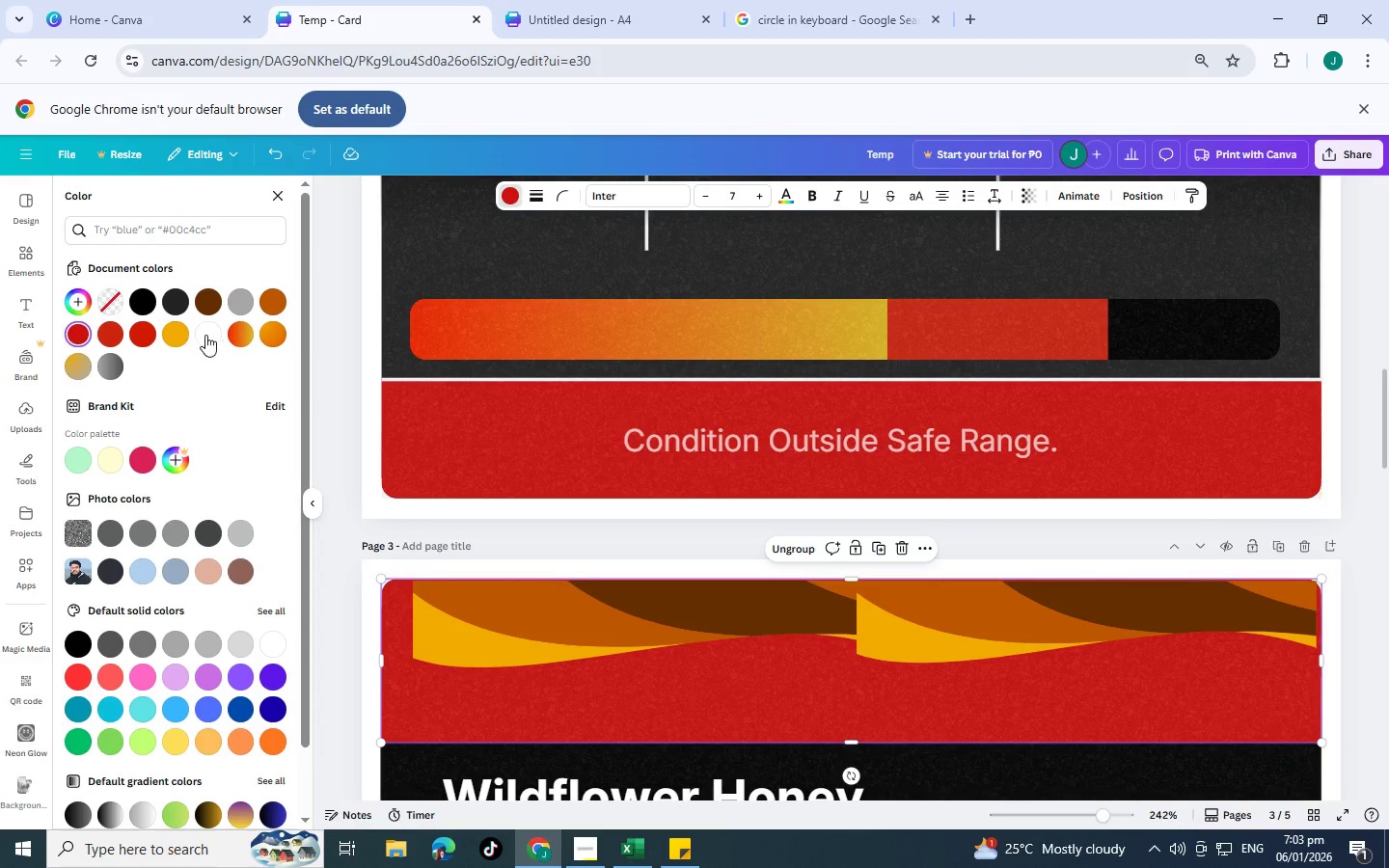 
left_click([170, 339])
 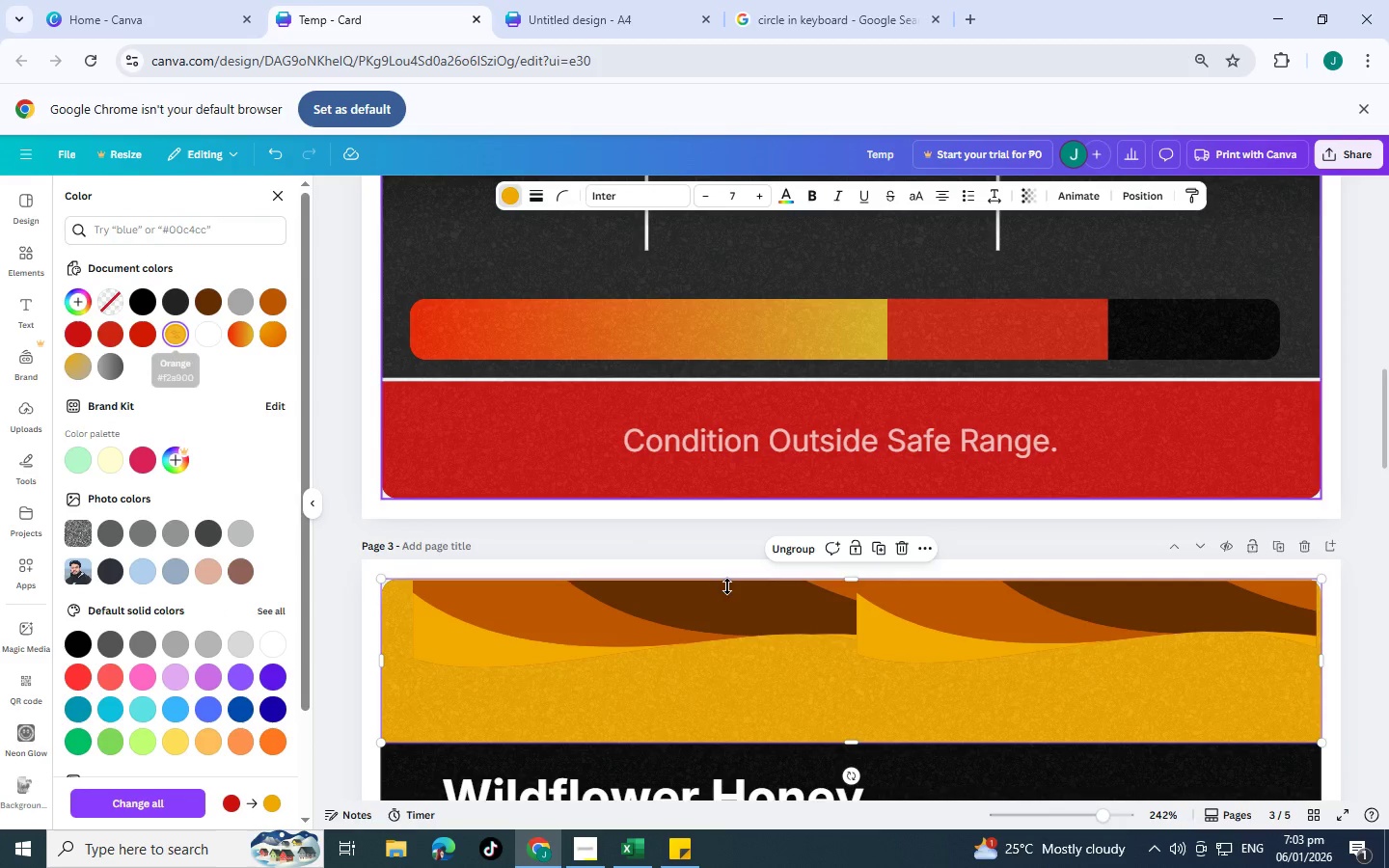 
left_click([683, 613])
 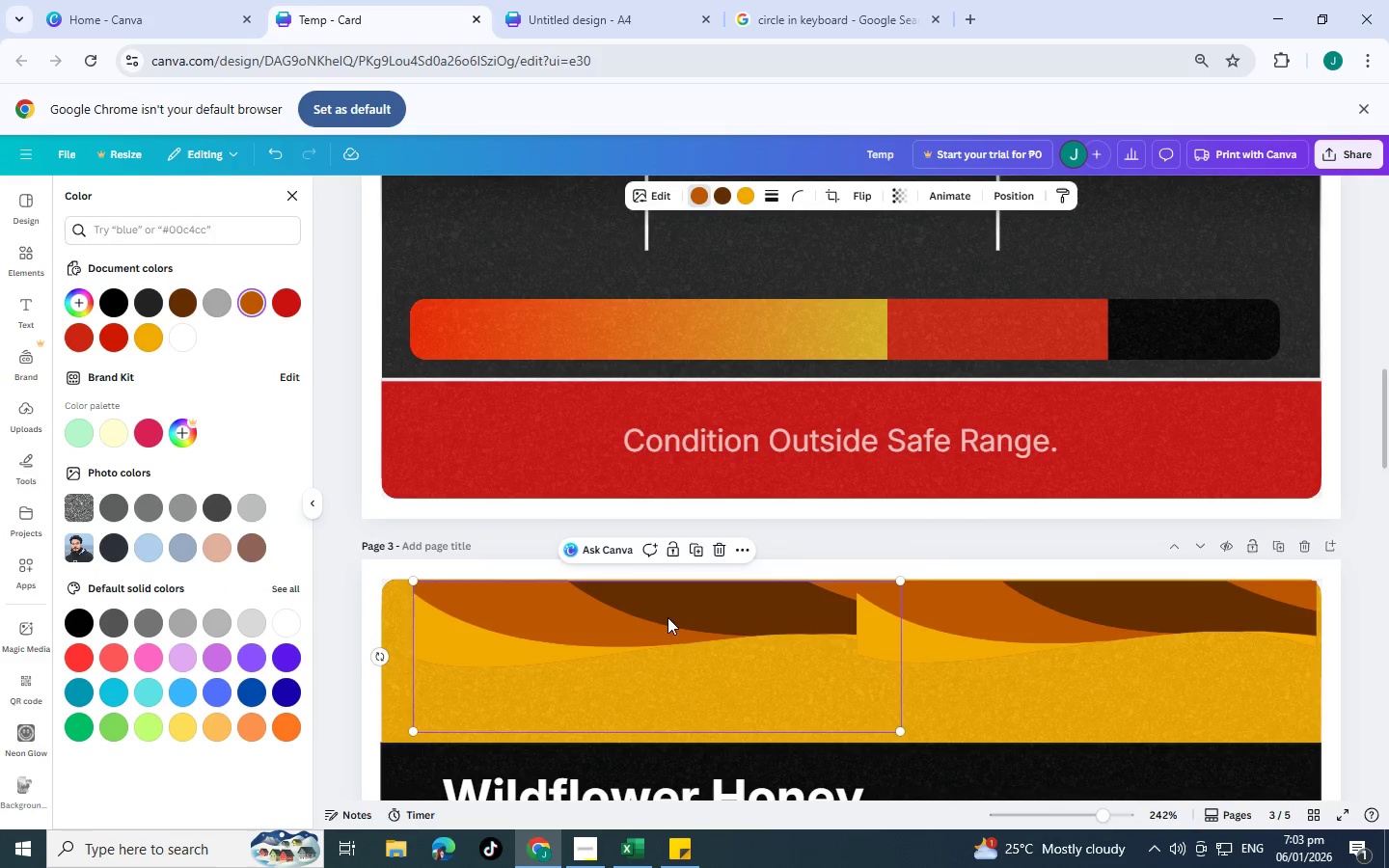 
left_click_drag(start_coordinate=[670, 616], to_coordinate=[642, 615])
 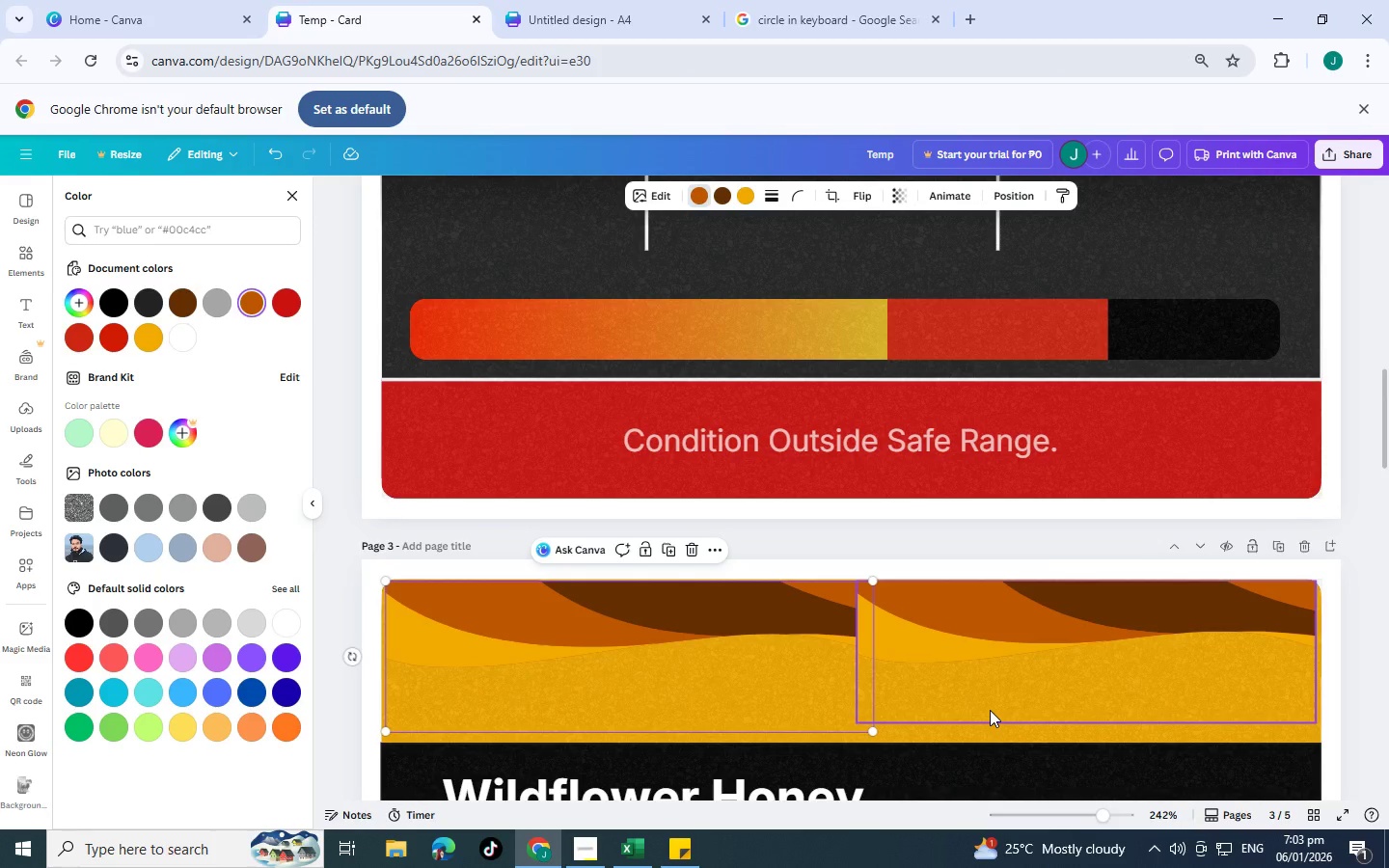 
left_click([990, 710])
 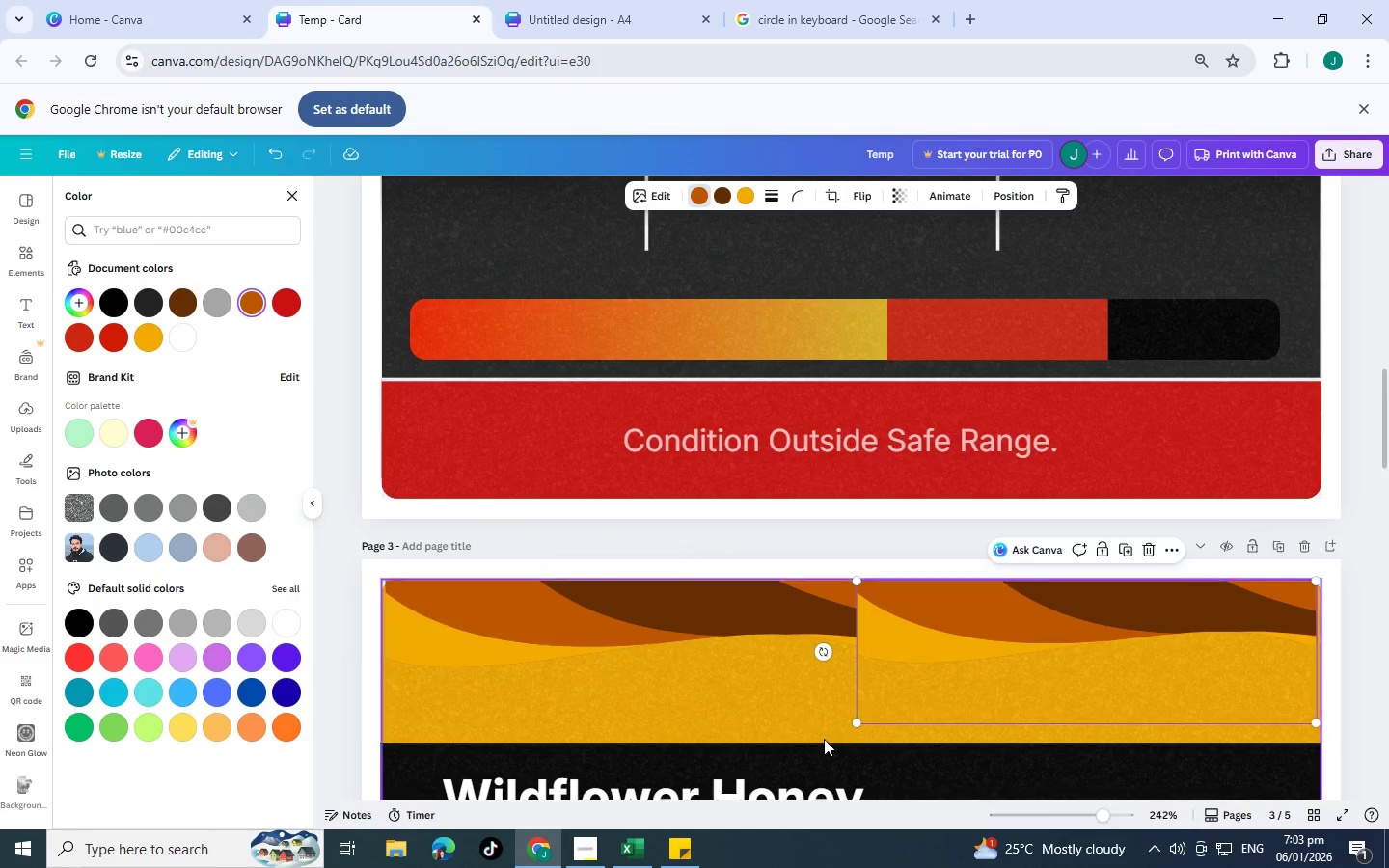 
left_click([824, 739])
 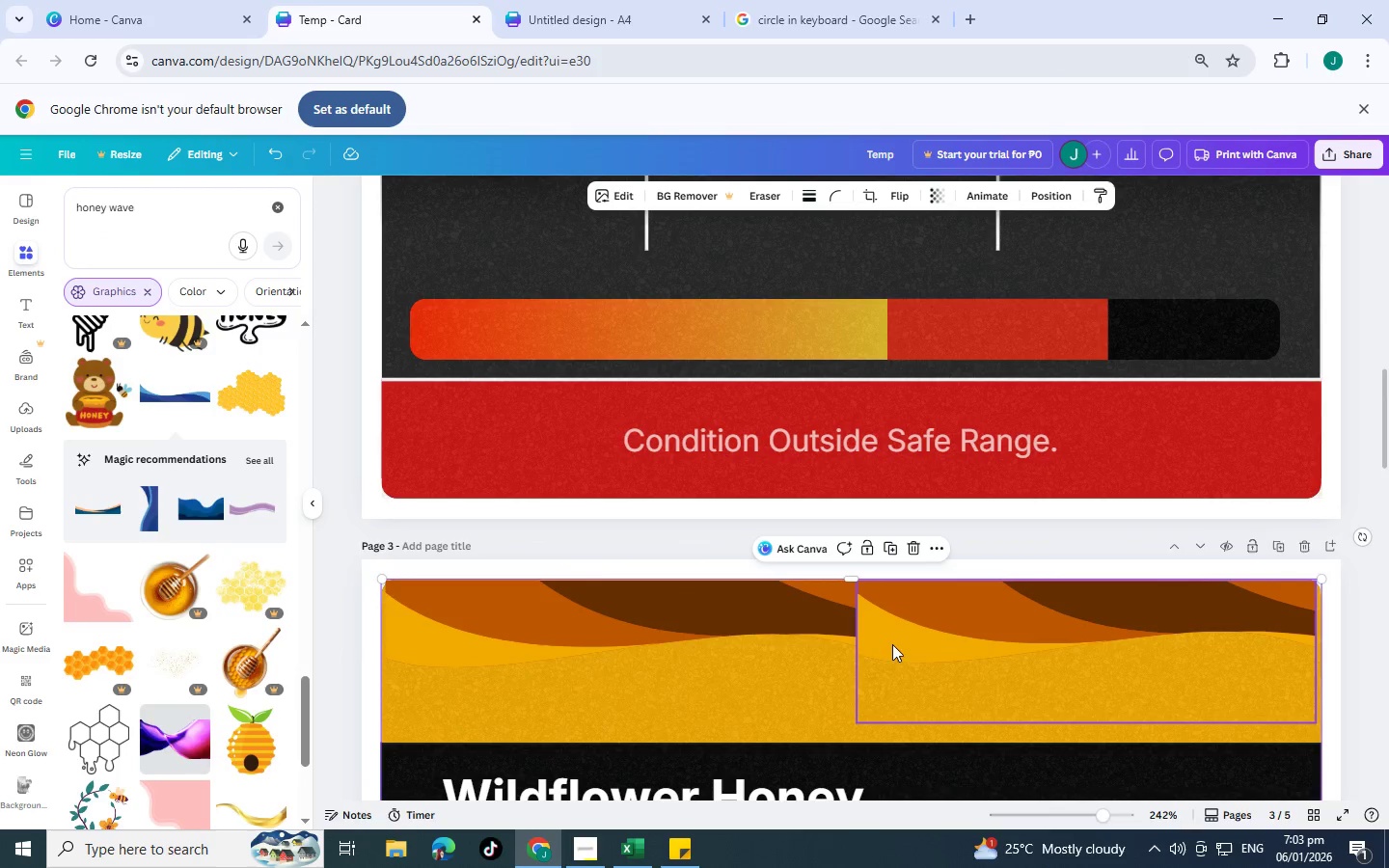 
mouse_move([880, 627])
 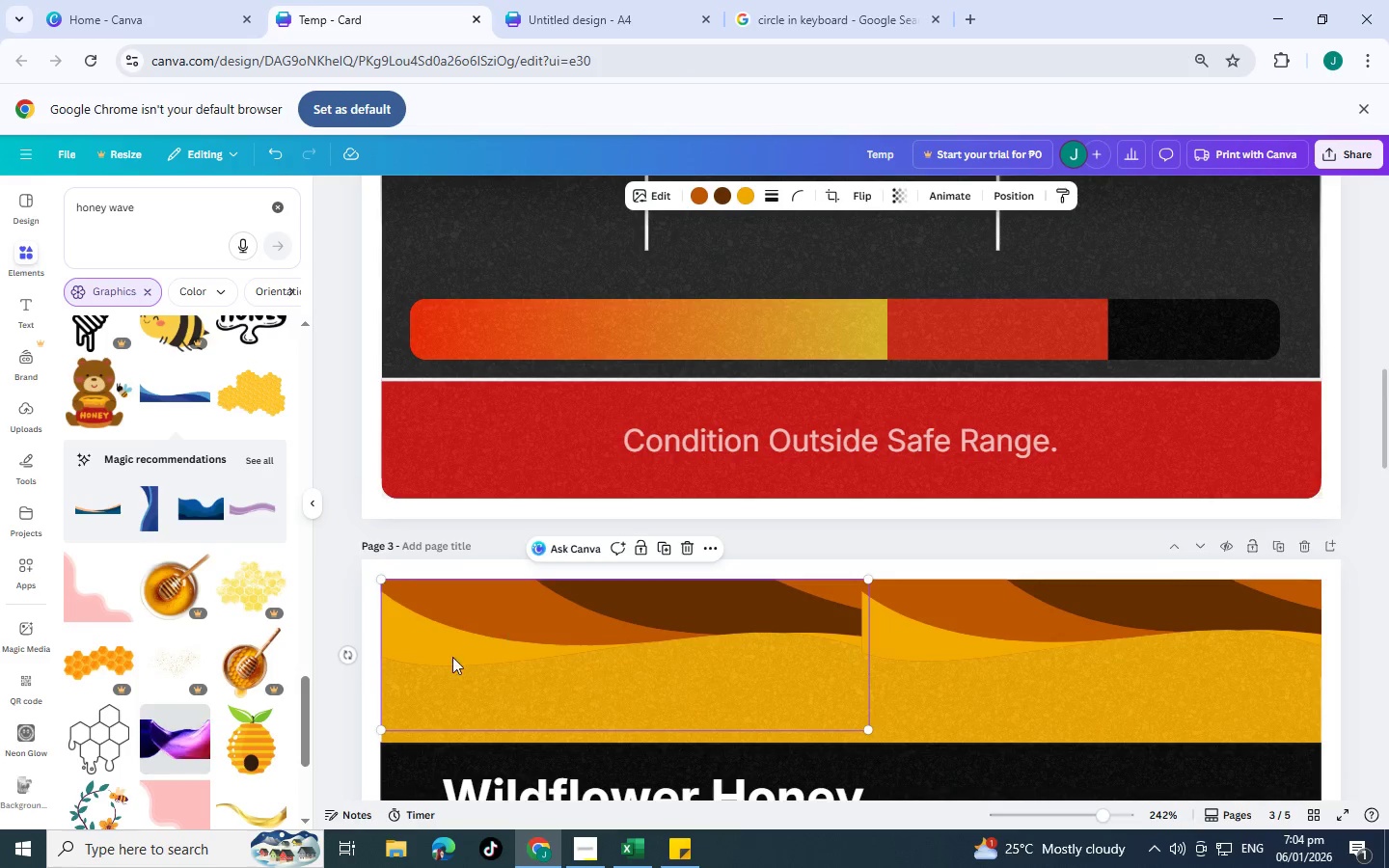 
left_click([368, 657])
 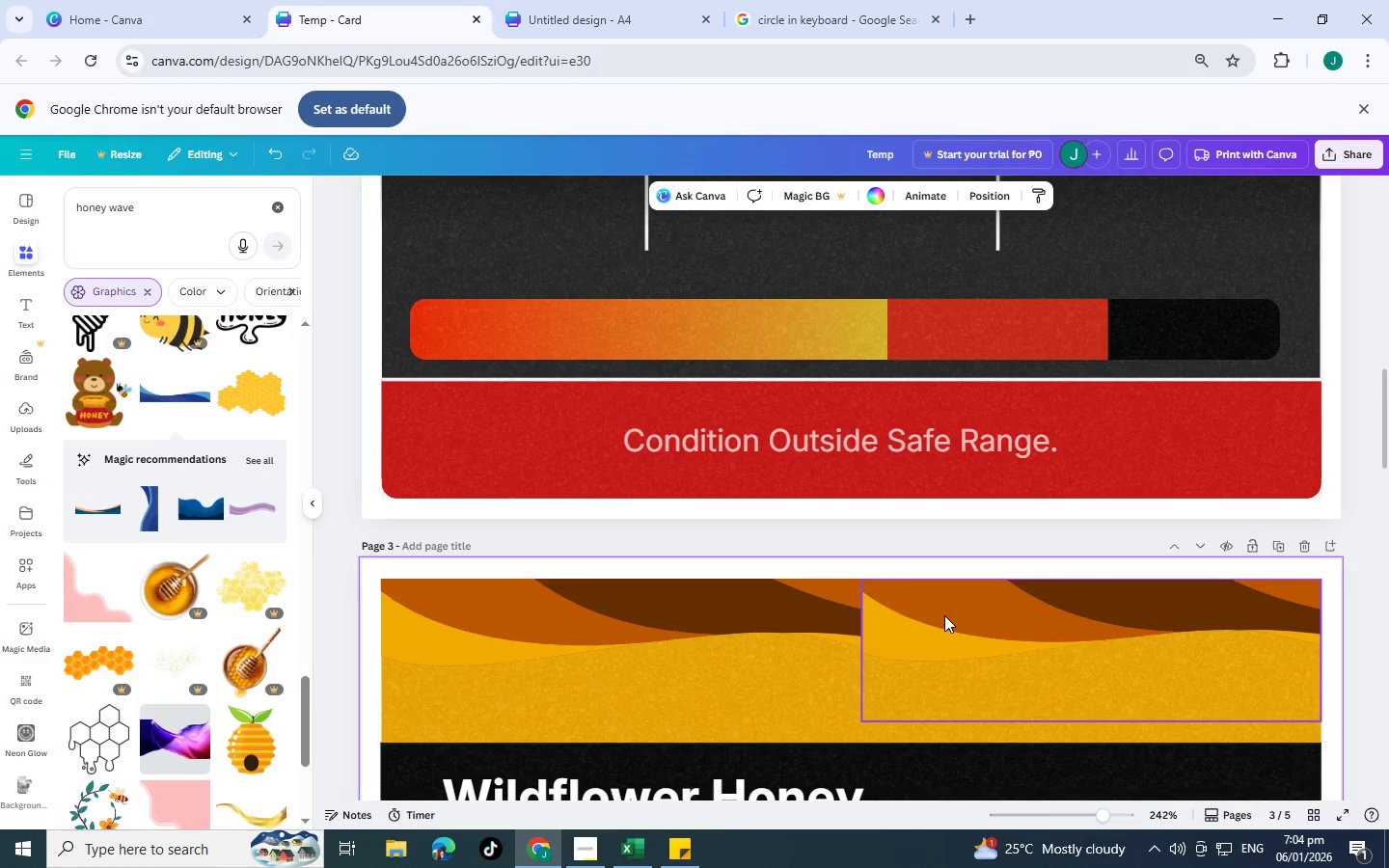 
left_click([944, 615])
 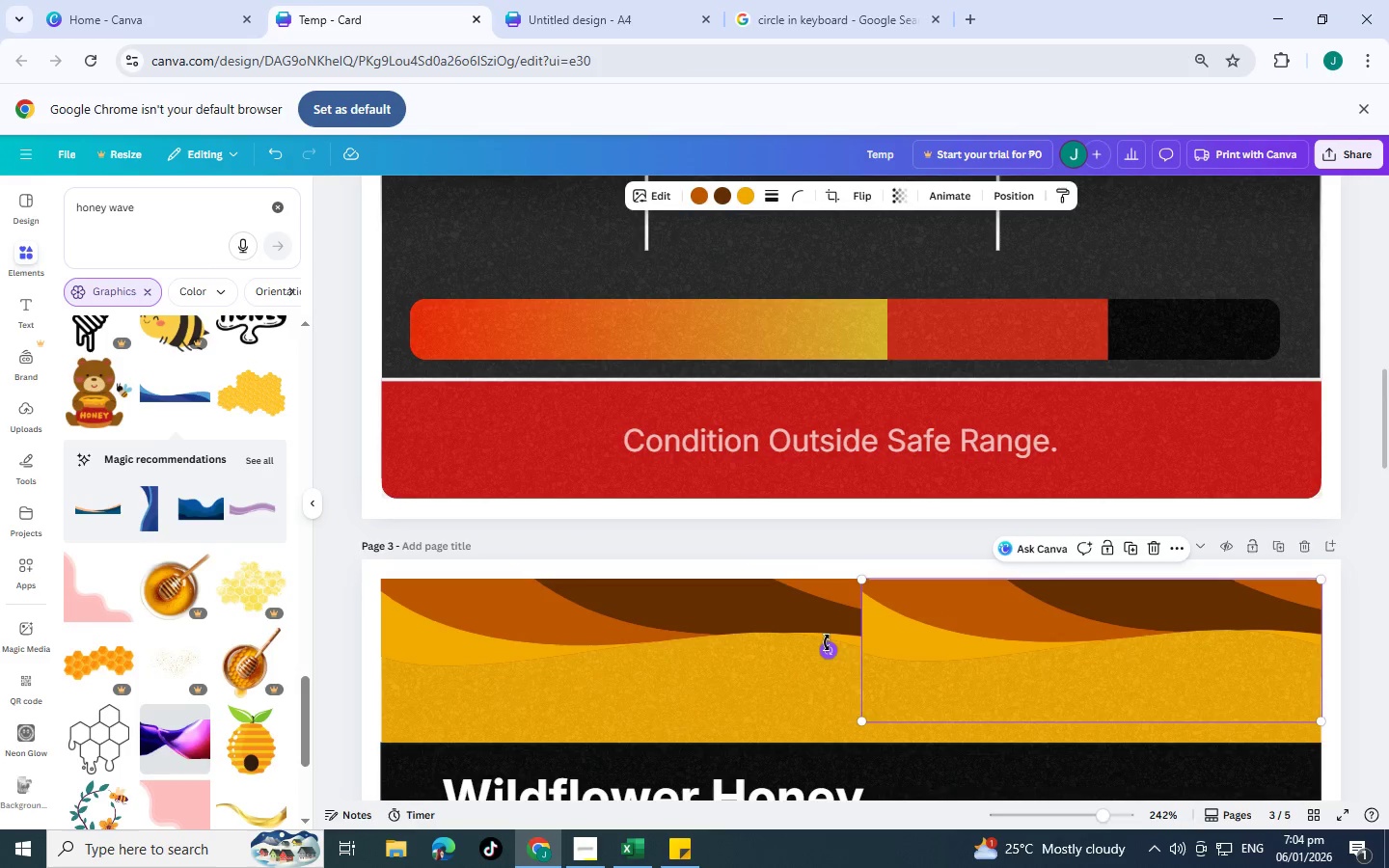 
left_click_drag(start_coordinate=[828, 643], to_coordinate=[1266, 667])
 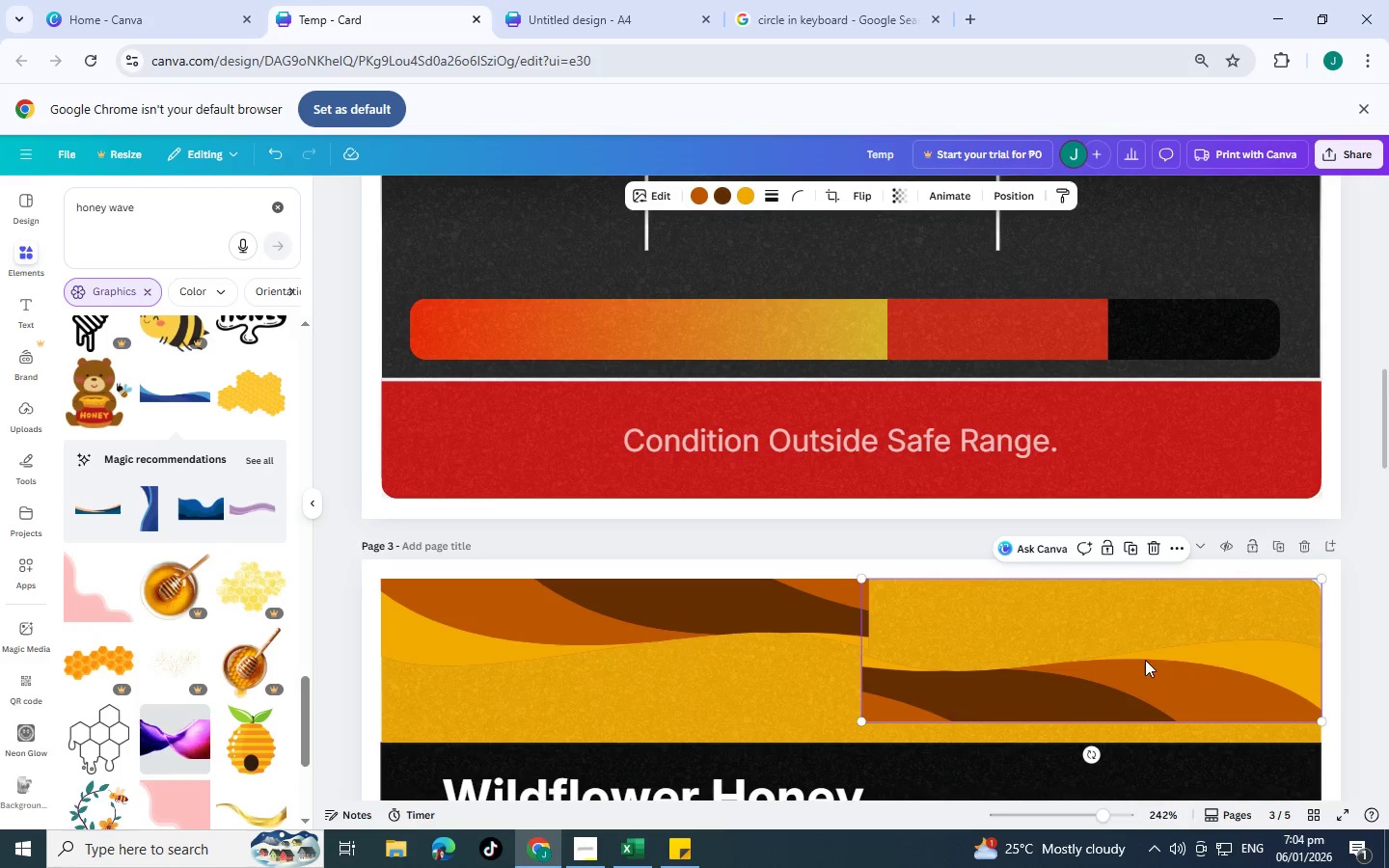 
left_click_drag(start_coordinate=[1145, 660], to_coordinate=[1141, 595])
 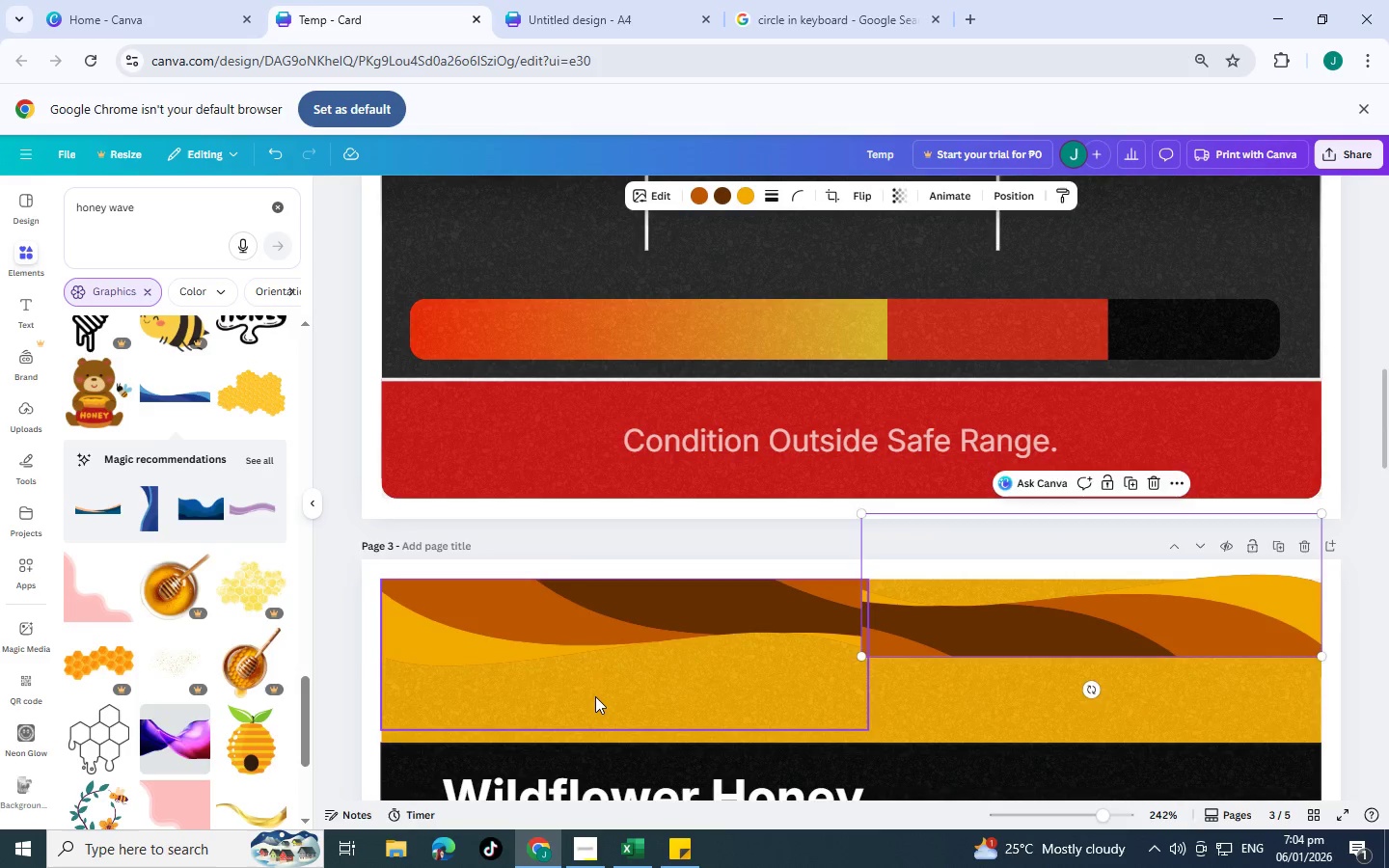 
left_click([595, 696])
 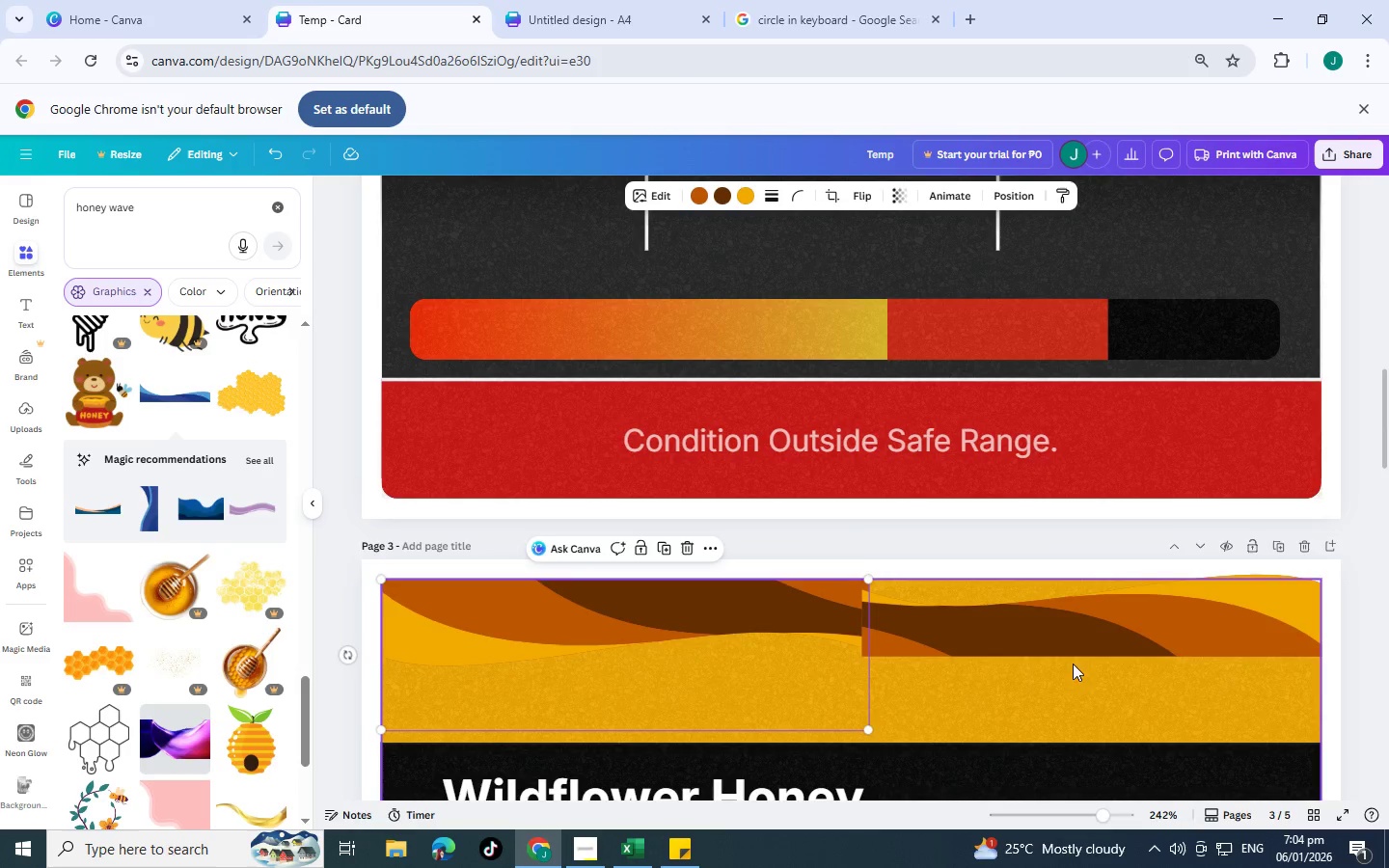 
left_click([1004, 627])
 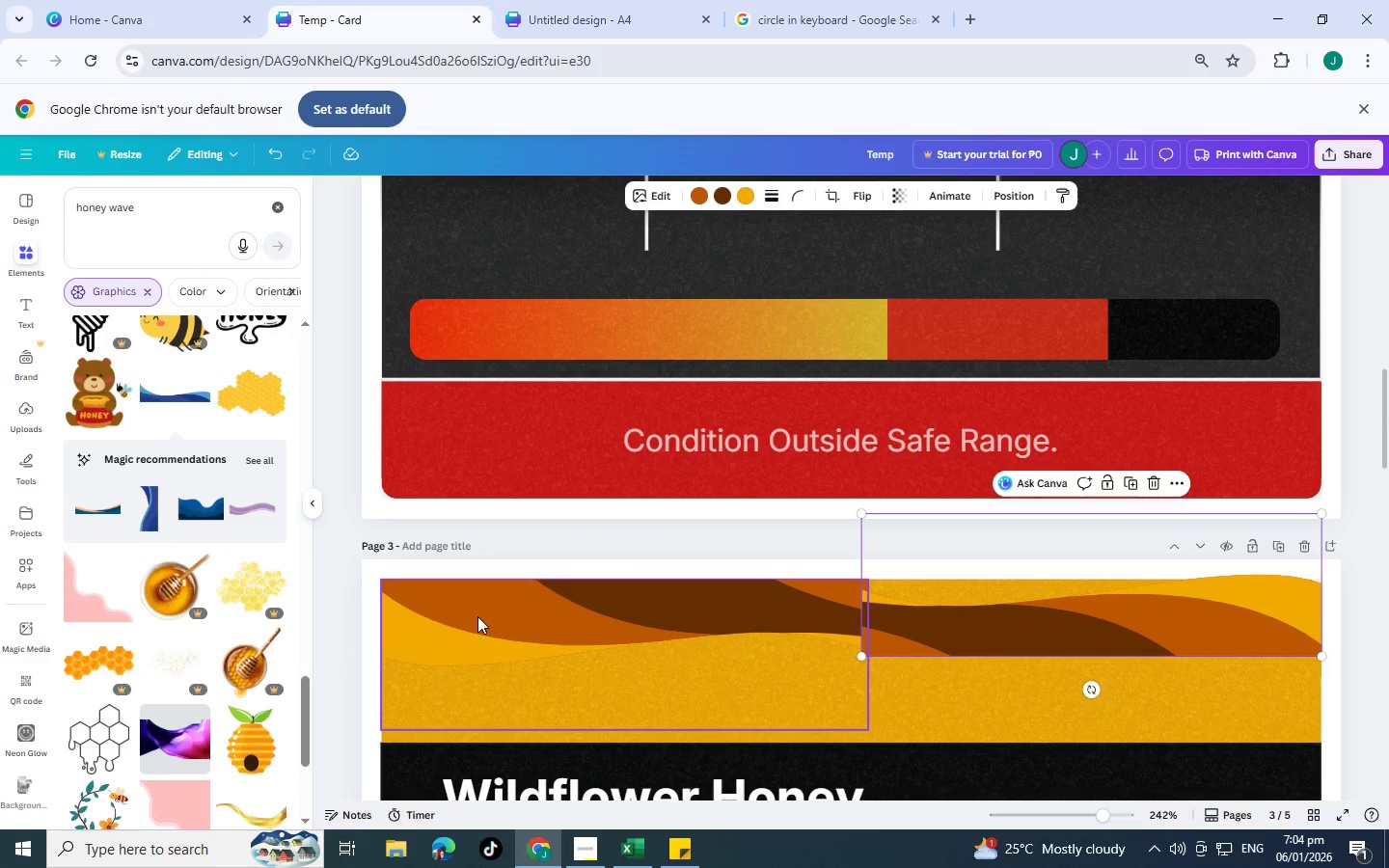 
left_click_drag(start_coordinate=[477, 616], to_coordinate=[636, 618])
 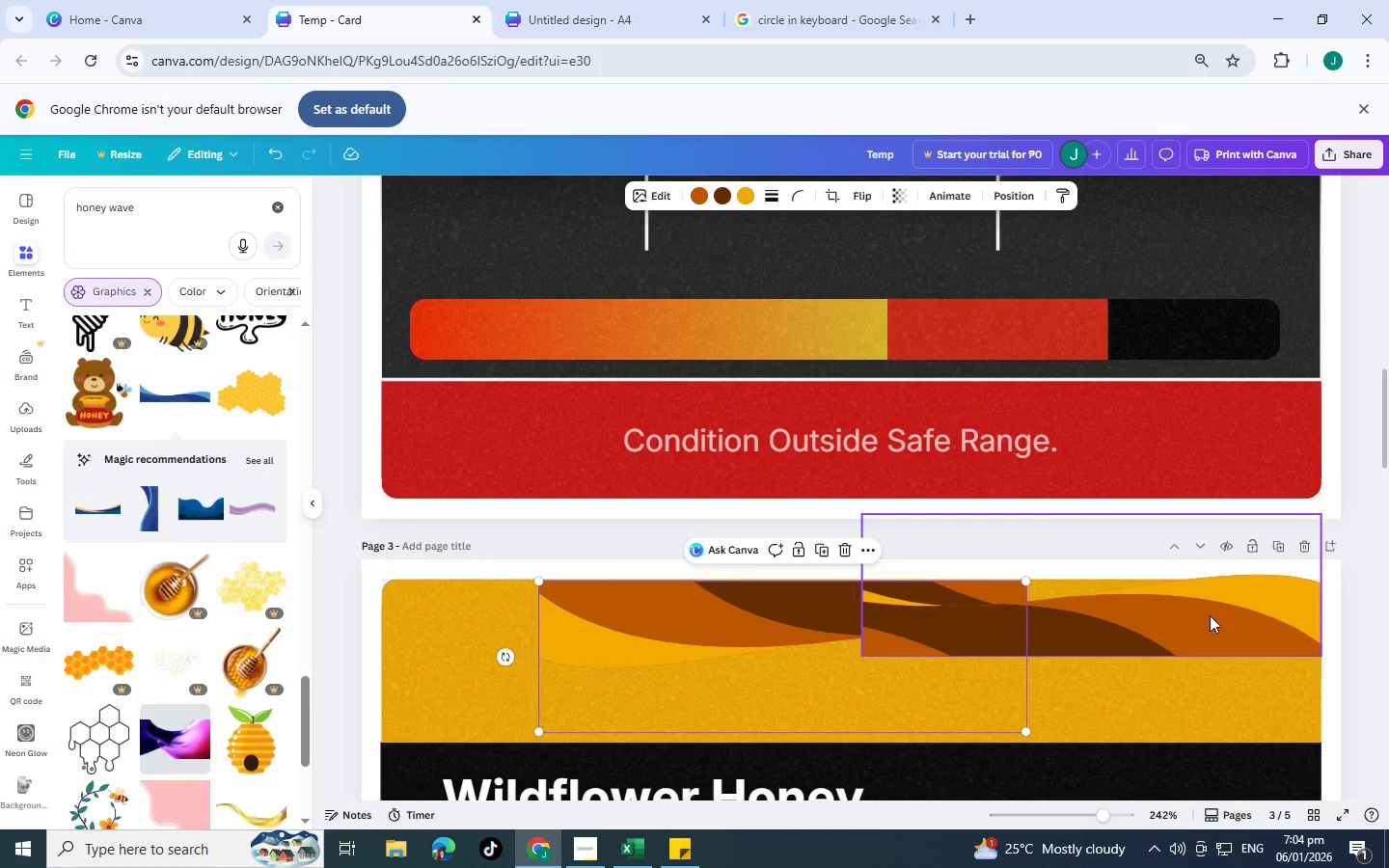 
left_click([1212, 616])
 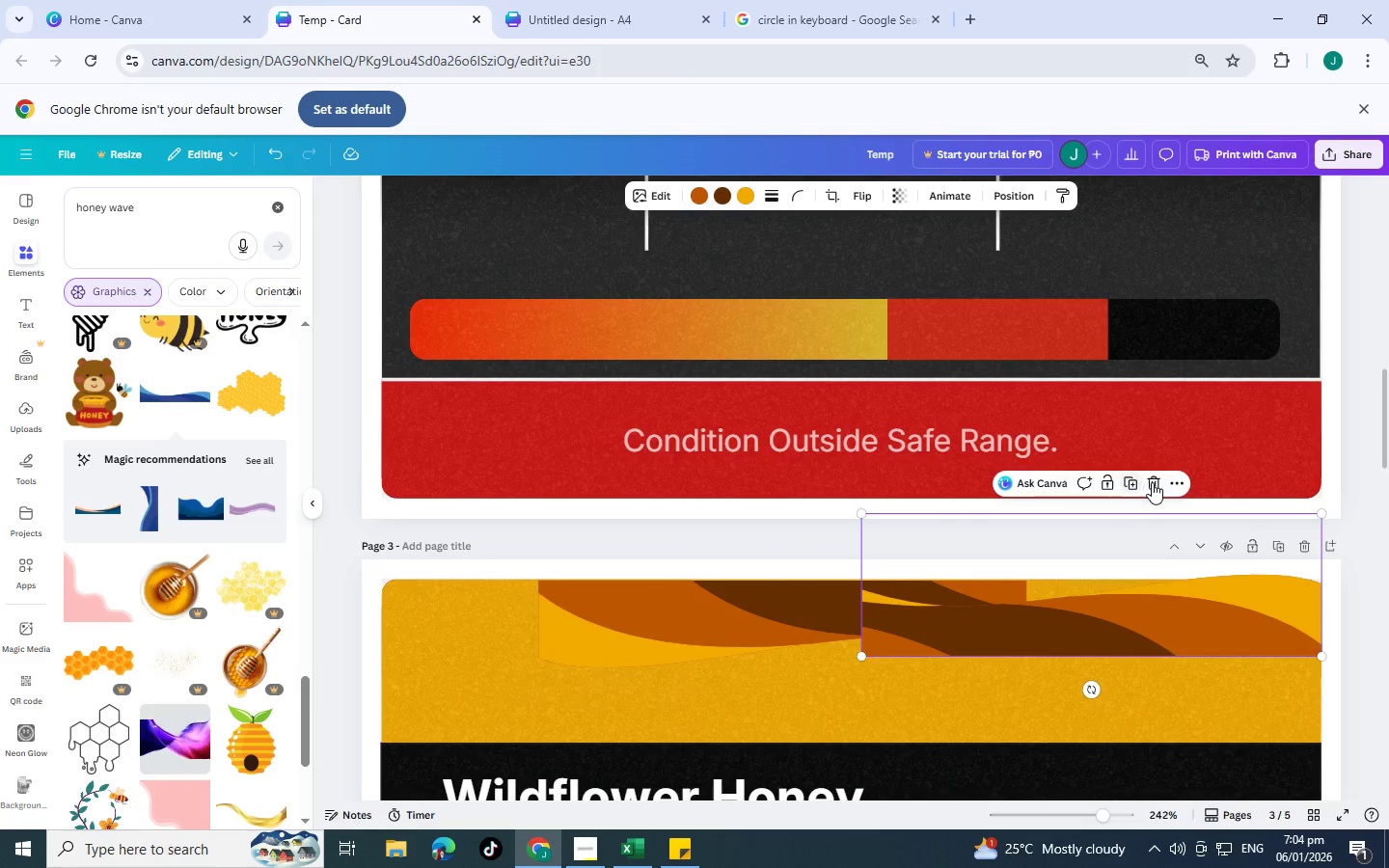 
left_click([1153, 482])
 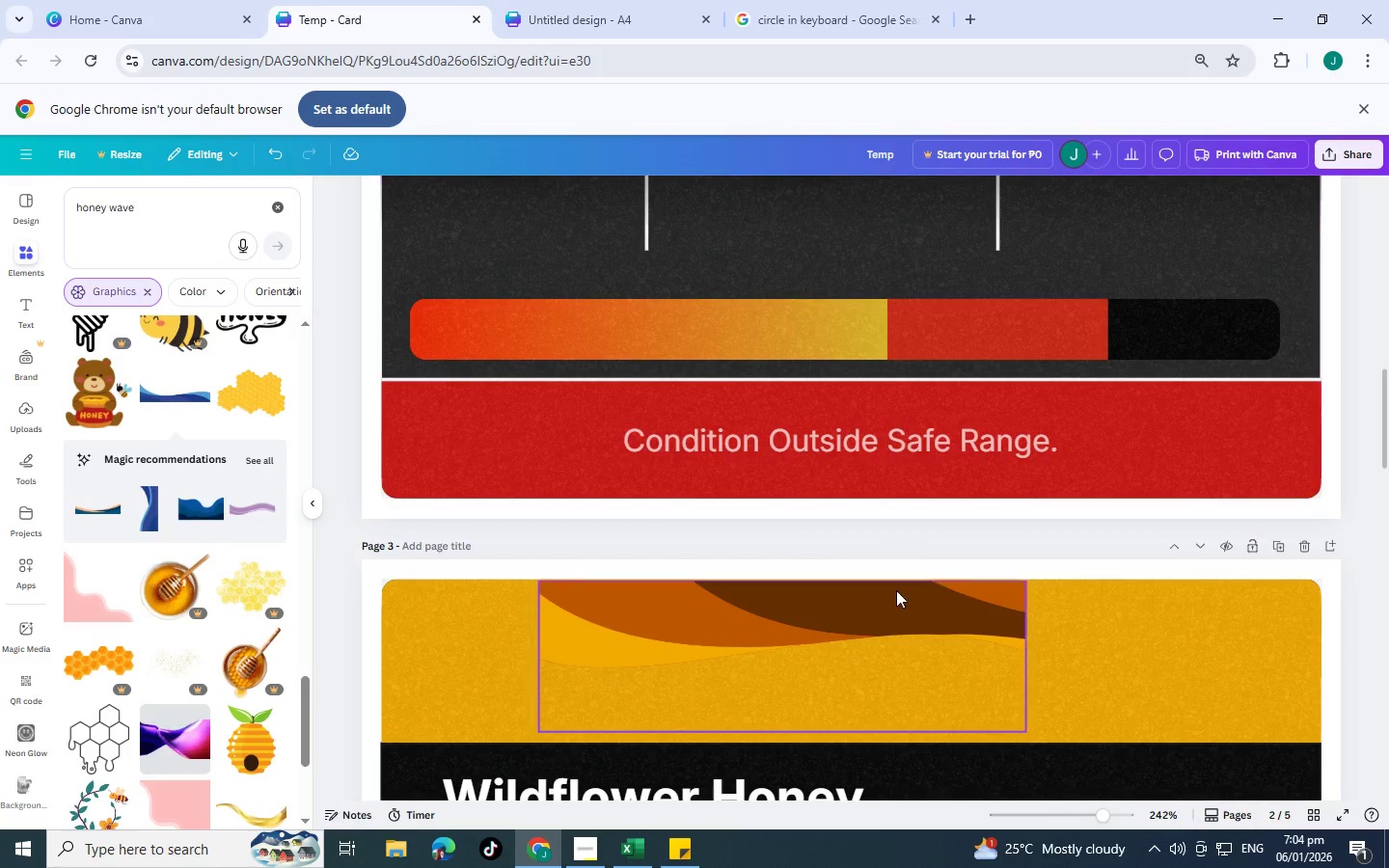 
left_click([896, 590])
 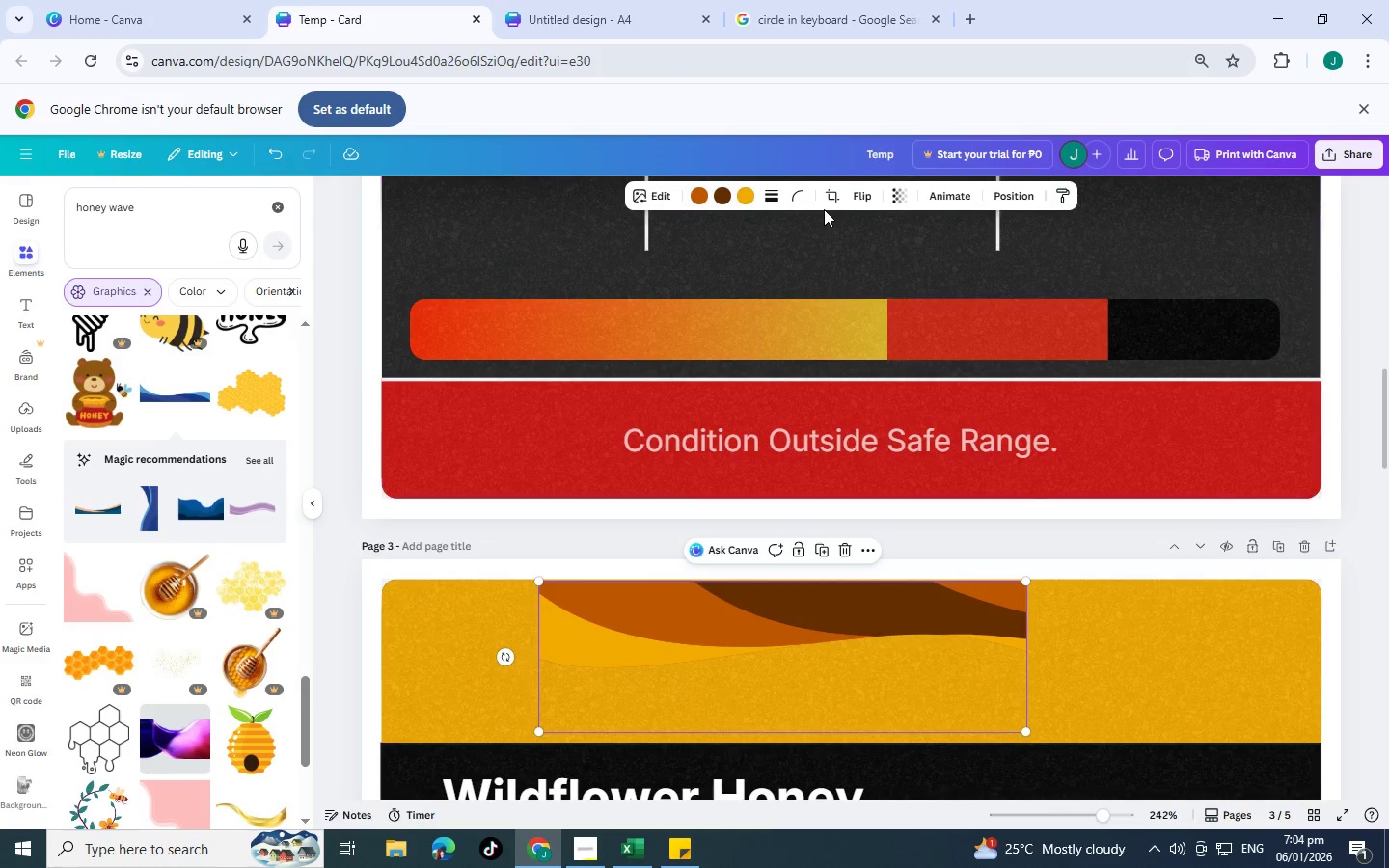 
left_click([840, 193])
 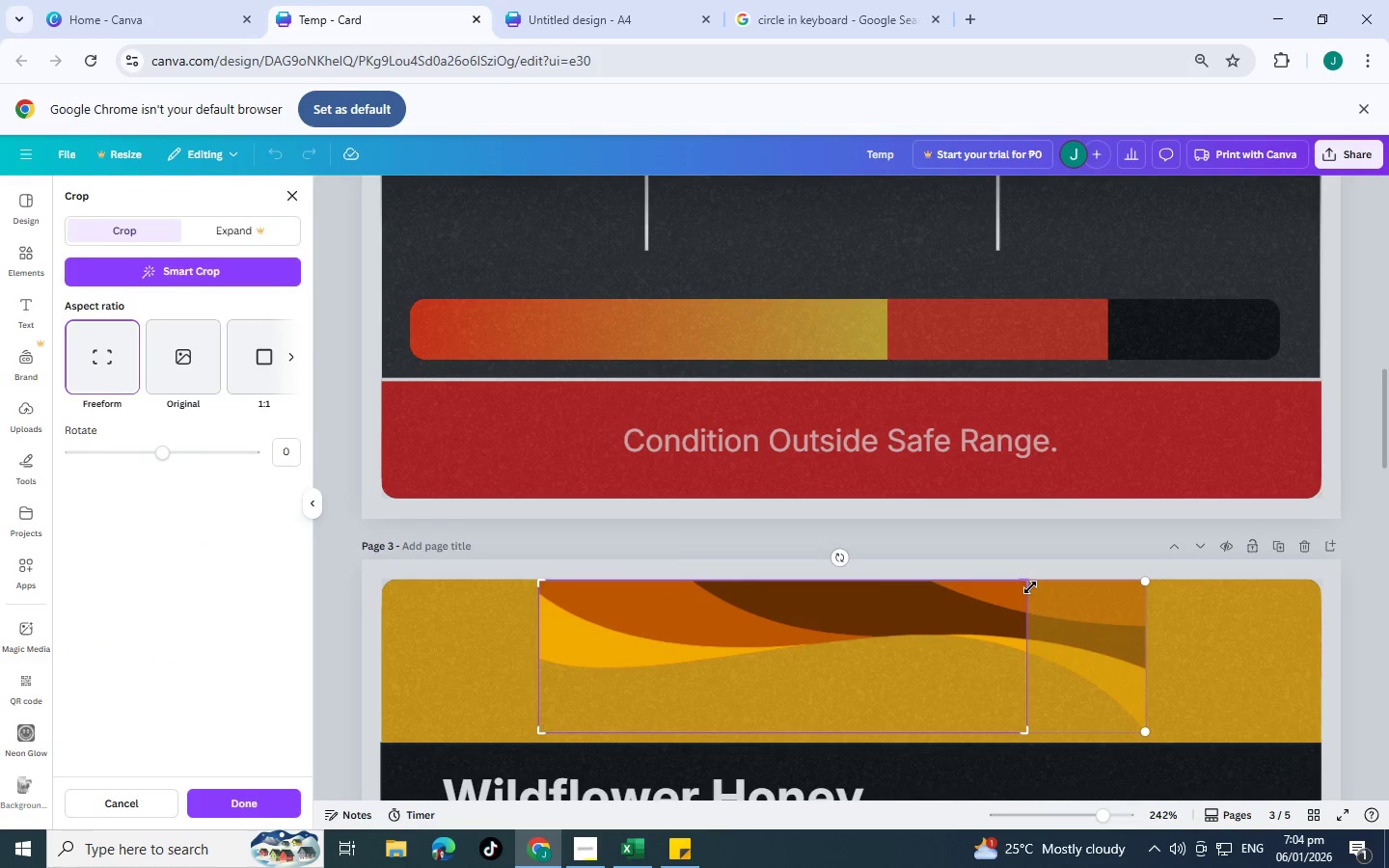 
left_click_drag(start_coordinate=[1026, 586], to_coordinate=[1147, 588])
 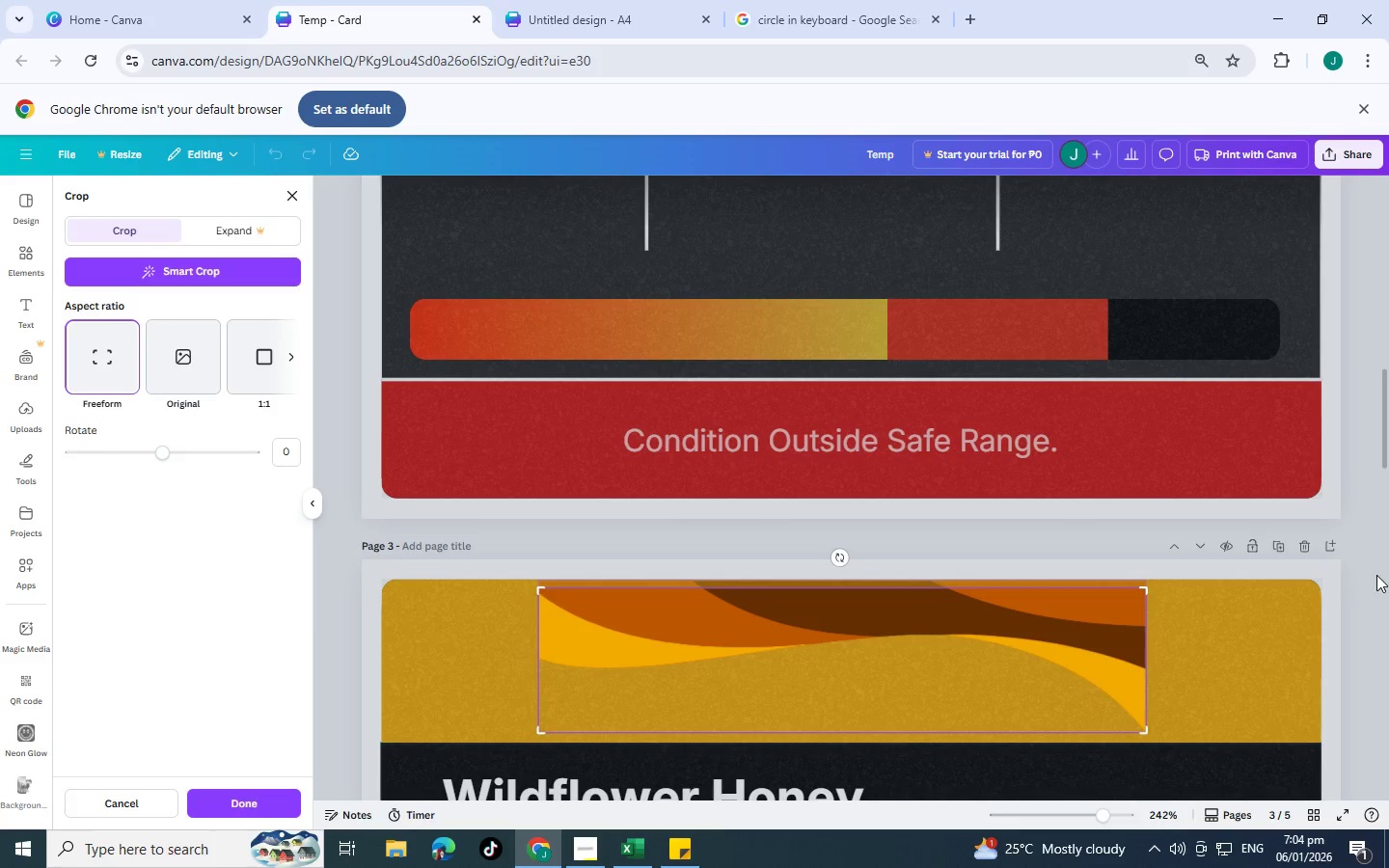 
left_click([1376, 575])
 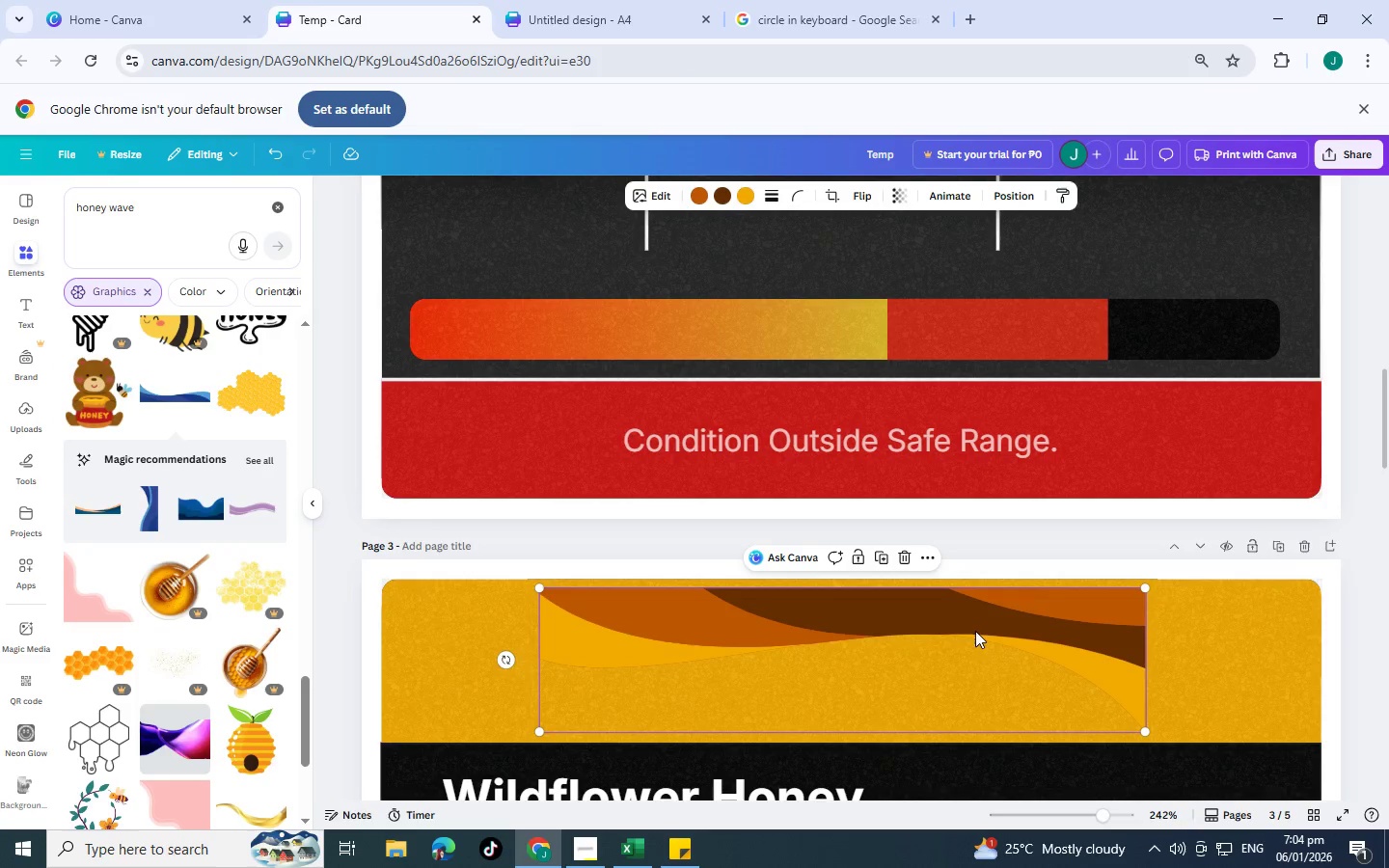 
left_click_drag(start_coordinate=[979, 634], to_coordinate=[1113, 628])
 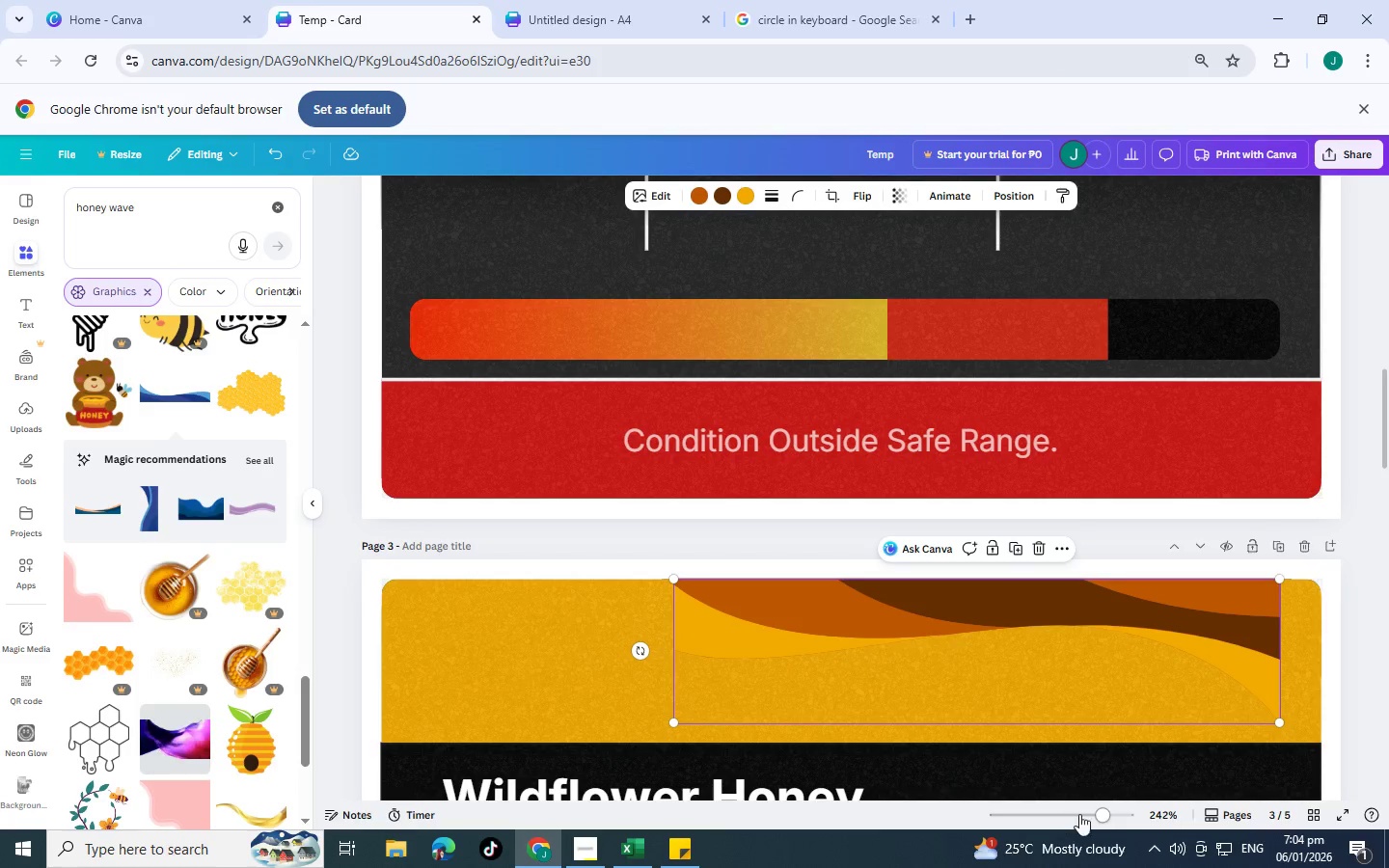 
left_click_drag(start_coordinate=[1112, 814], to_coordinate=[1120, 813])
 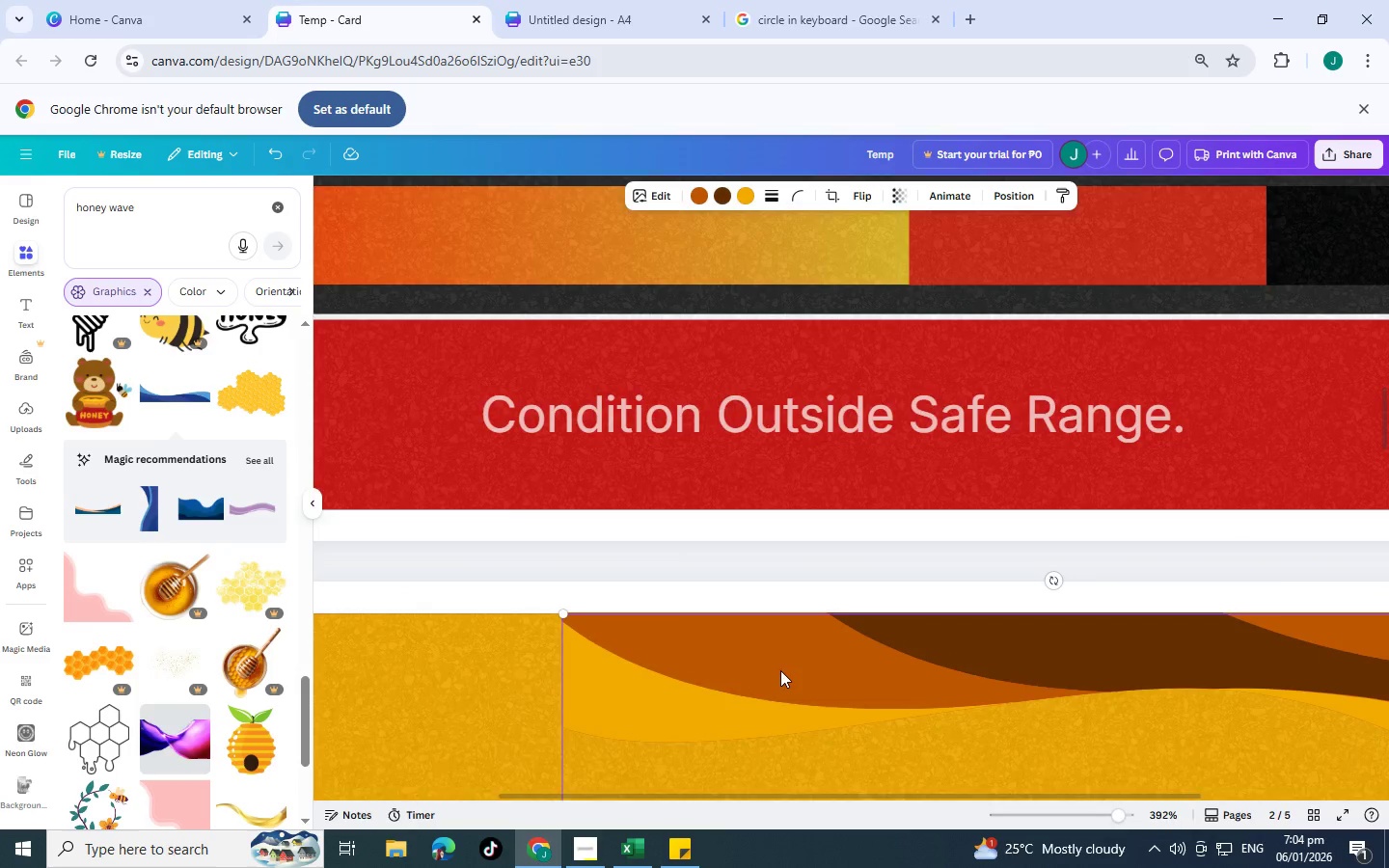 
scroll: coordinate [780, 670], scroll_direction: down, amount: 2.0
 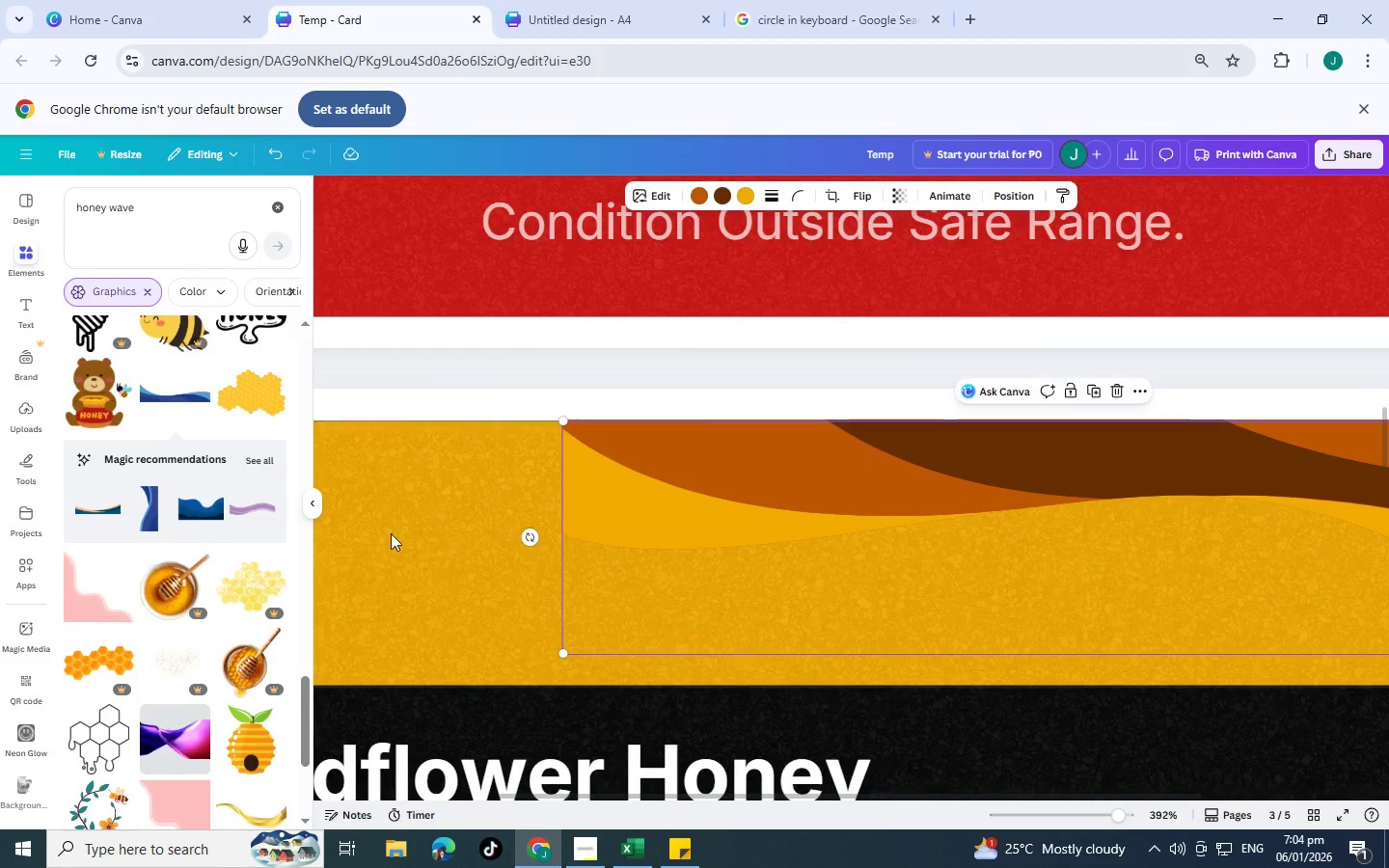 
left_click([376, 530])
 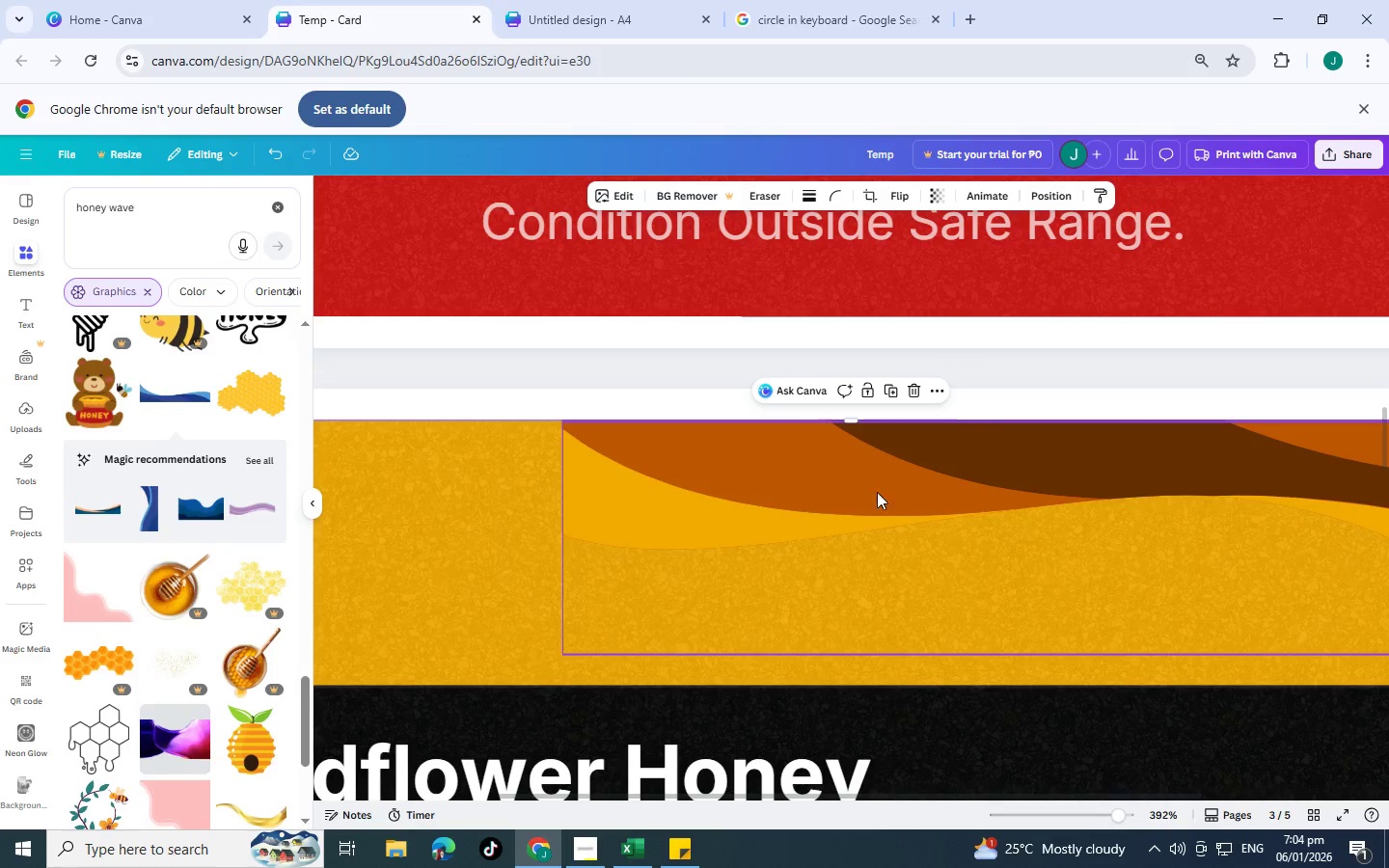 
scroll: coordinate [863, 502], scroll_direction: up, amount: 1.0
 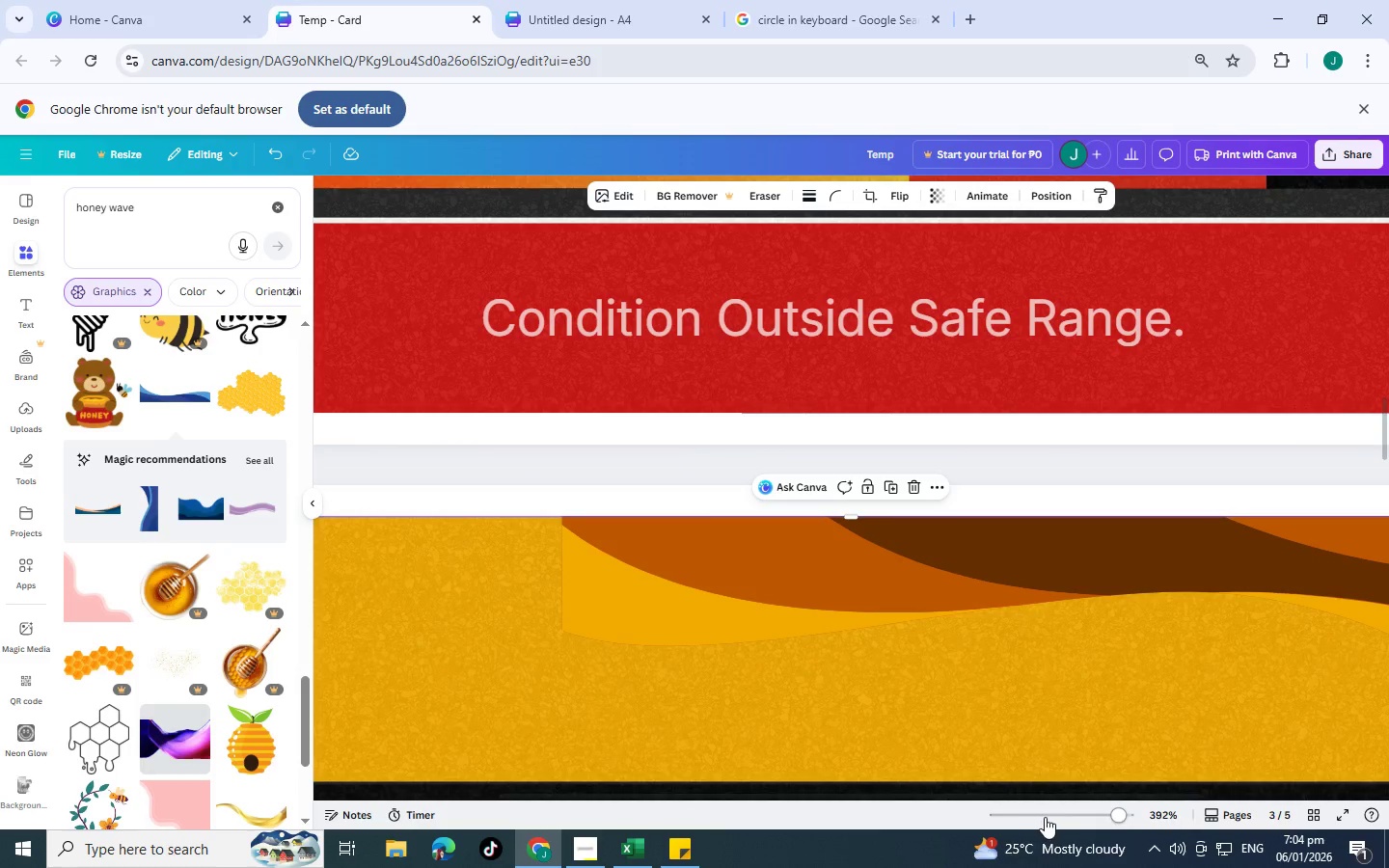 
left_click([1087, 827])
 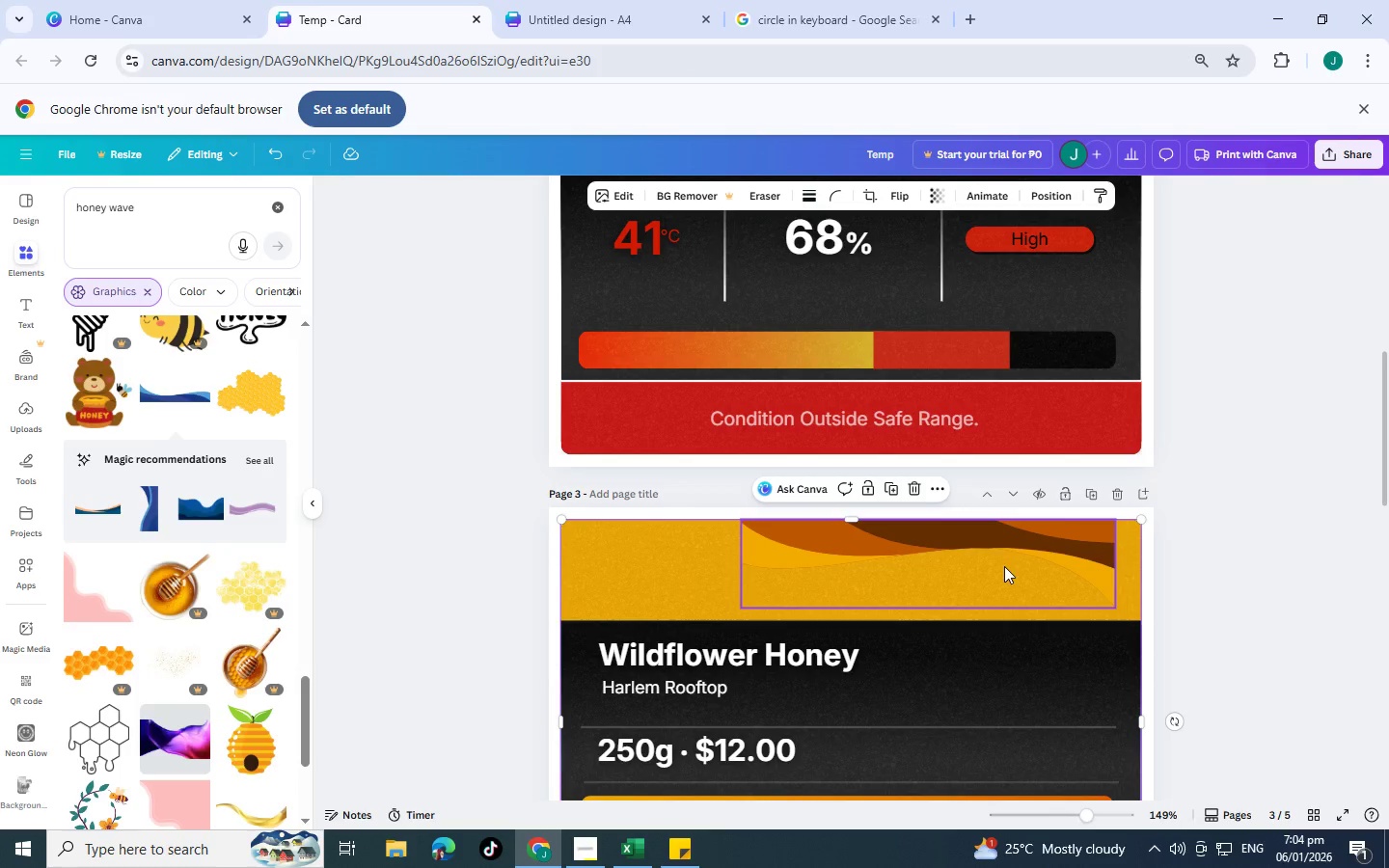 
left_click_drag(start_coordinate=[1015, 546], to_coordinate=[1036, 547])
 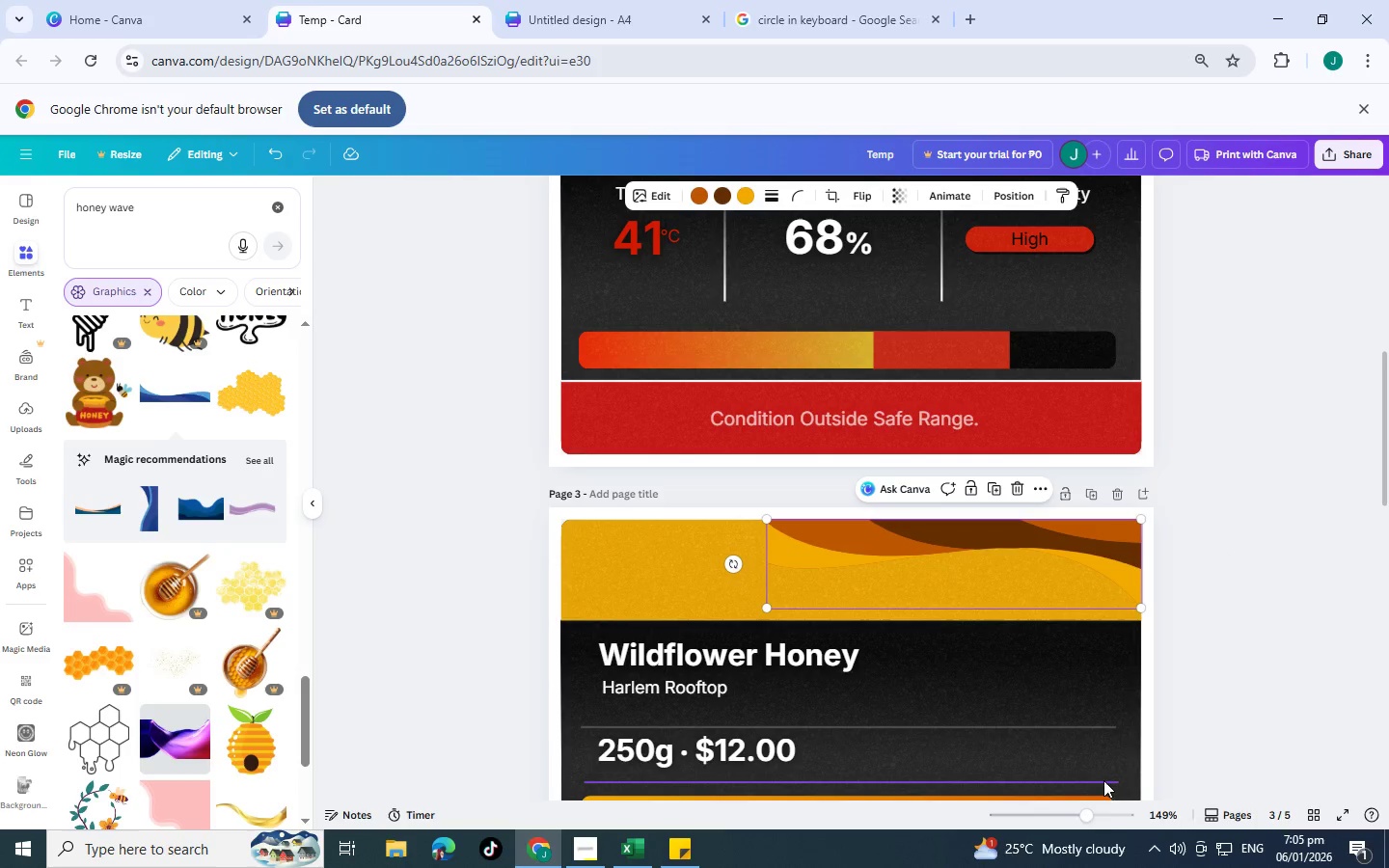 
left_click([1103, 820])
 